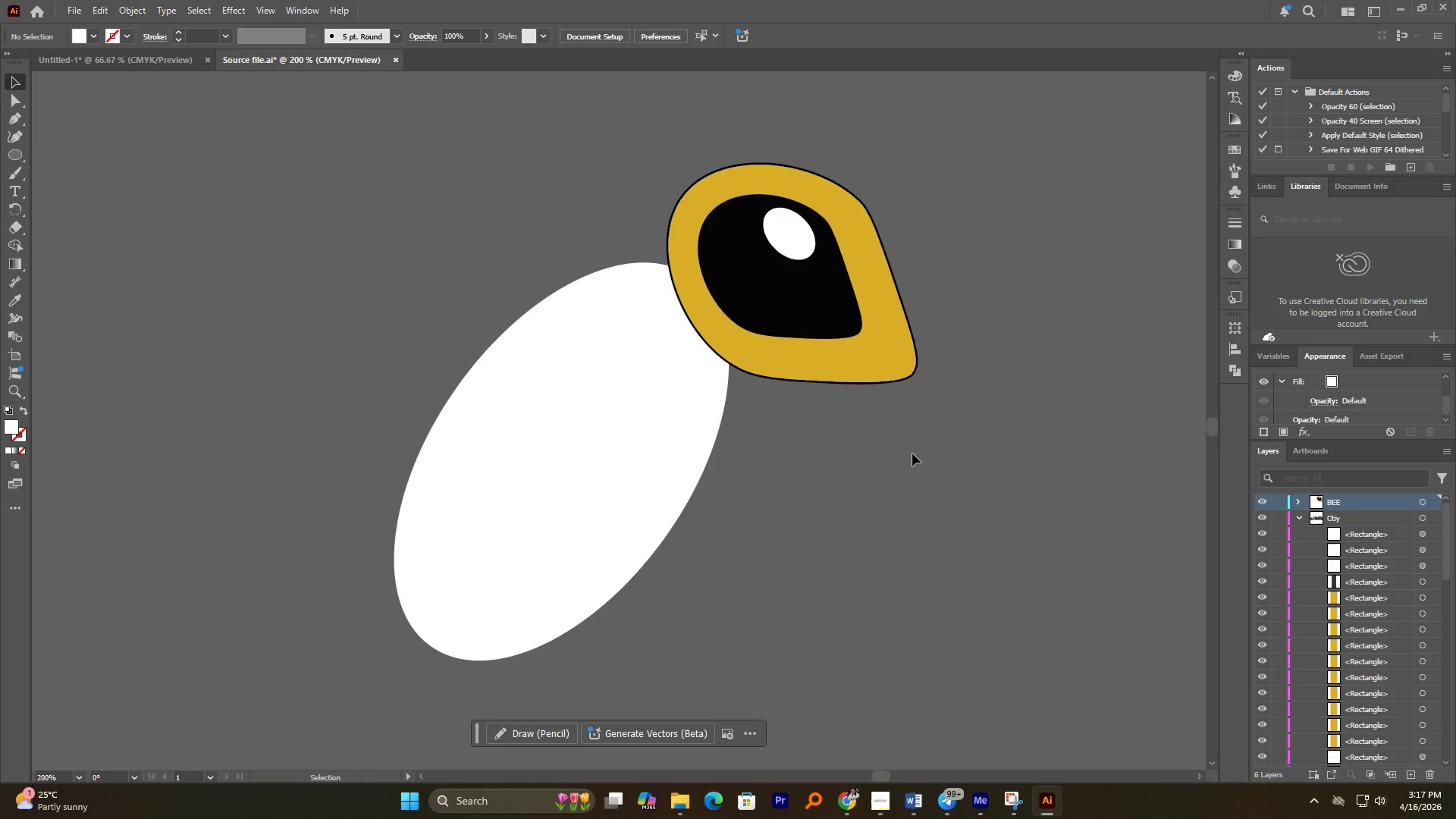 
hold_key(key=AltLeft, duration=6.88)
scroll: coordinate [910, 439], scroll_direction: down, amount: 4.0
 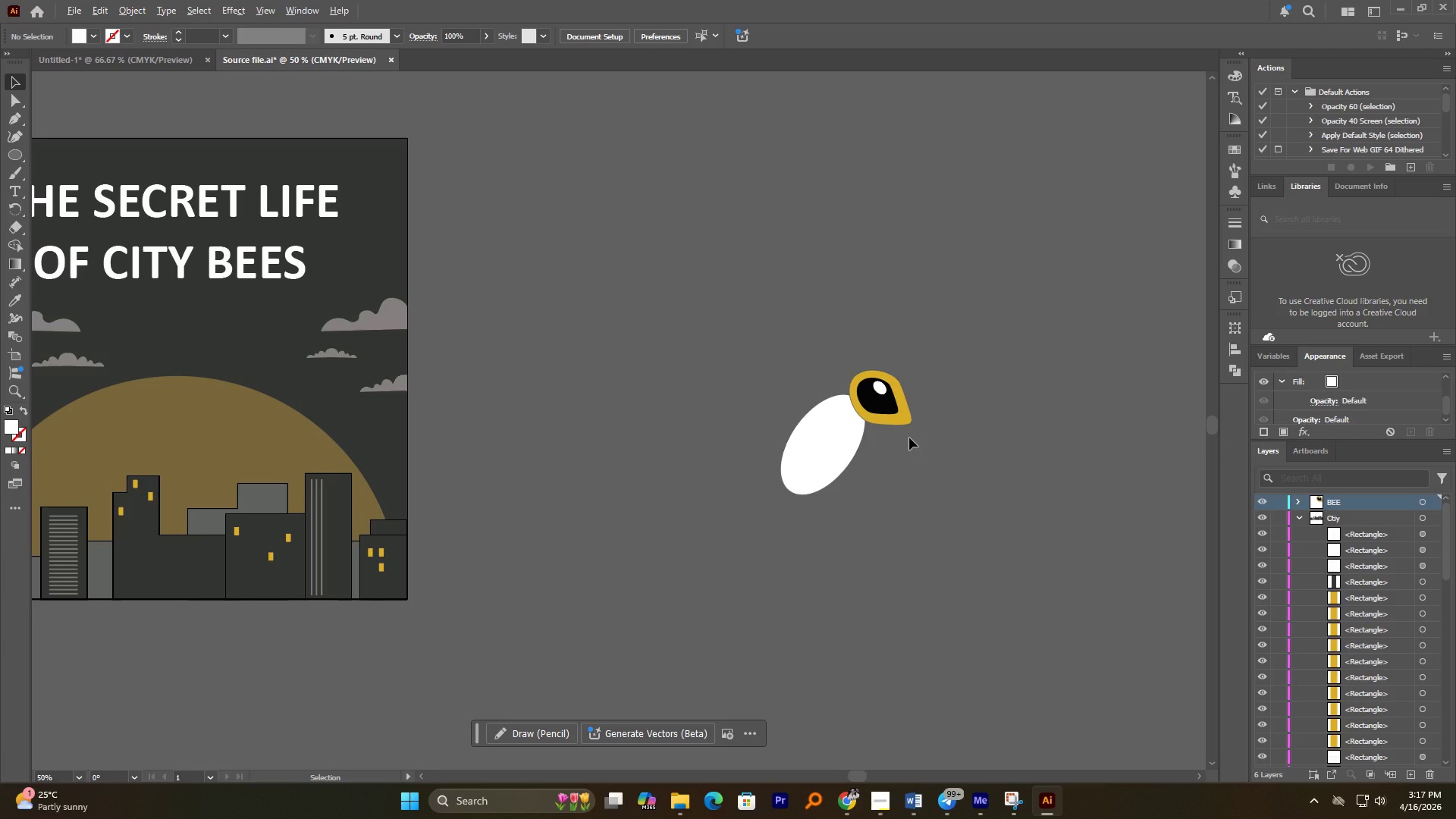 
scroll: coordinate [835, 427], scroll_direction: up, amount: 3.0
 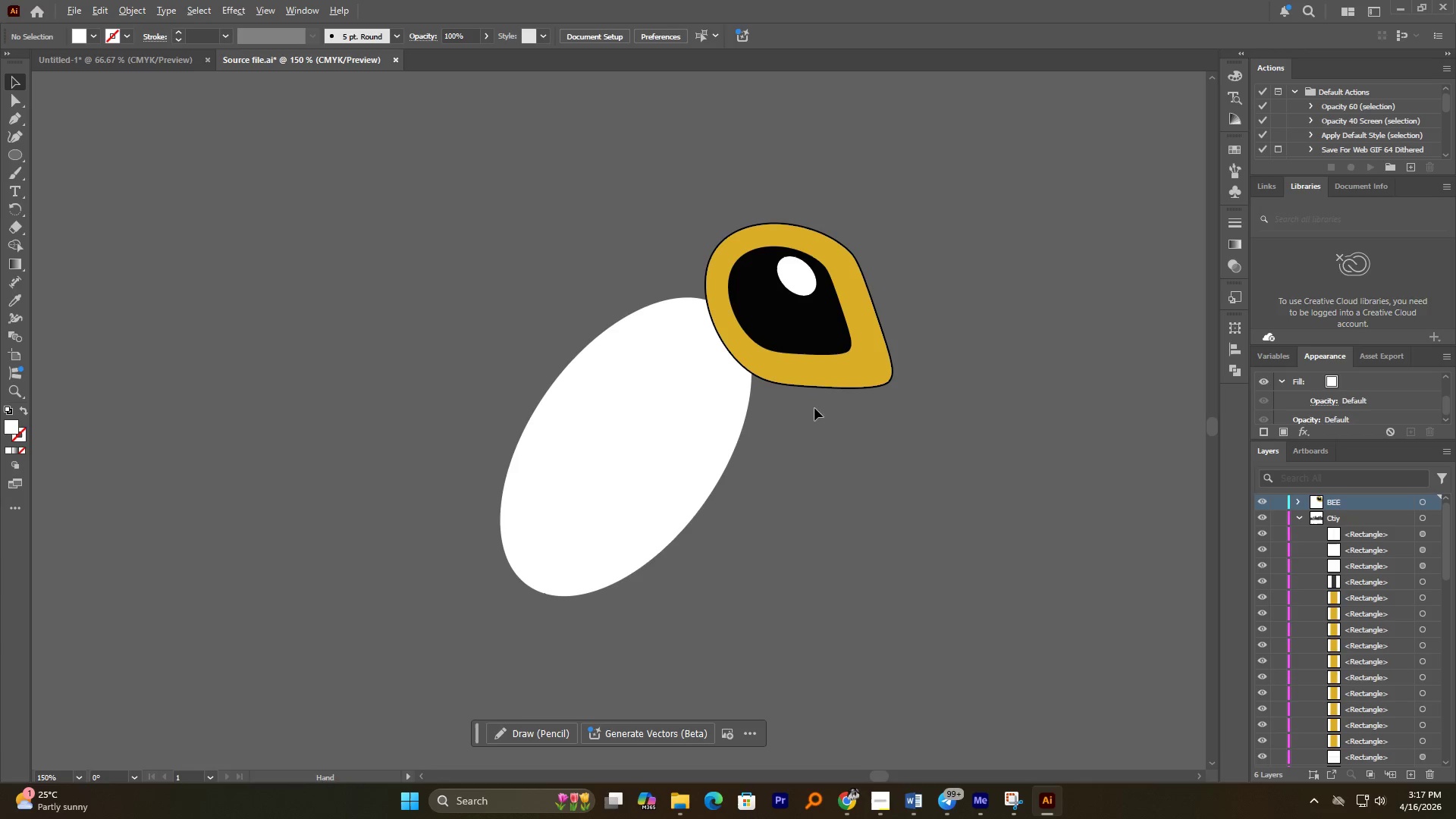 
left_click_drag(start_coordinate=[708, 426], to_coordinate=[728, 422])
 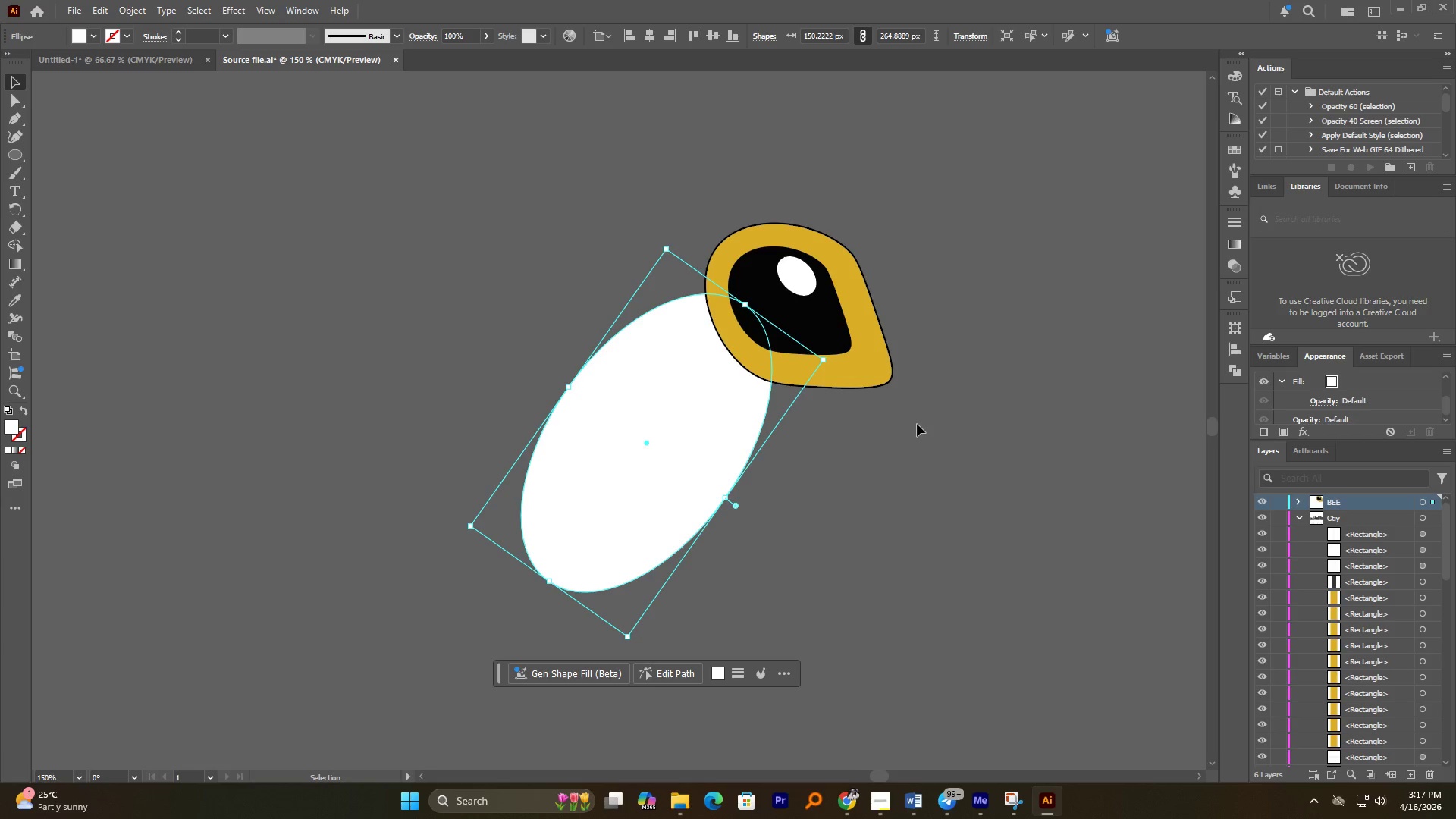 
left_click([917, 424])
 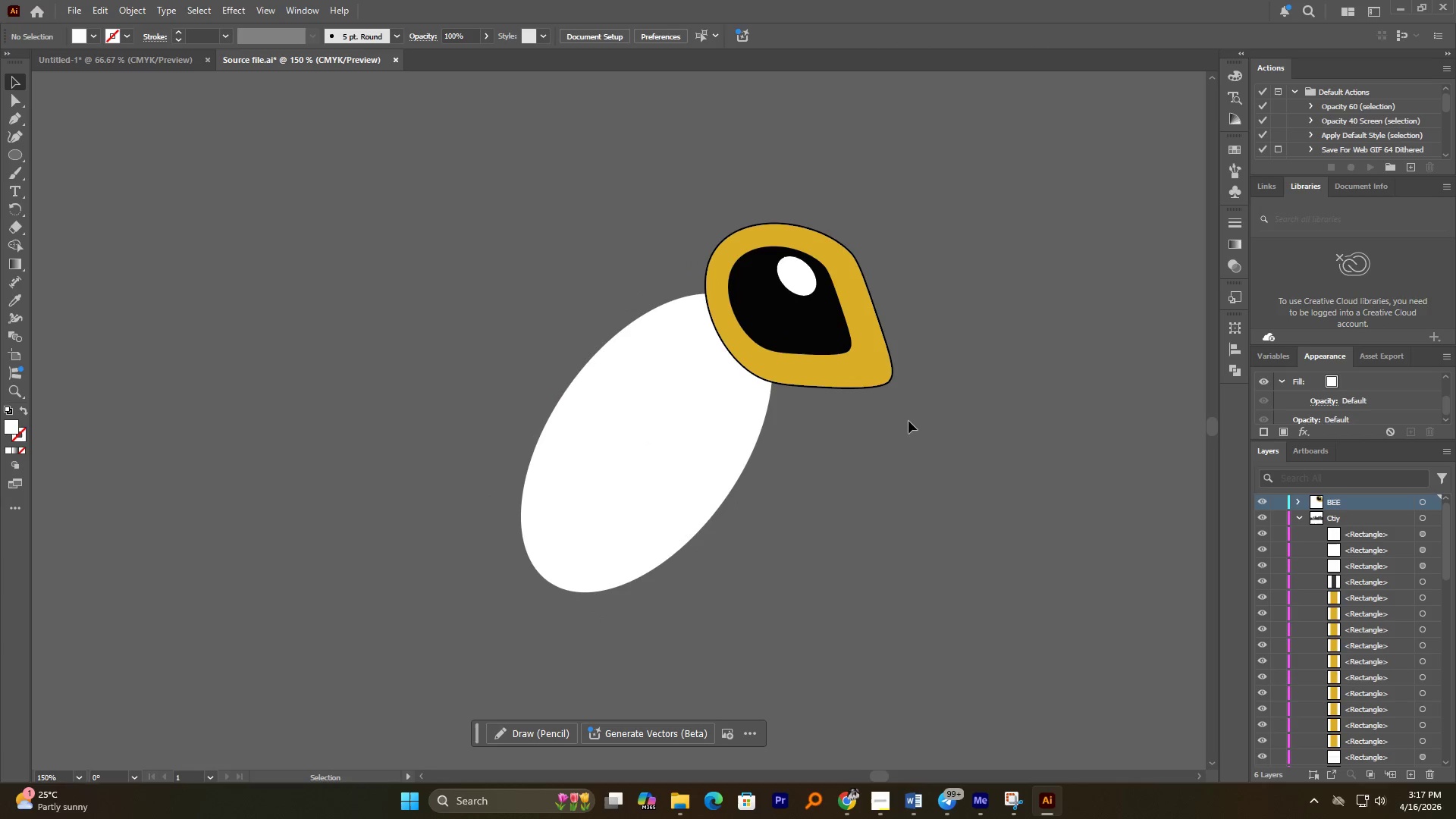 
hold_key(key=AltLeft, duration=2.44)
scroll: coordinate [841, 393], scroll_direction: down, amount: 3.0
 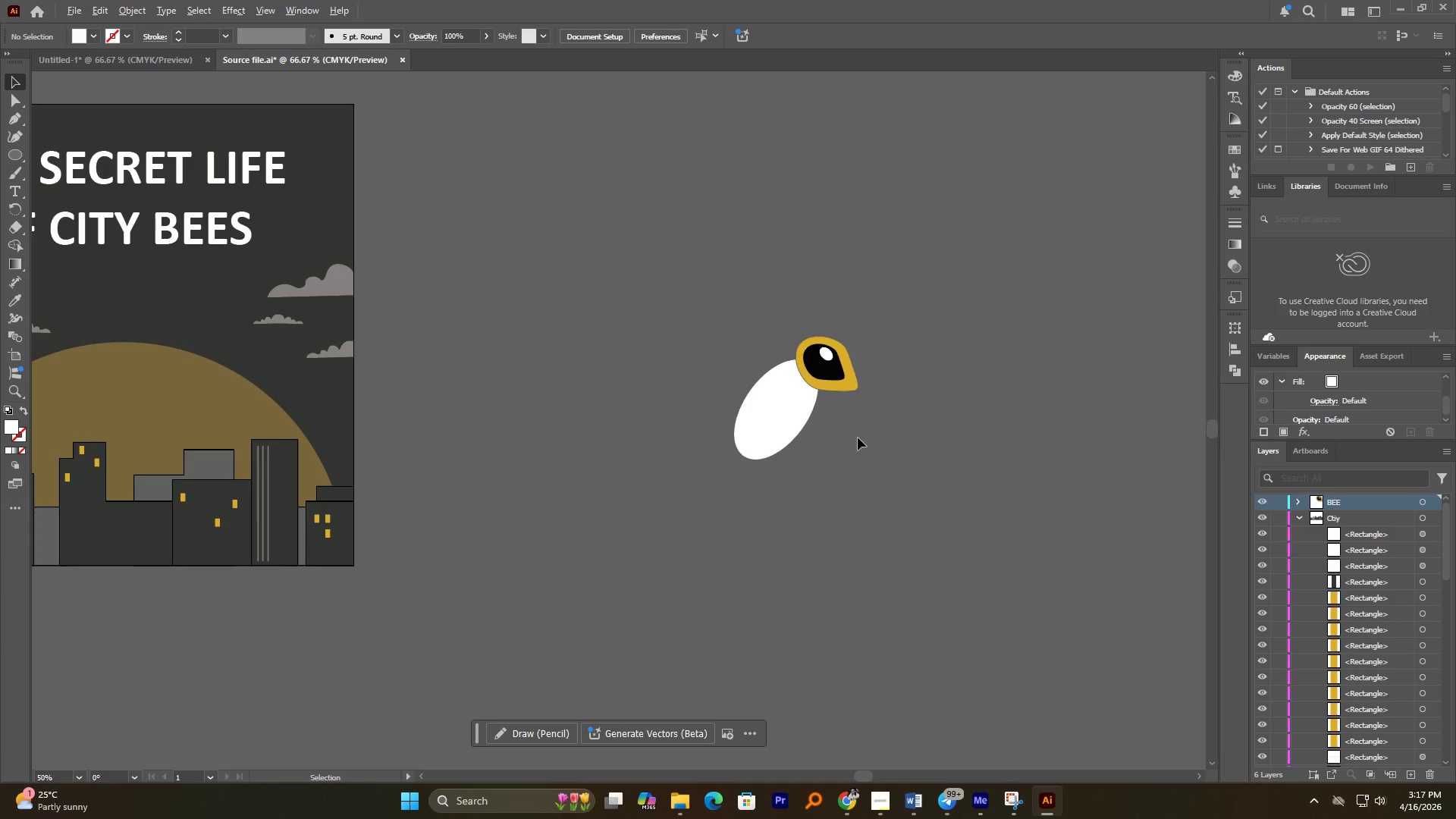 
scroll: coordinate [858, 438], scroll_direction: up, amount: 3.0
 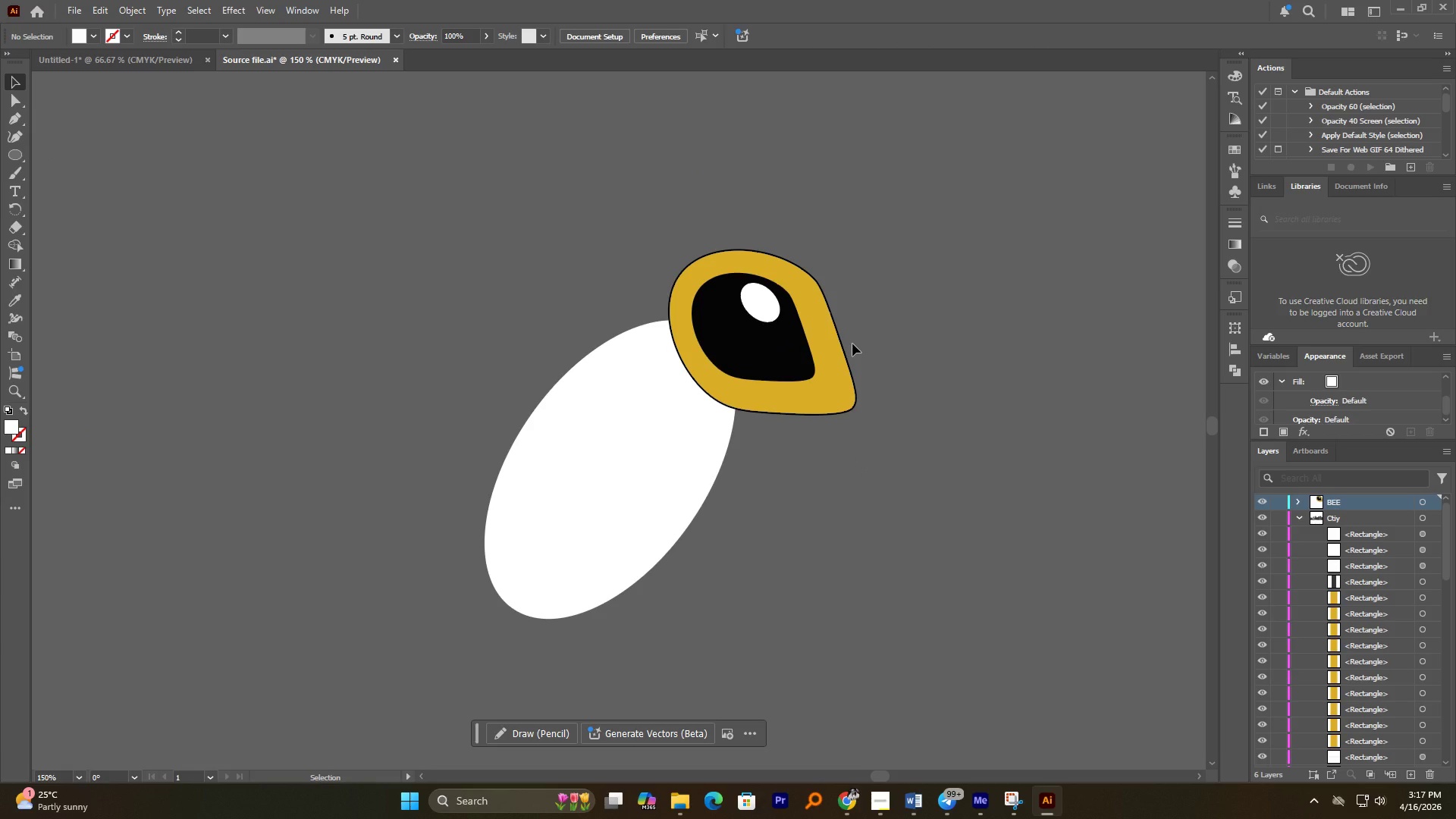 
hold_key(key=AltLeft, duration=1.91)
scroll: coordinate [852, 344], scroll_direction: down, amount: 3.0
 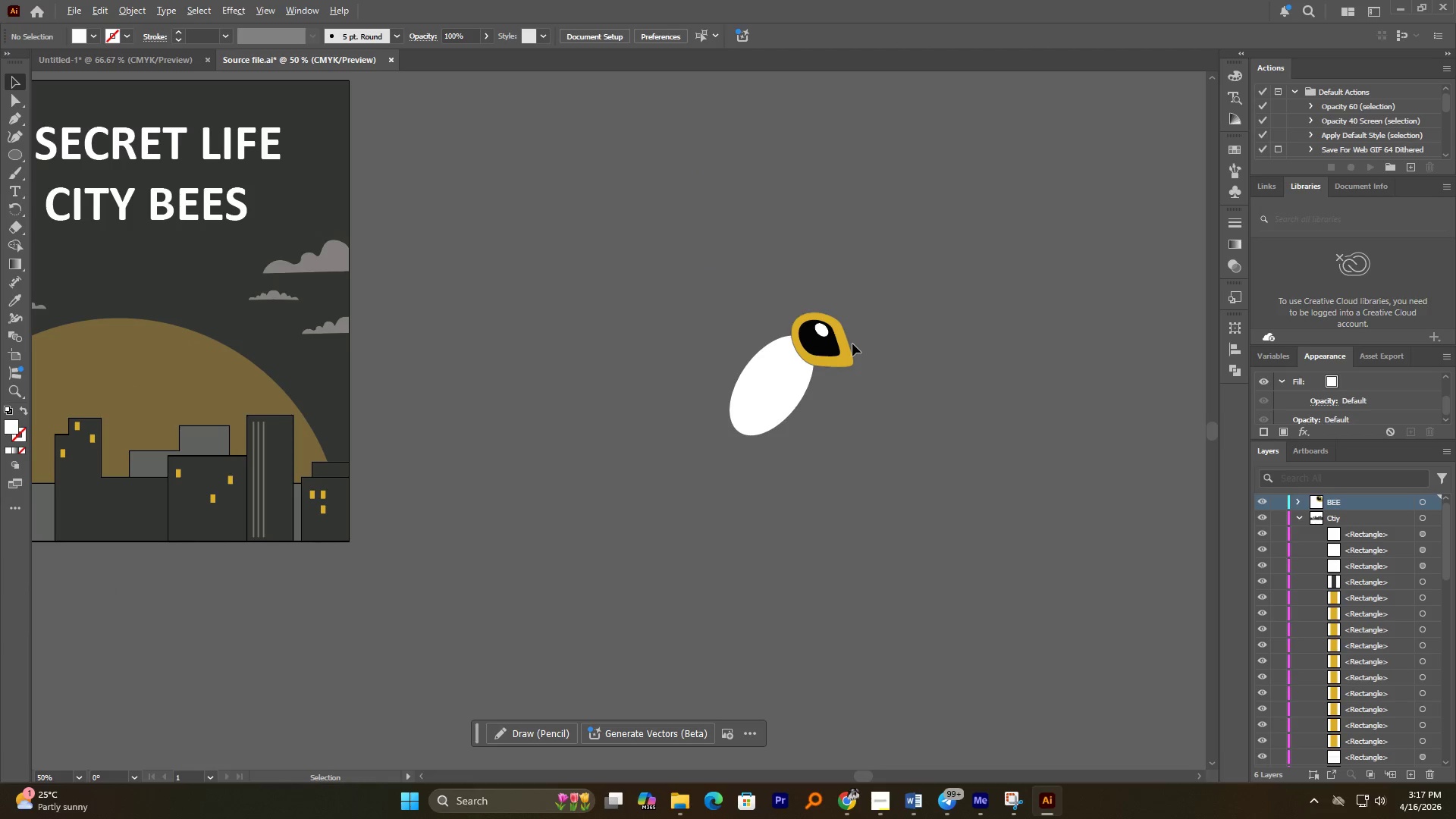 
scroll: coordinate [852, 344], scroll_direction: up, amount: 2.0
 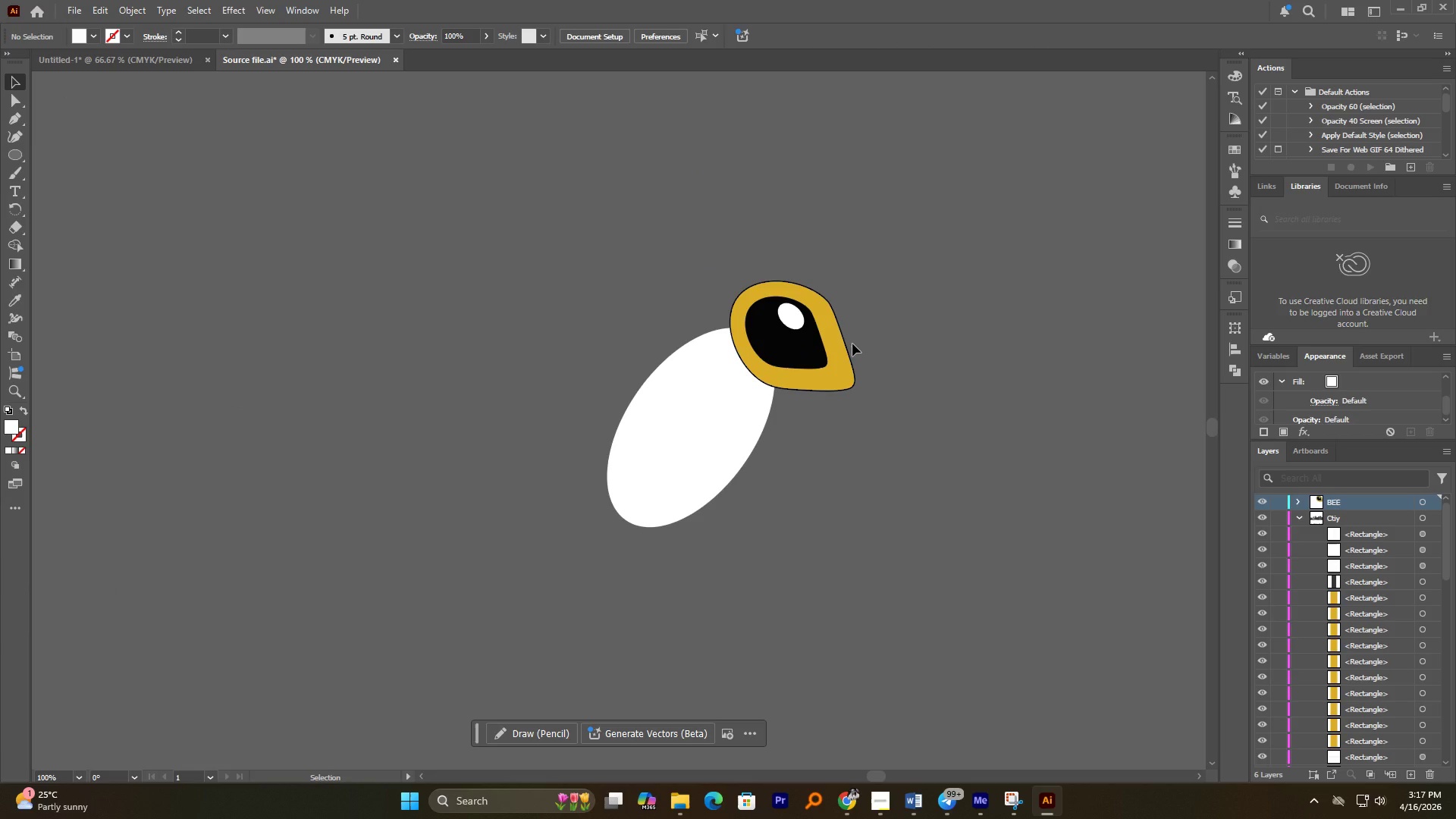 
hold_key(key=AltLeft, duration=1.33)
scroll: coordinate [853, 347], scroll_direction: down, amount: 2.0
 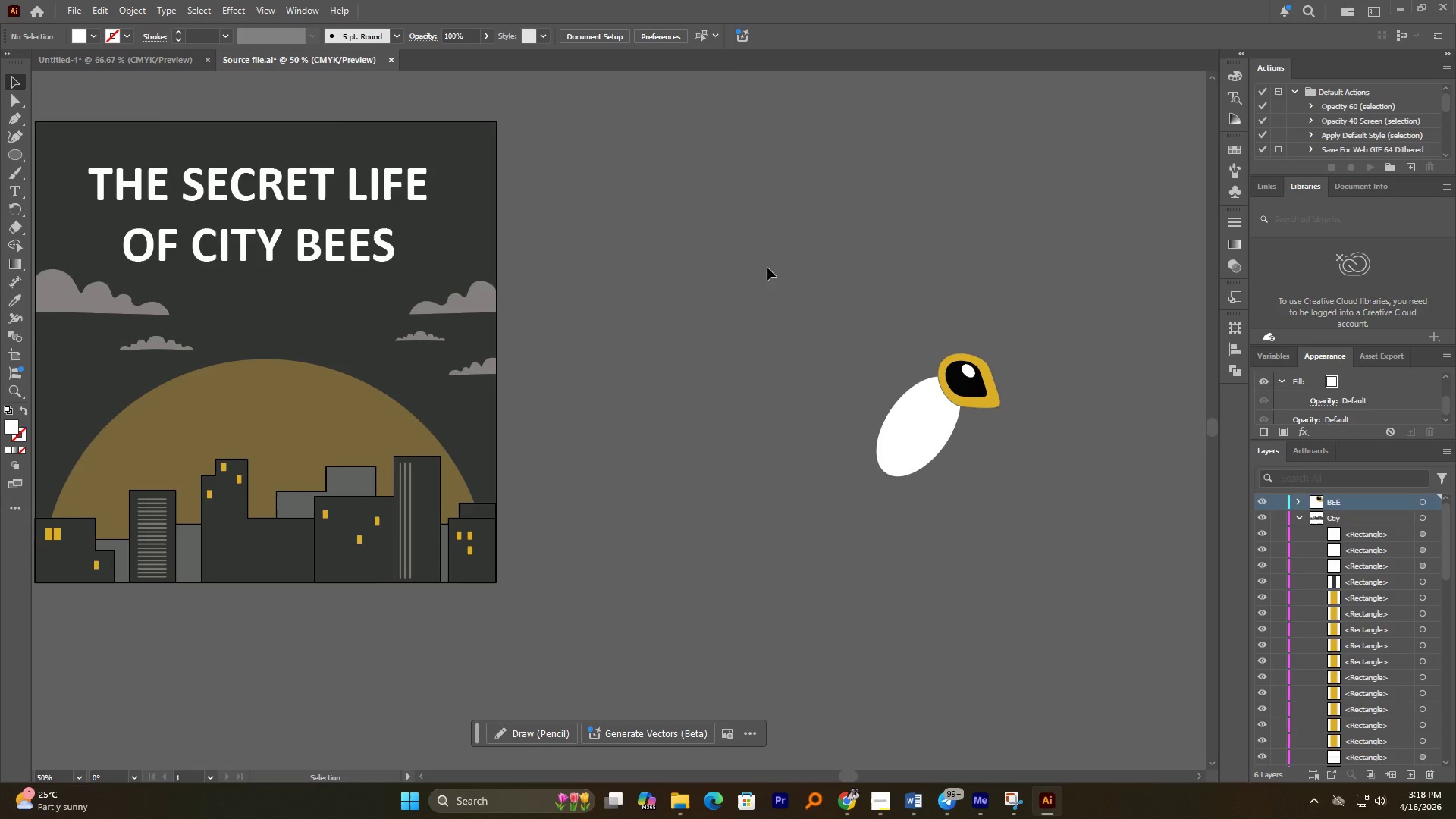 
wait(33.91)
 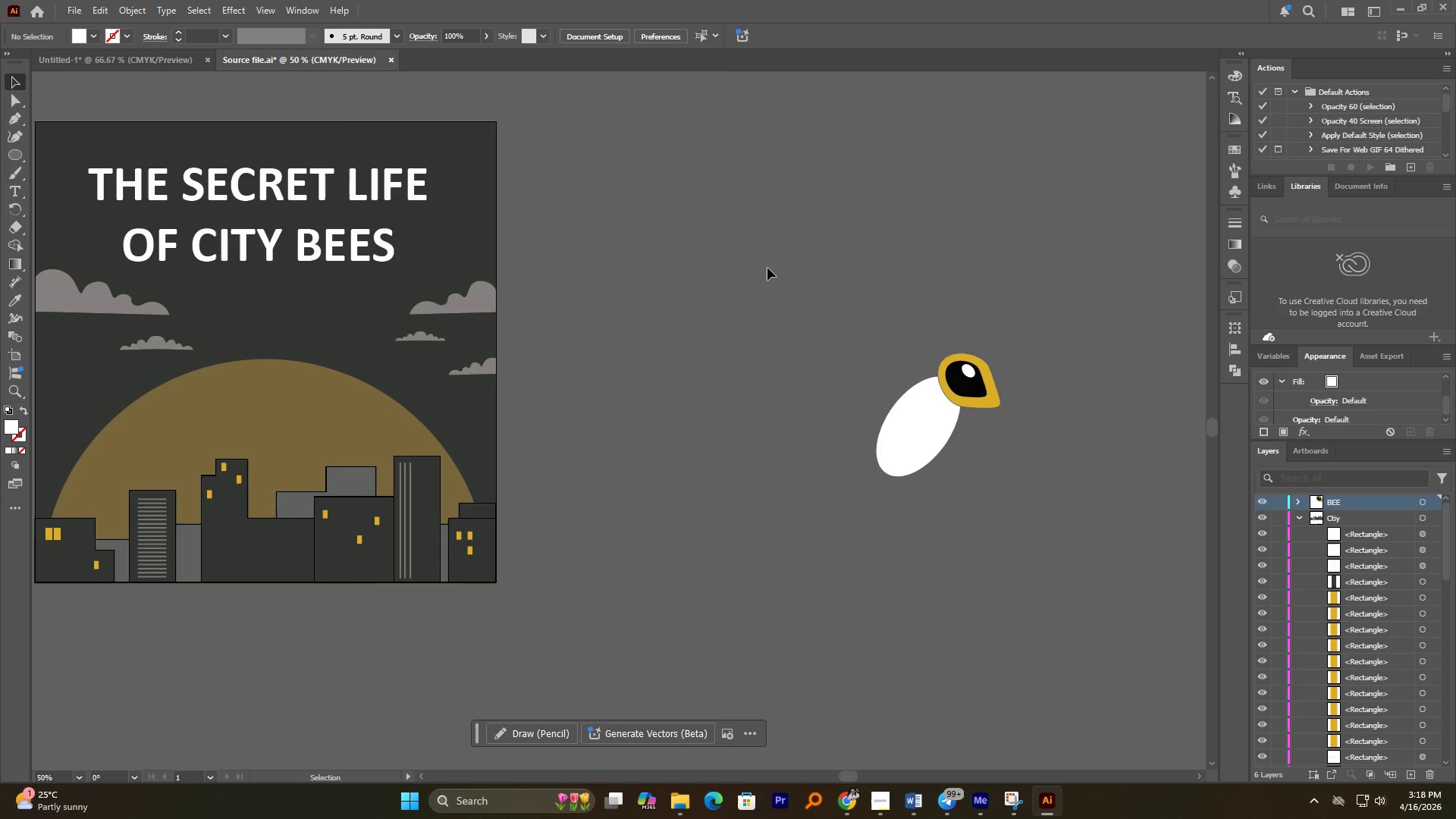 
hold_key(key=AltLeft, duration=1.06)
 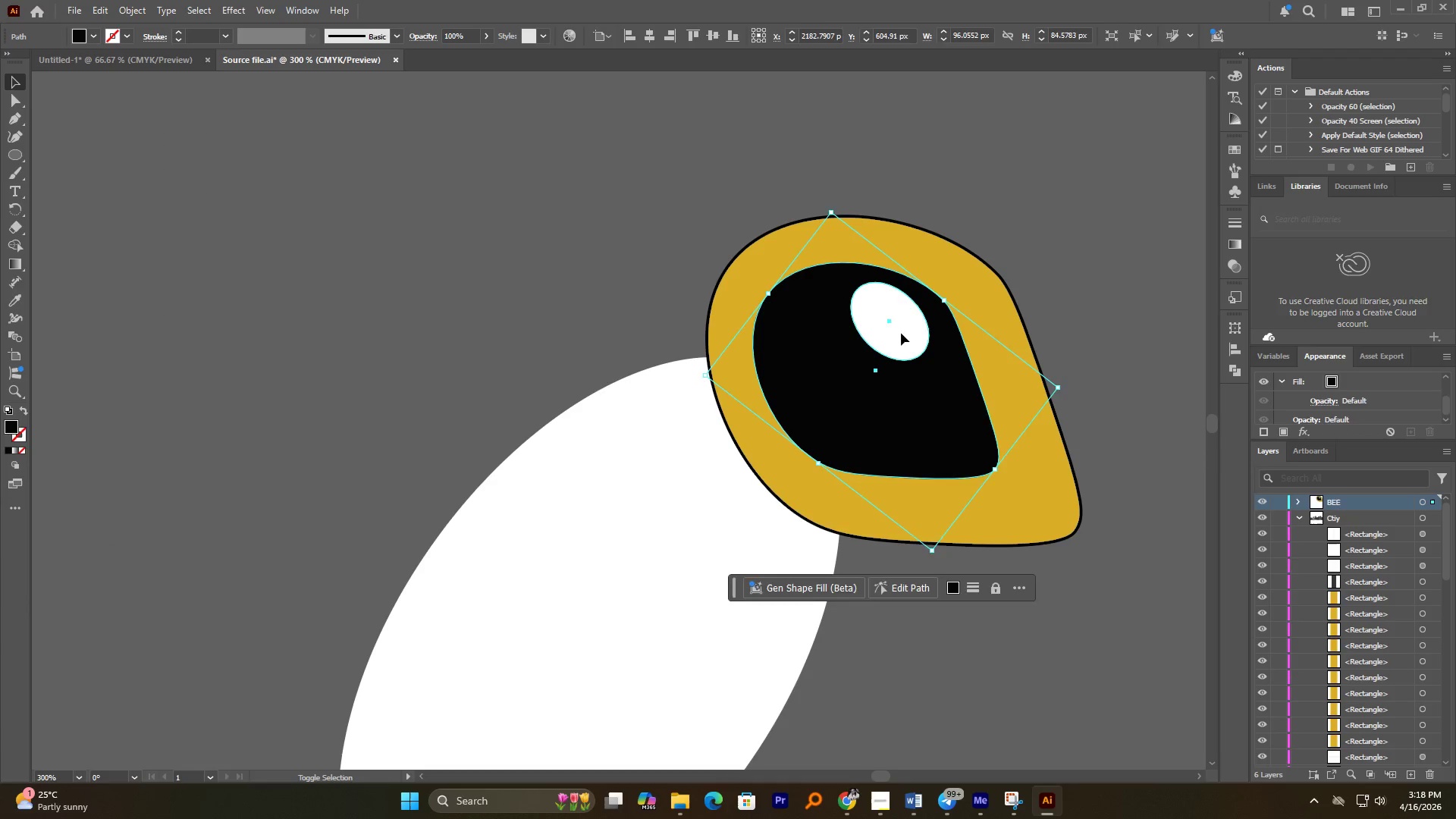 
left_click([918, 381])
 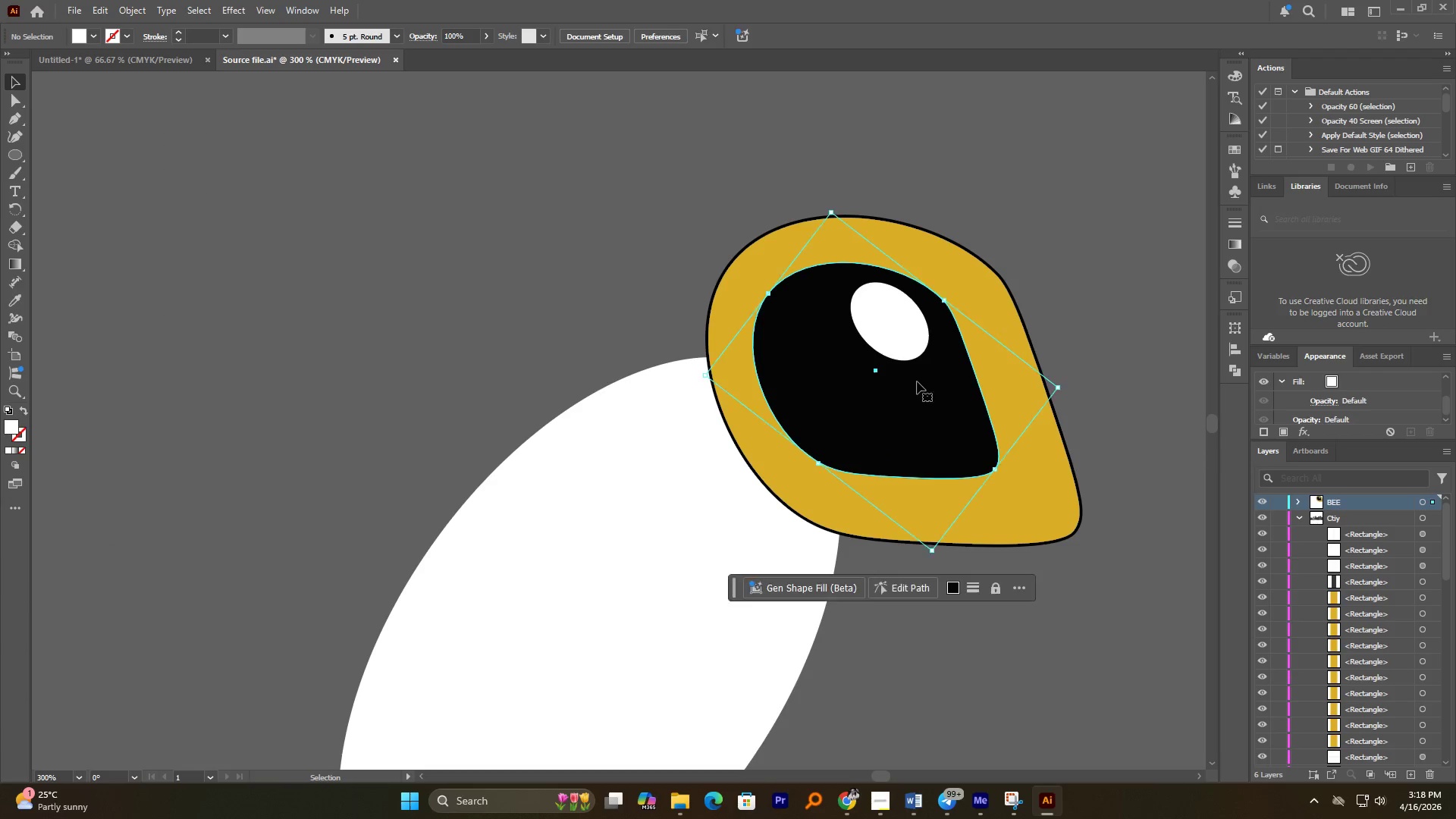 
scroll: coordinate [1017, 369], scroll_direction: up, amount: 5.0
 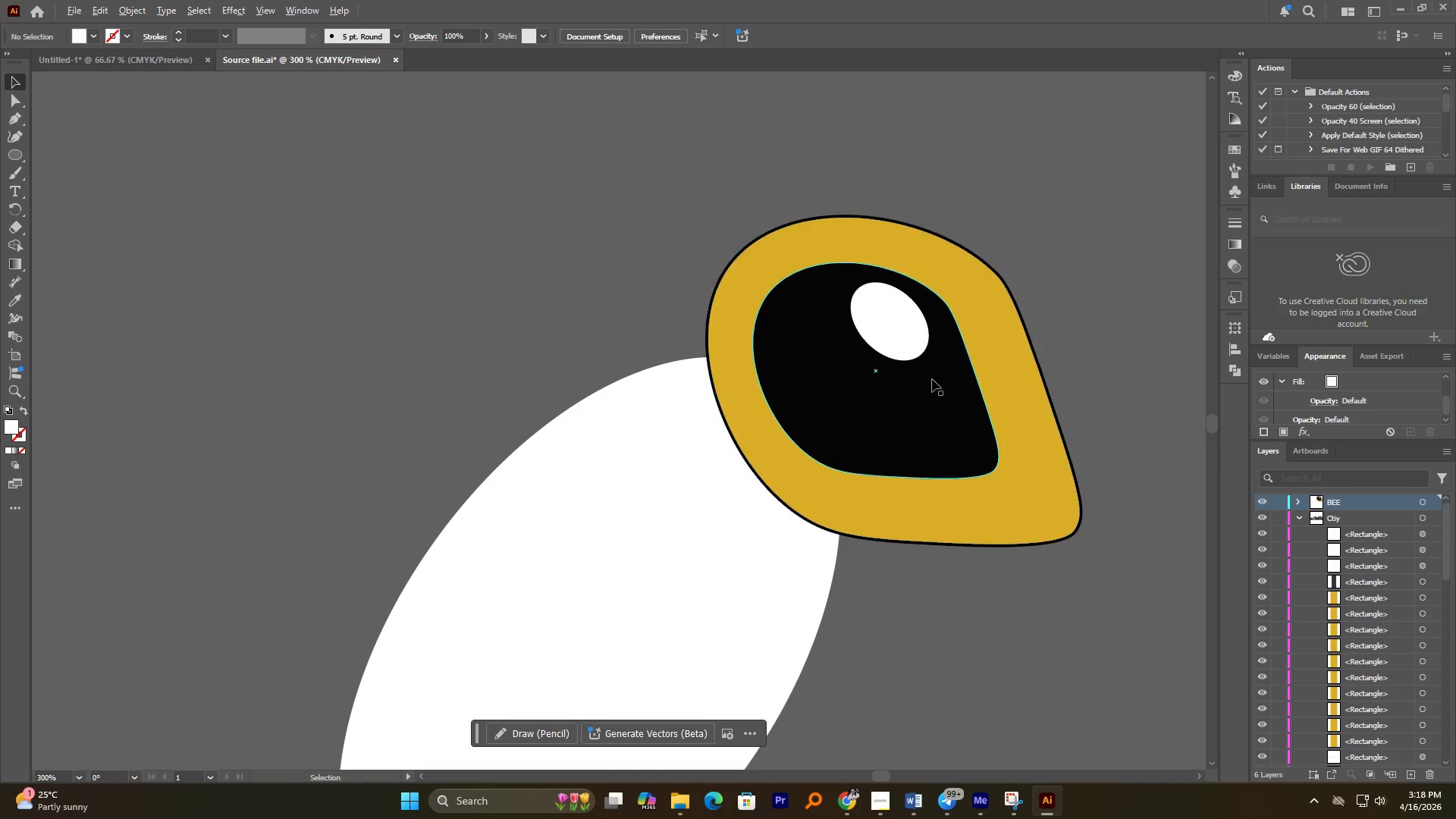 
hold_key(key=ShiftLeft, duration=0.55)
double_click([901, 333])
 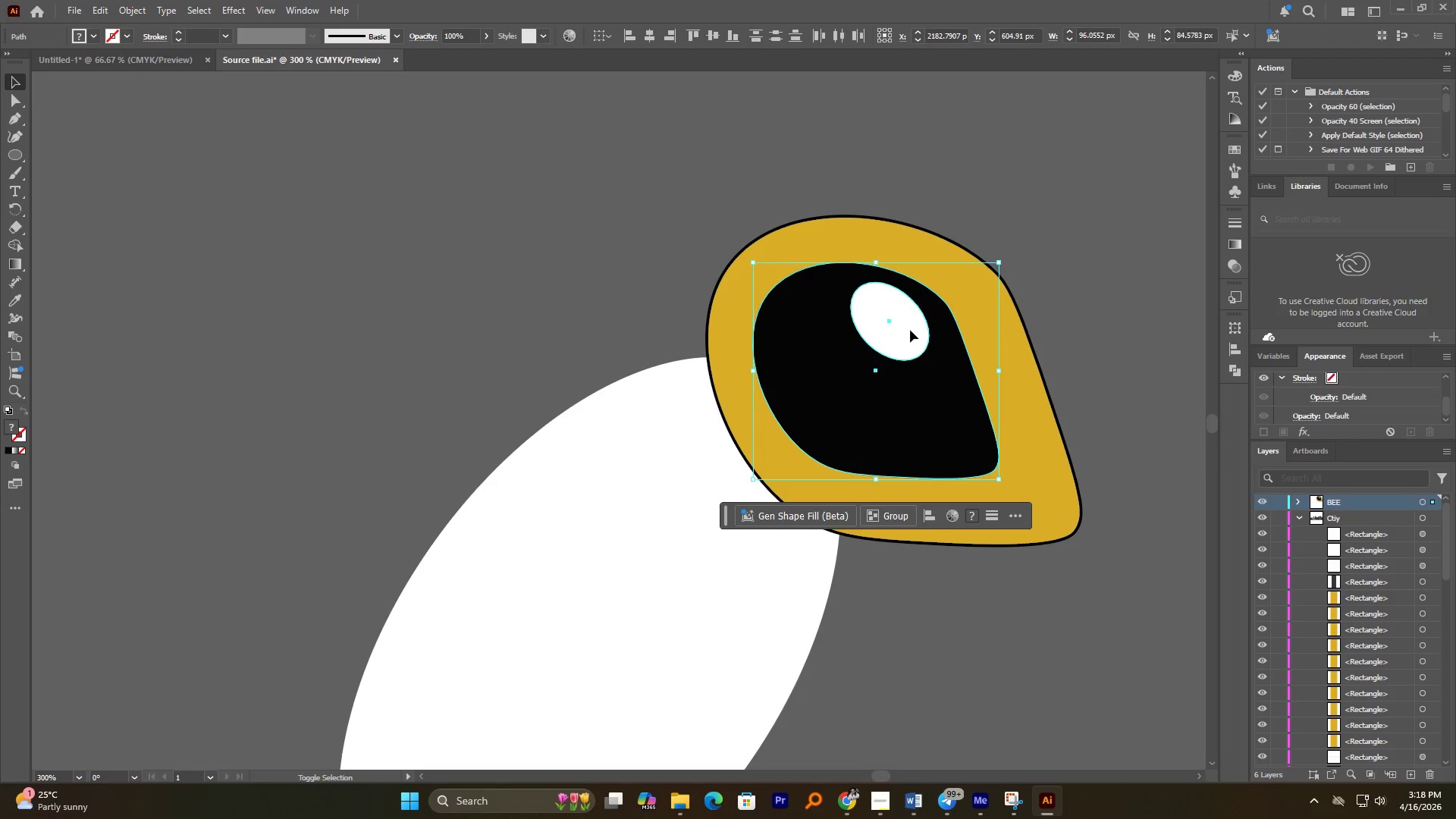 
hold_key(key=AltLeft, duration=4.95)
hold_key(key=ShiftLeft, duration=4.48)
left_click_drag(start_coordinate=[999, 263], to_coordinate=[986, 280])
 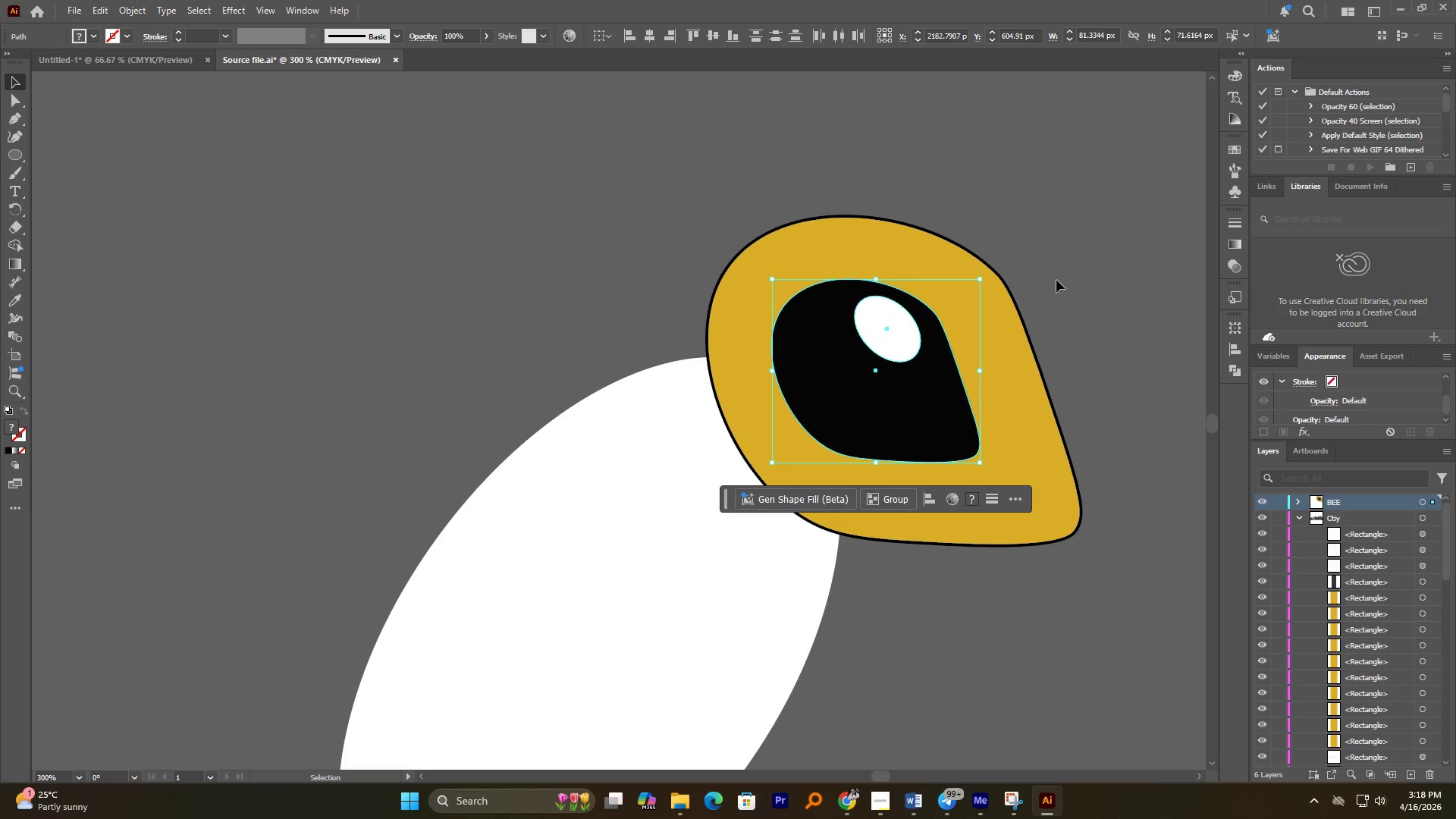 
left_click([1056, 280])
 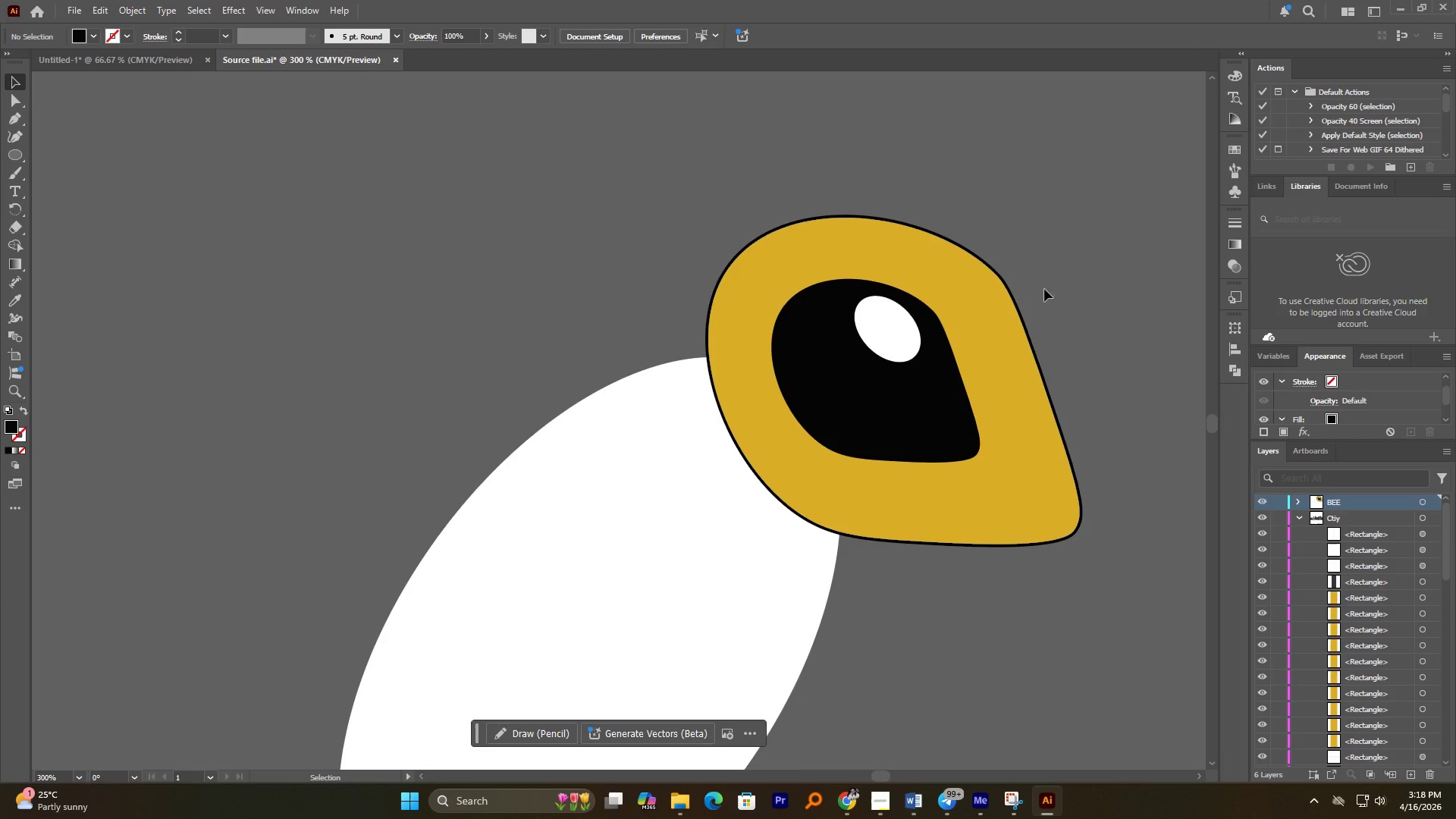 
hold_key(key=AltLeft, duration=4.12)
scroll: coordinate [1037, 294], scroll_direction: down, amount: 2.0
 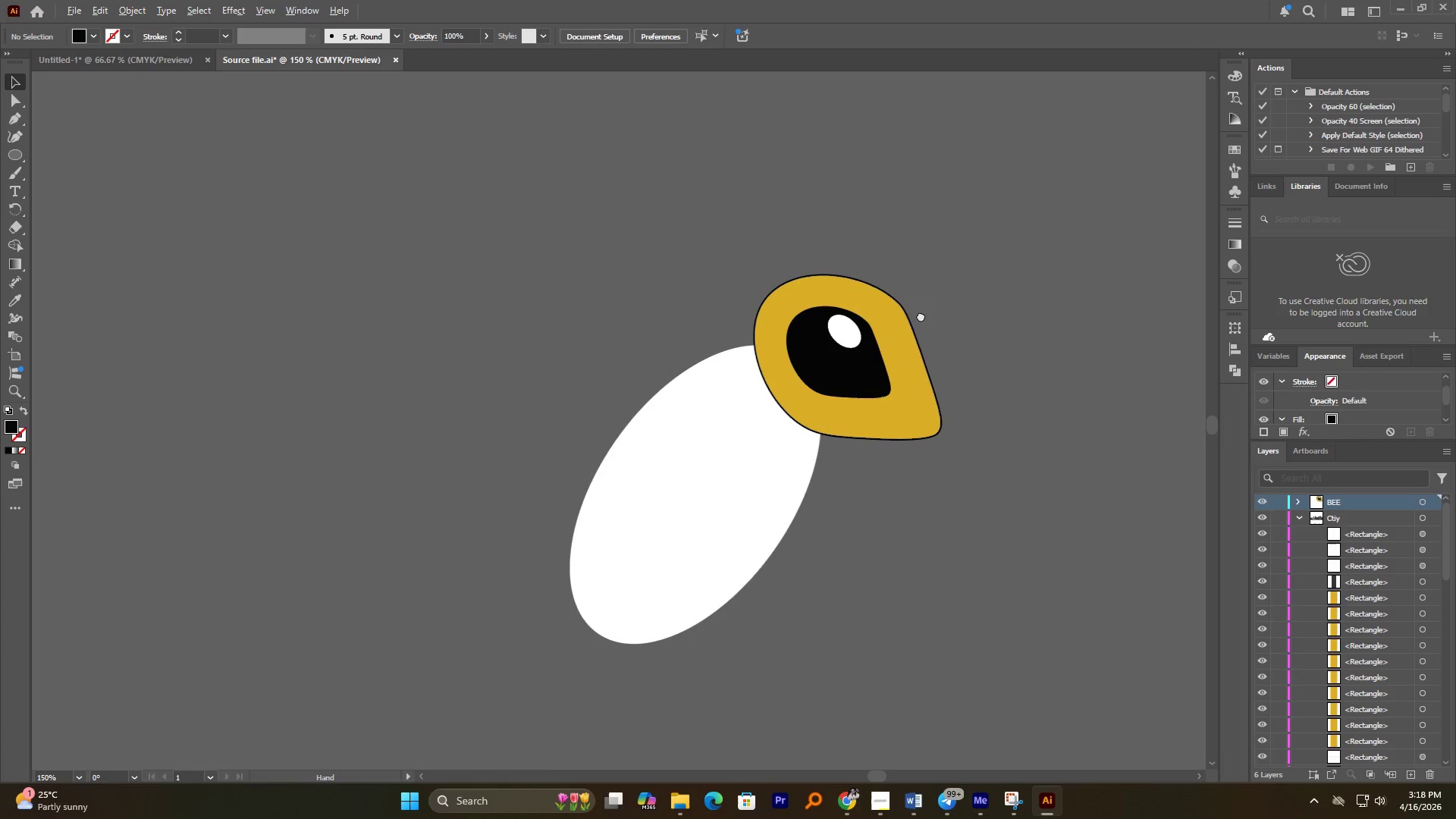 
scroll: coordinate [921, 315], scroll_direction: up, amount: 2.0
 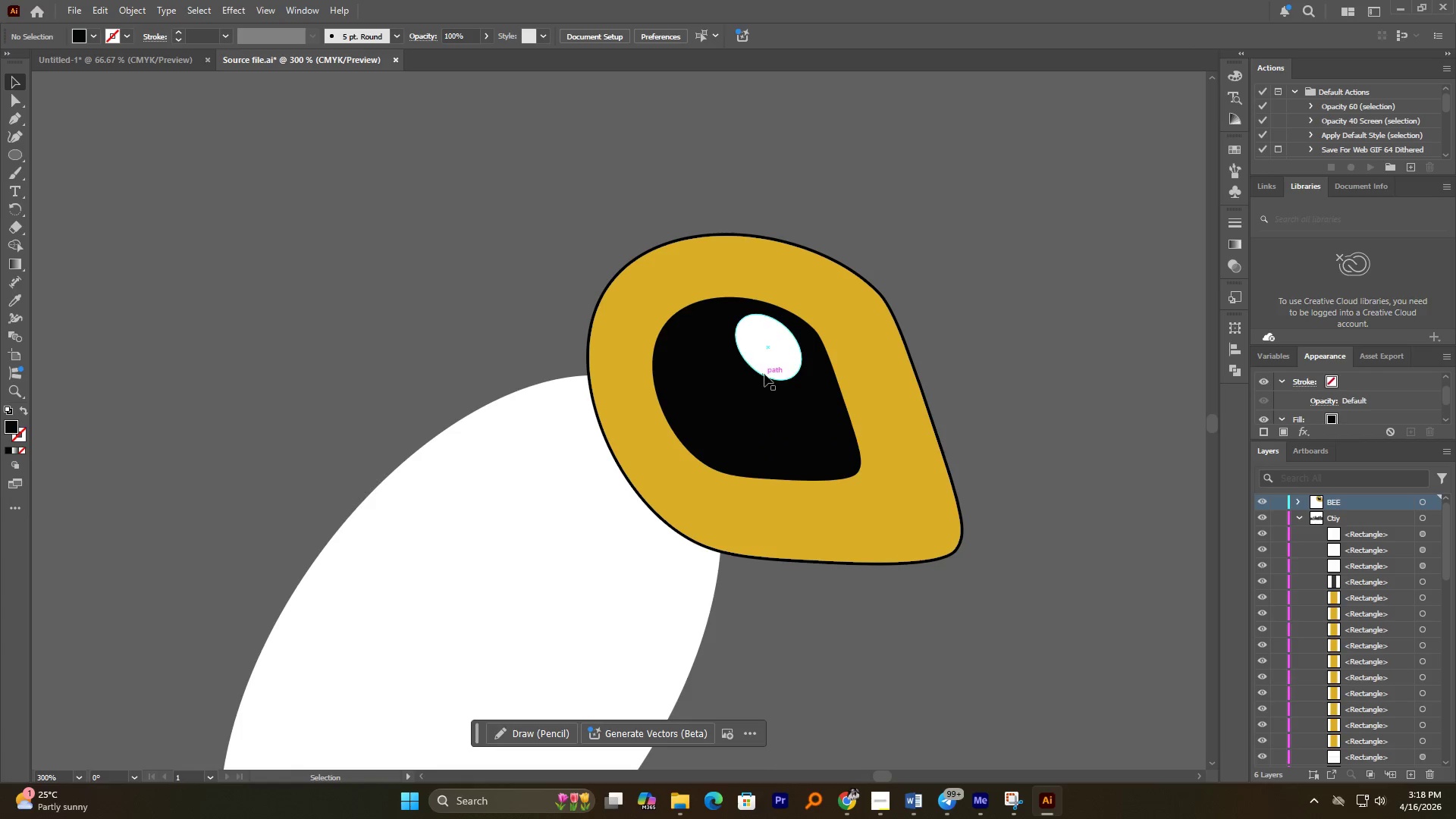 
key(Control+Z)
 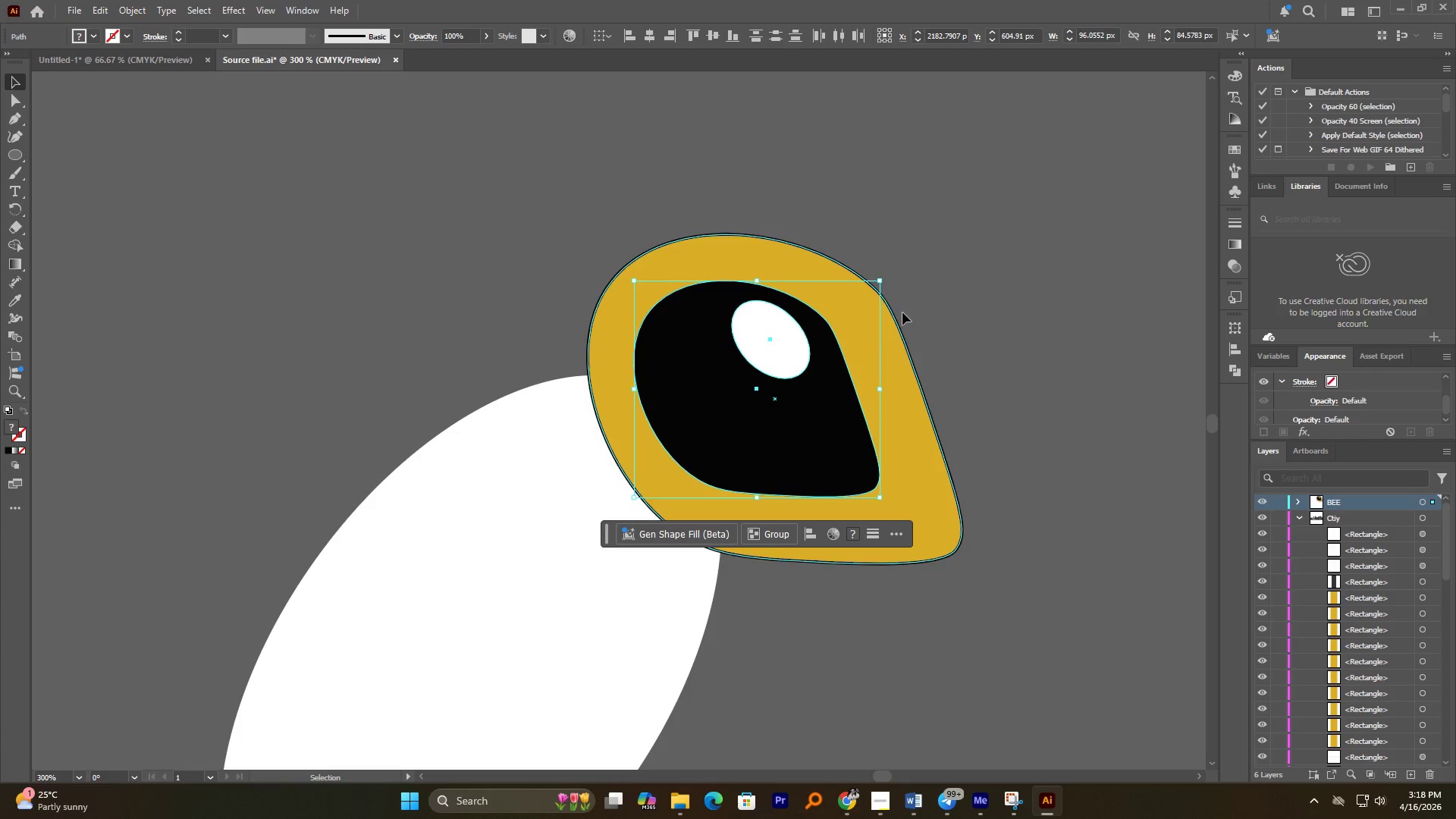 
left_click([943, 307])
 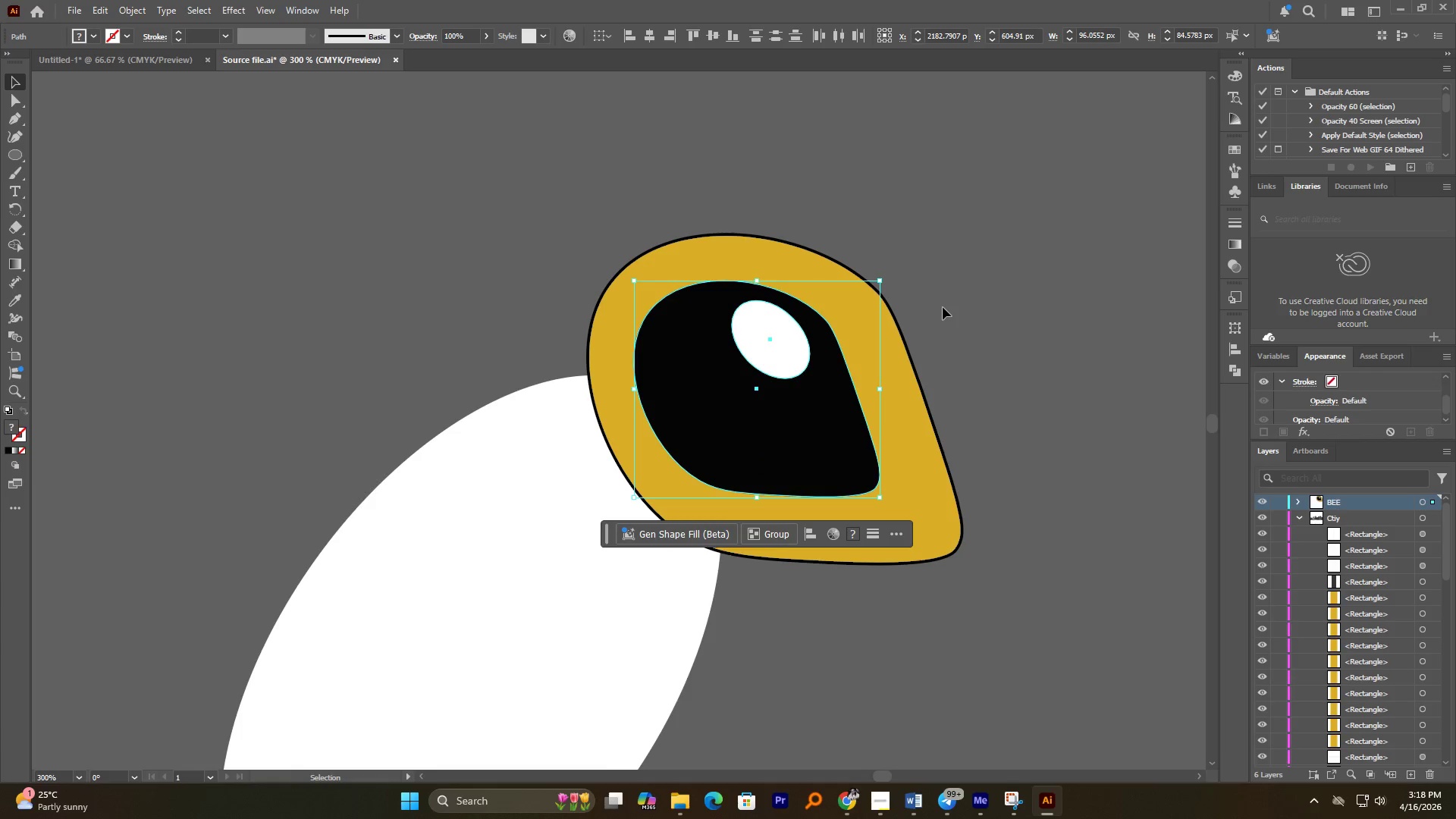 
hold_key(key=AltLeft, duration=2.7)
scroll: coordinate [933, 313], scroll_direction: down, amount: 4.0
 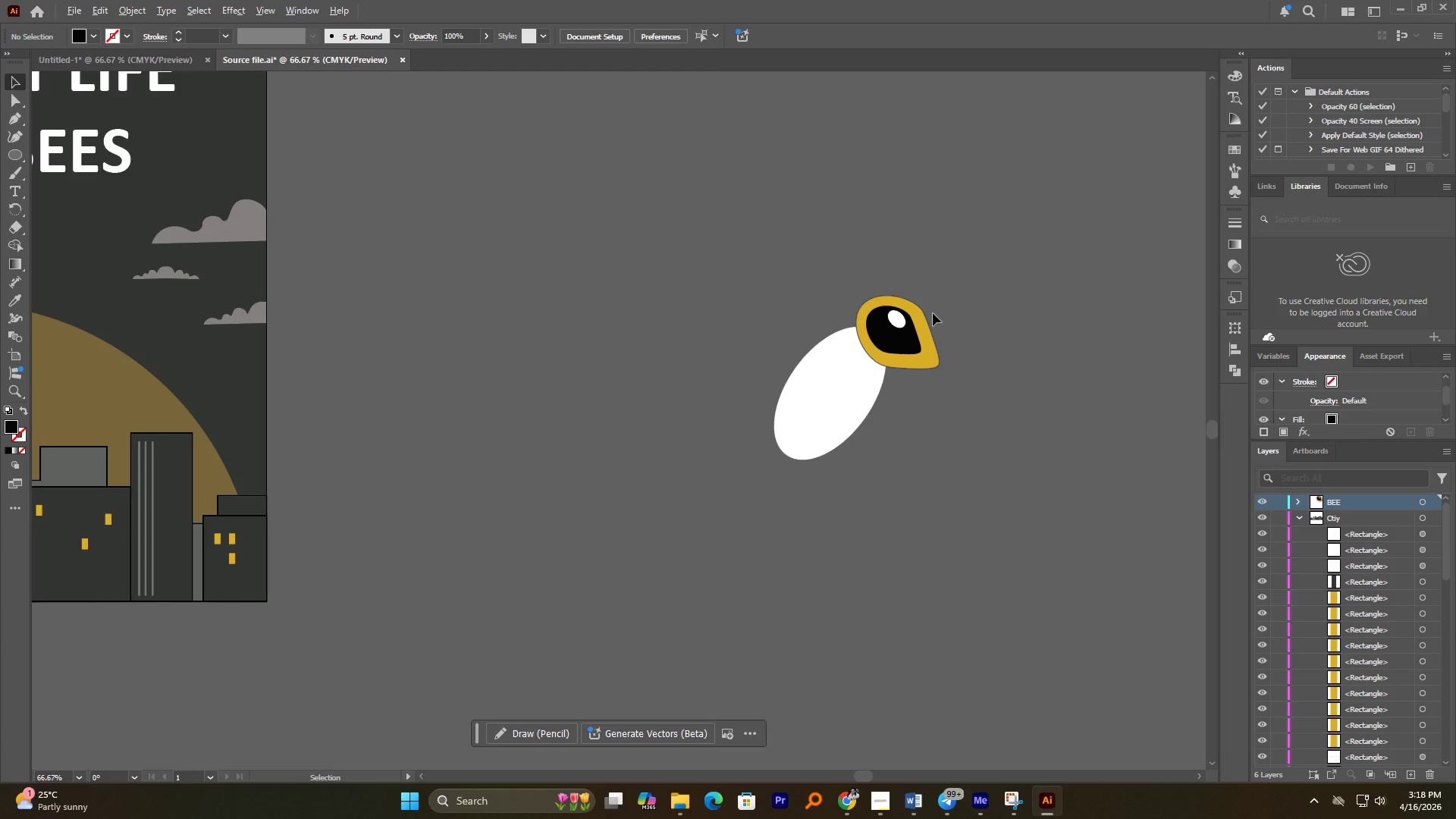 
scroll: coordinate [933, 313], scroll_direction: up, amount: 2.0
 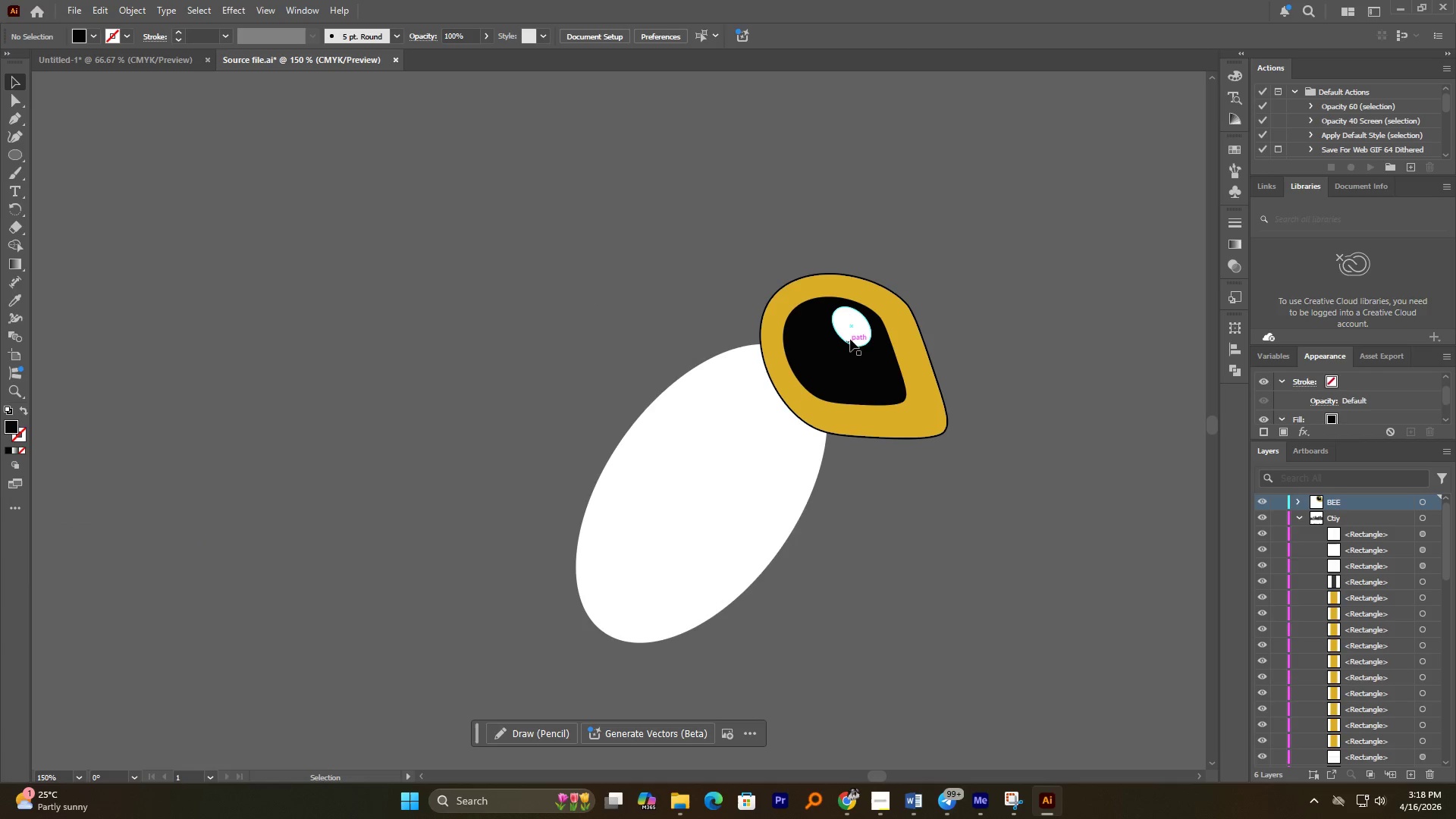 
left_click_drag(start_coordinate=[852, 337], to_coordinate=[854, 347])
 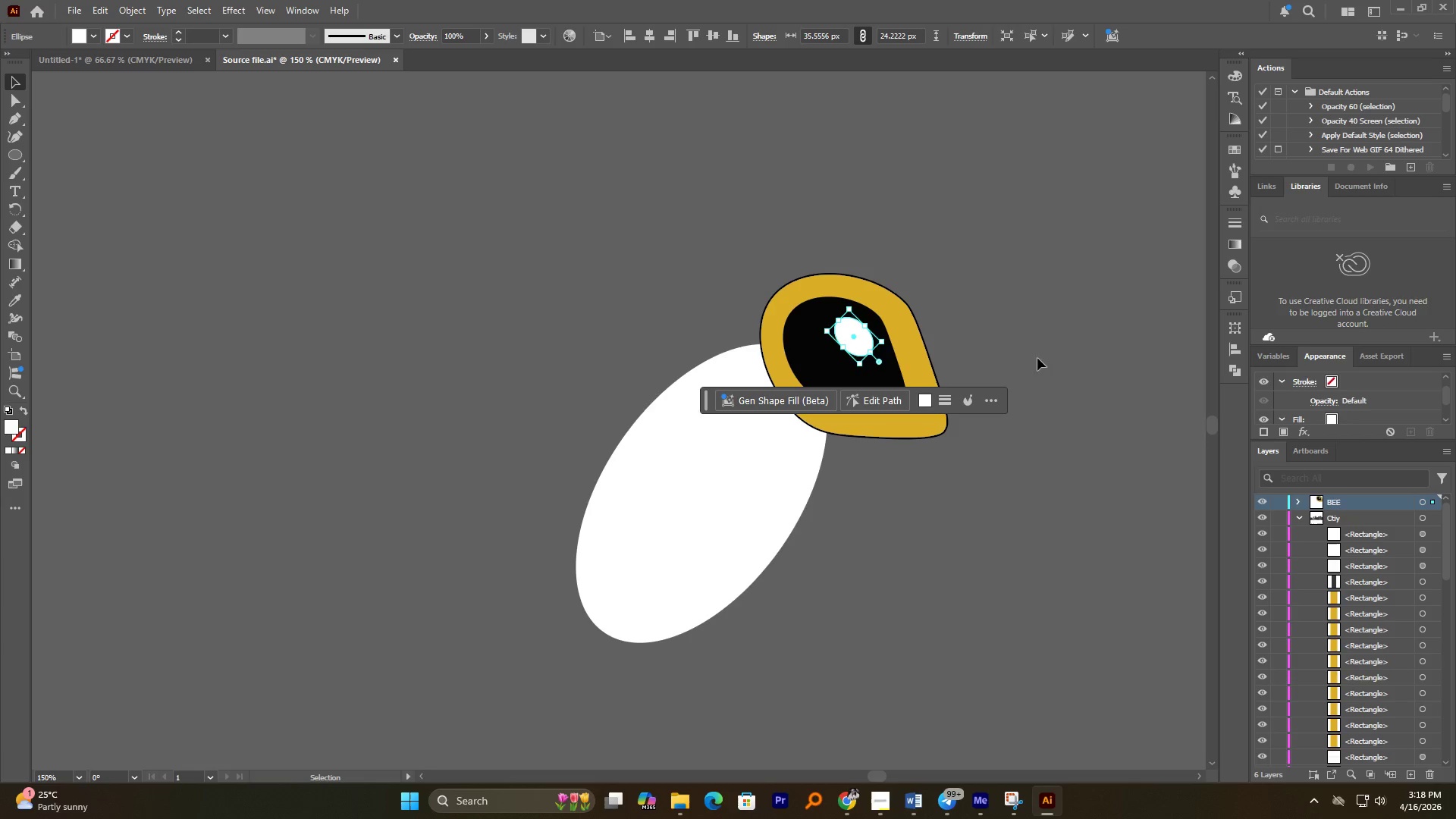 
left_click([1056, 358])
 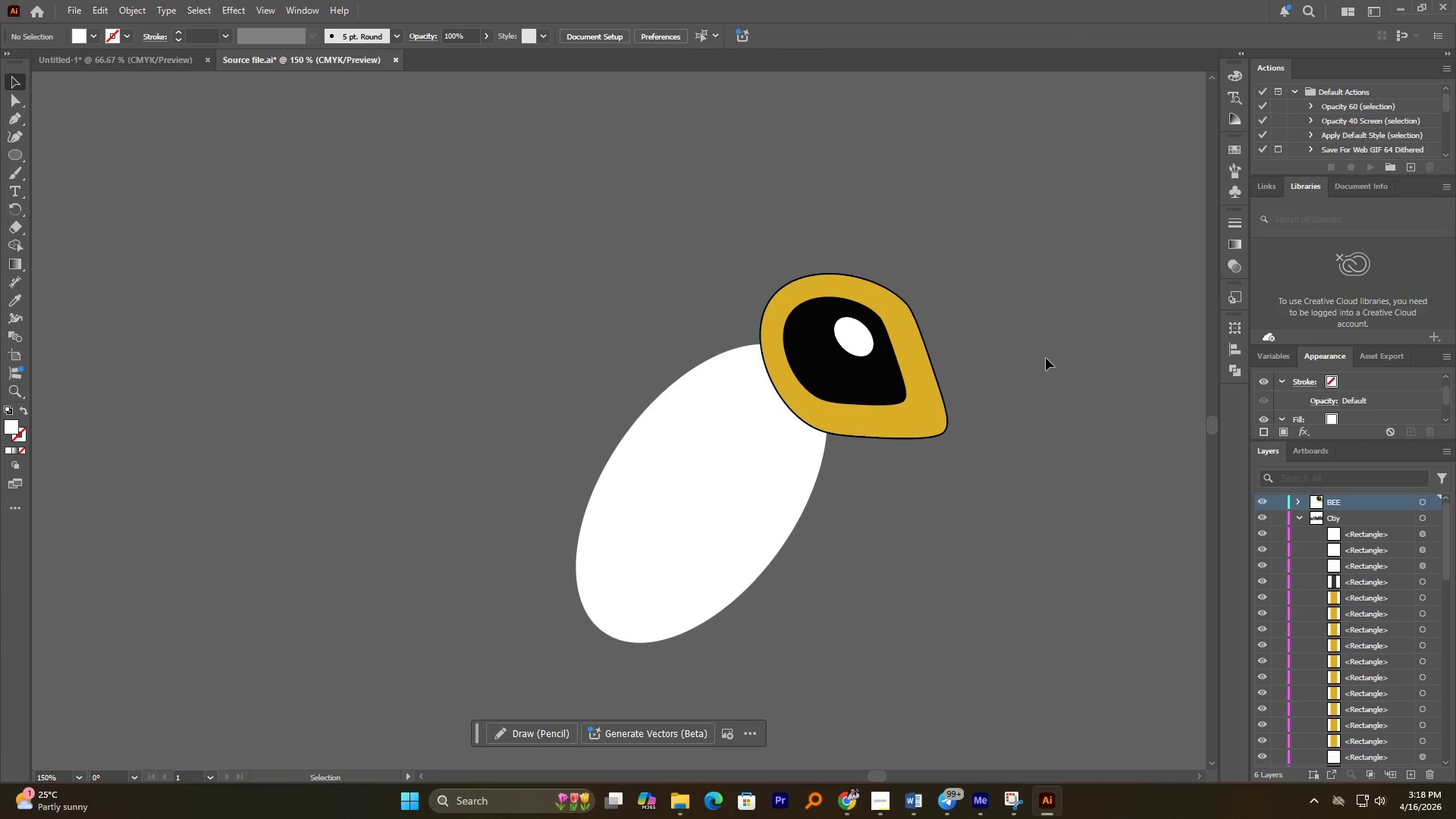 
hold_key(key=AltLeft, duration=1.56)
 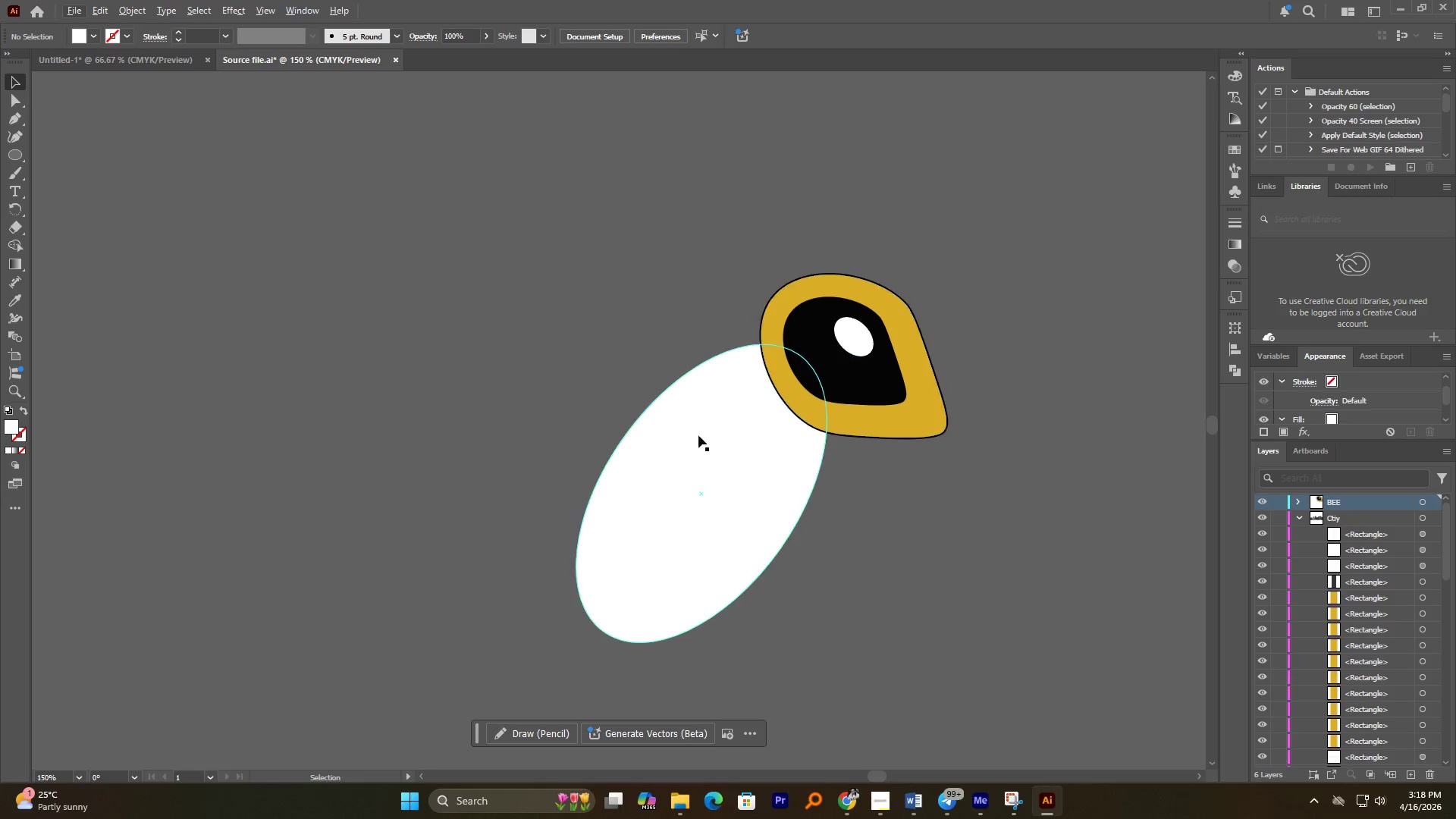 
left_click([689, 454])
 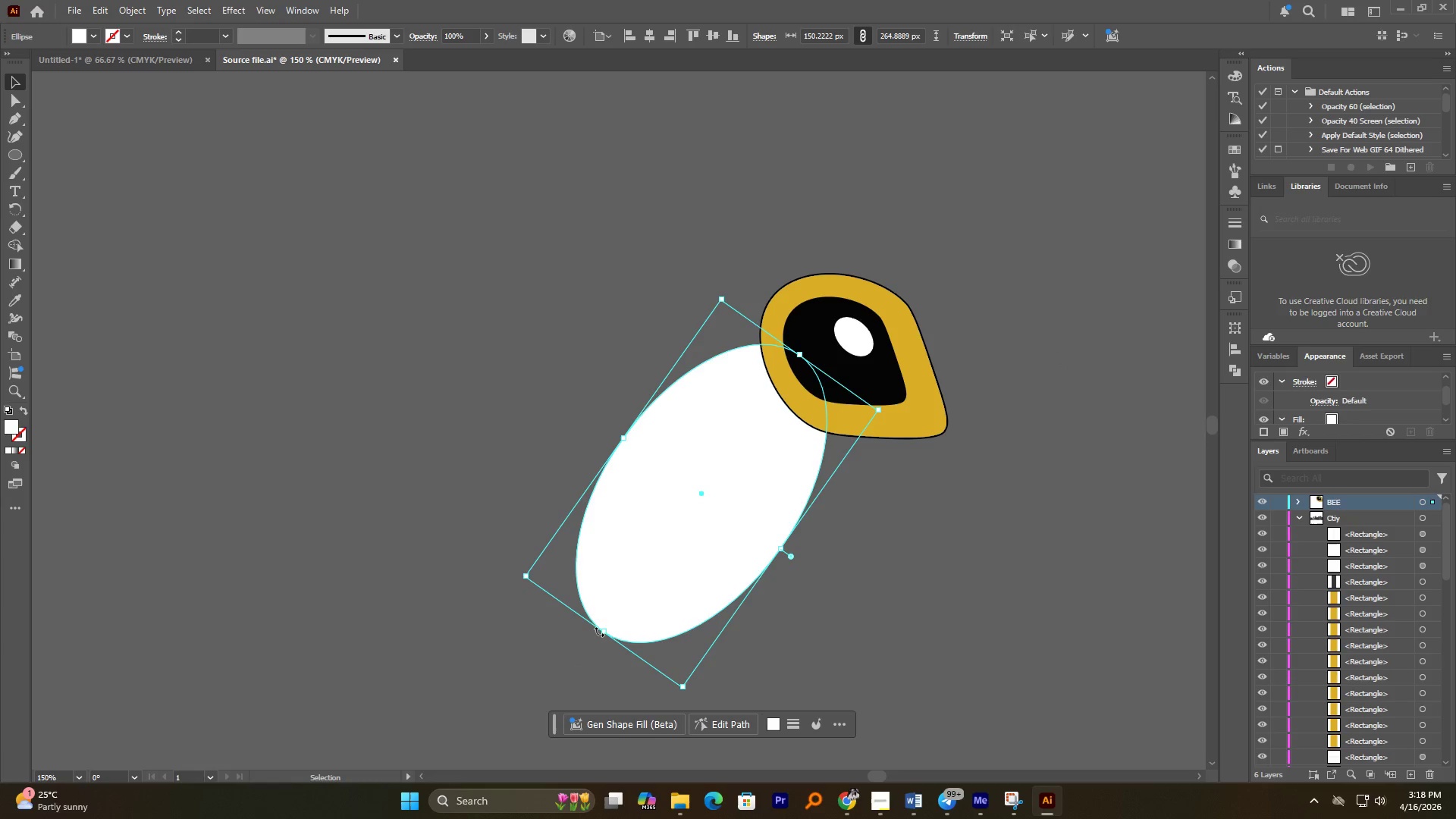 
left_click_drag(start_coordinate=[605, 629], to_coordinate=[637, 532])
 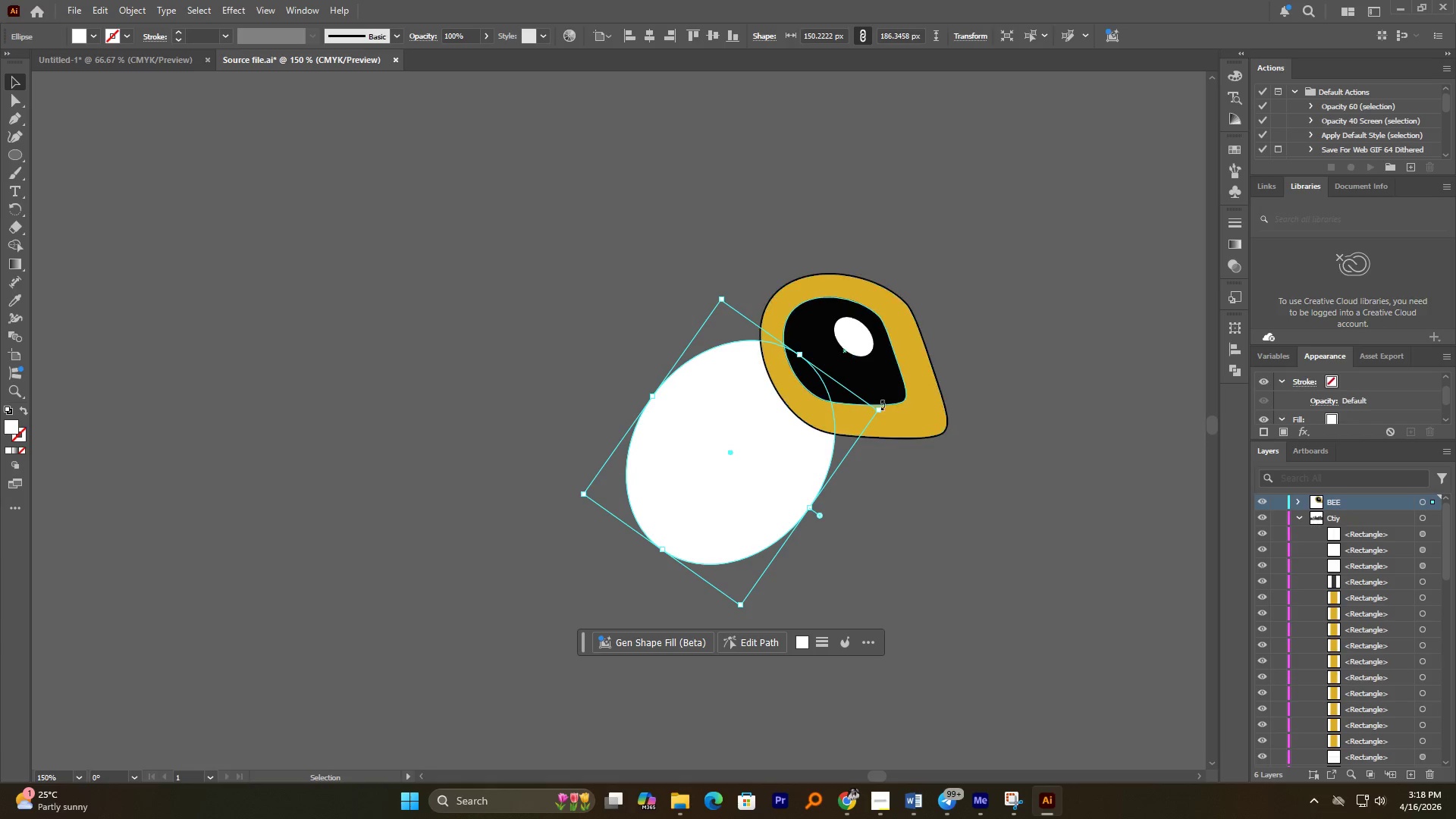 
left_click_drag(start_coordinate=[884, 403], to_coordinate=[874, 460])
 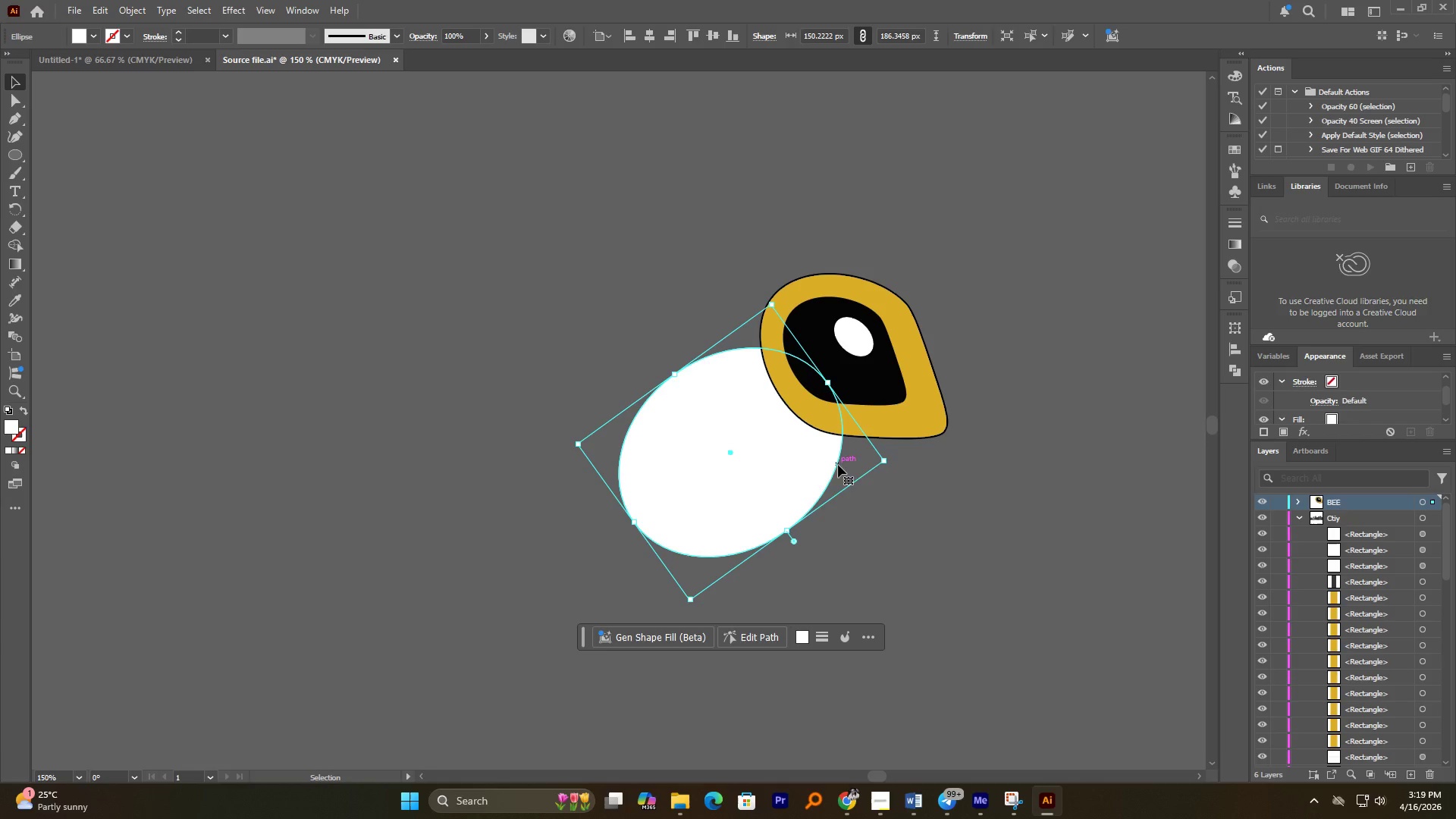 
hold_key(key=AltLeft, duration=1.23)
 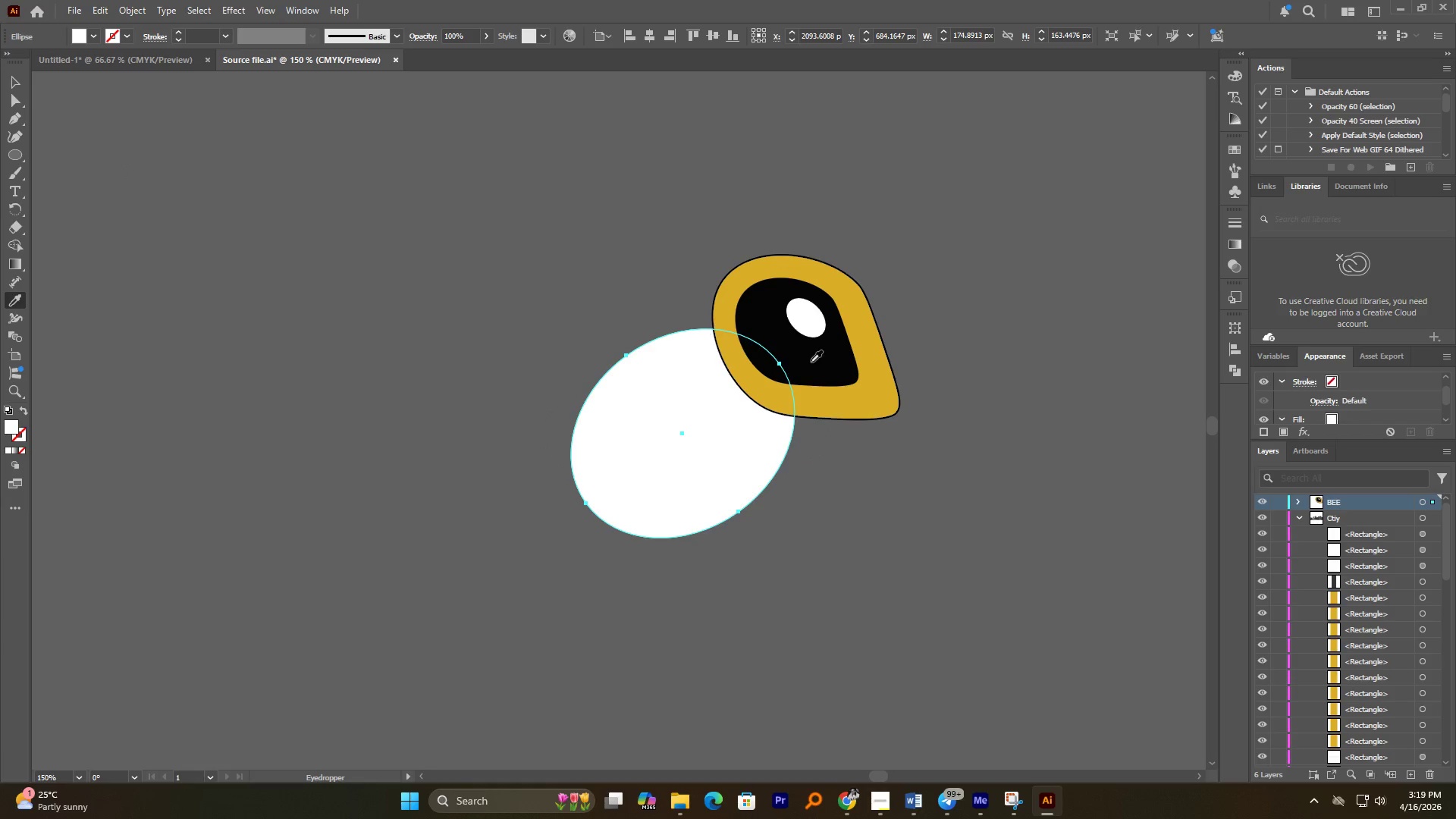 
left_click([885, 405])
 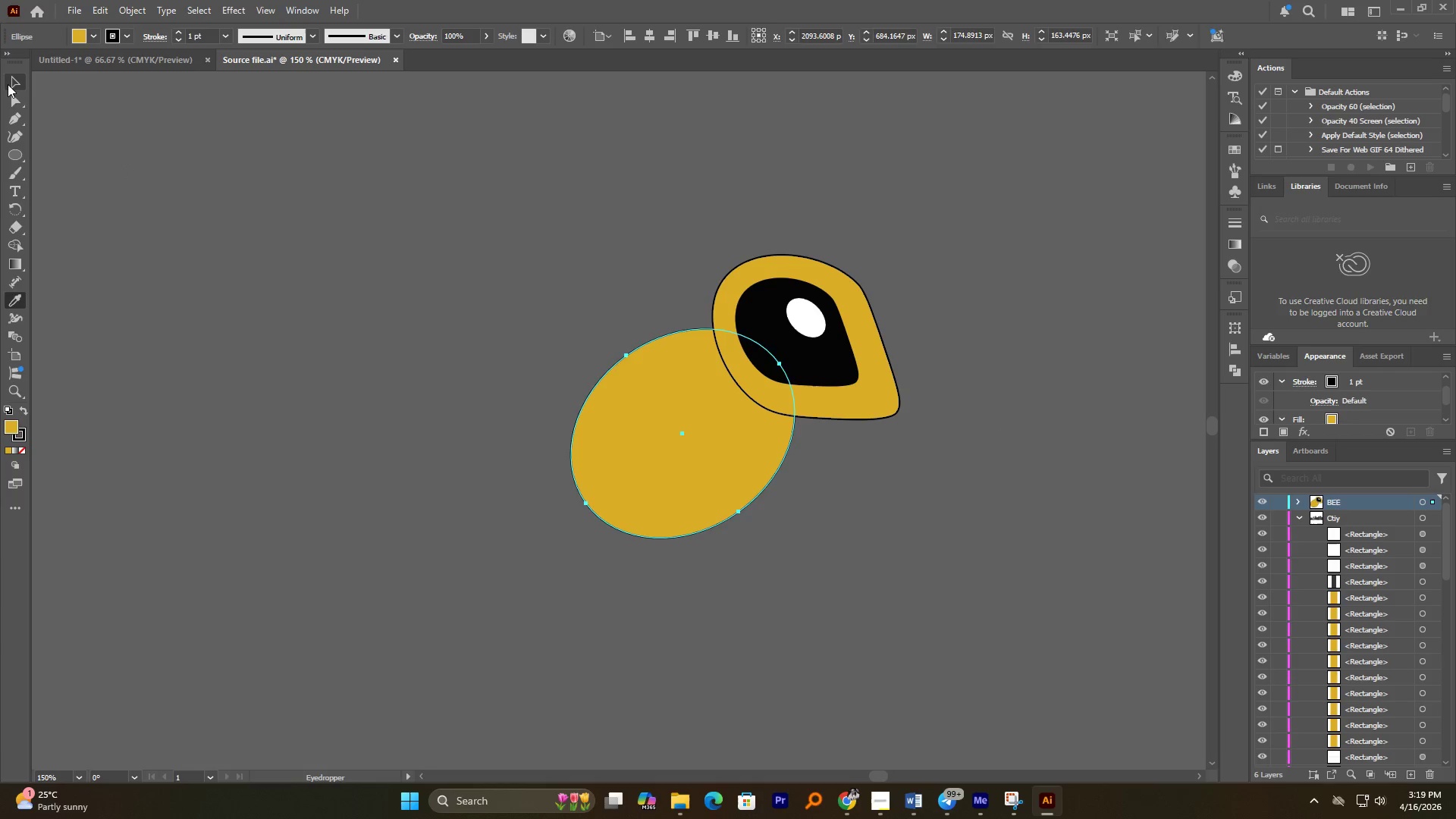 
double_click([331, 217])
 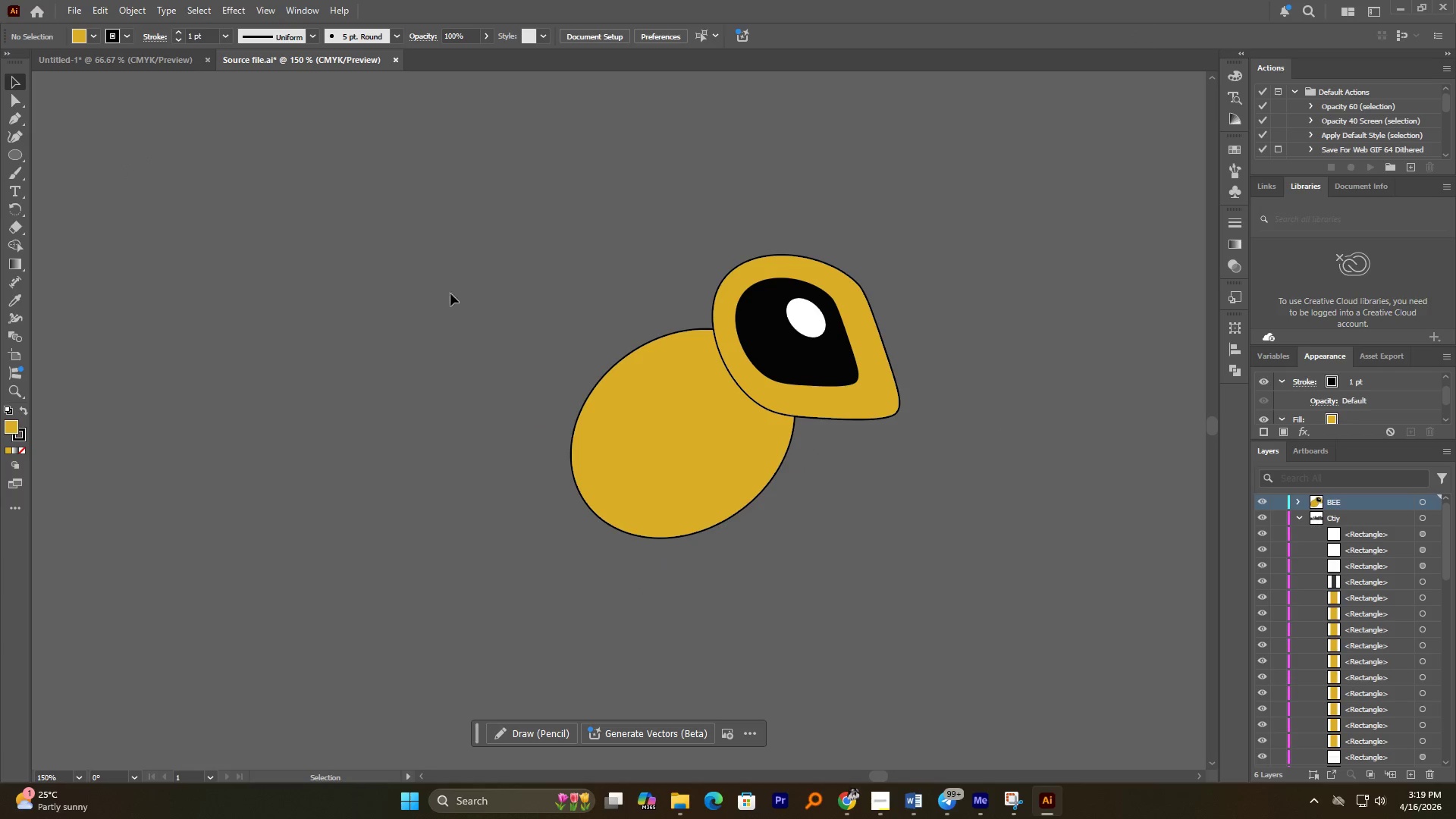 
hold_key(key=AltLeft, duration=2.28)
 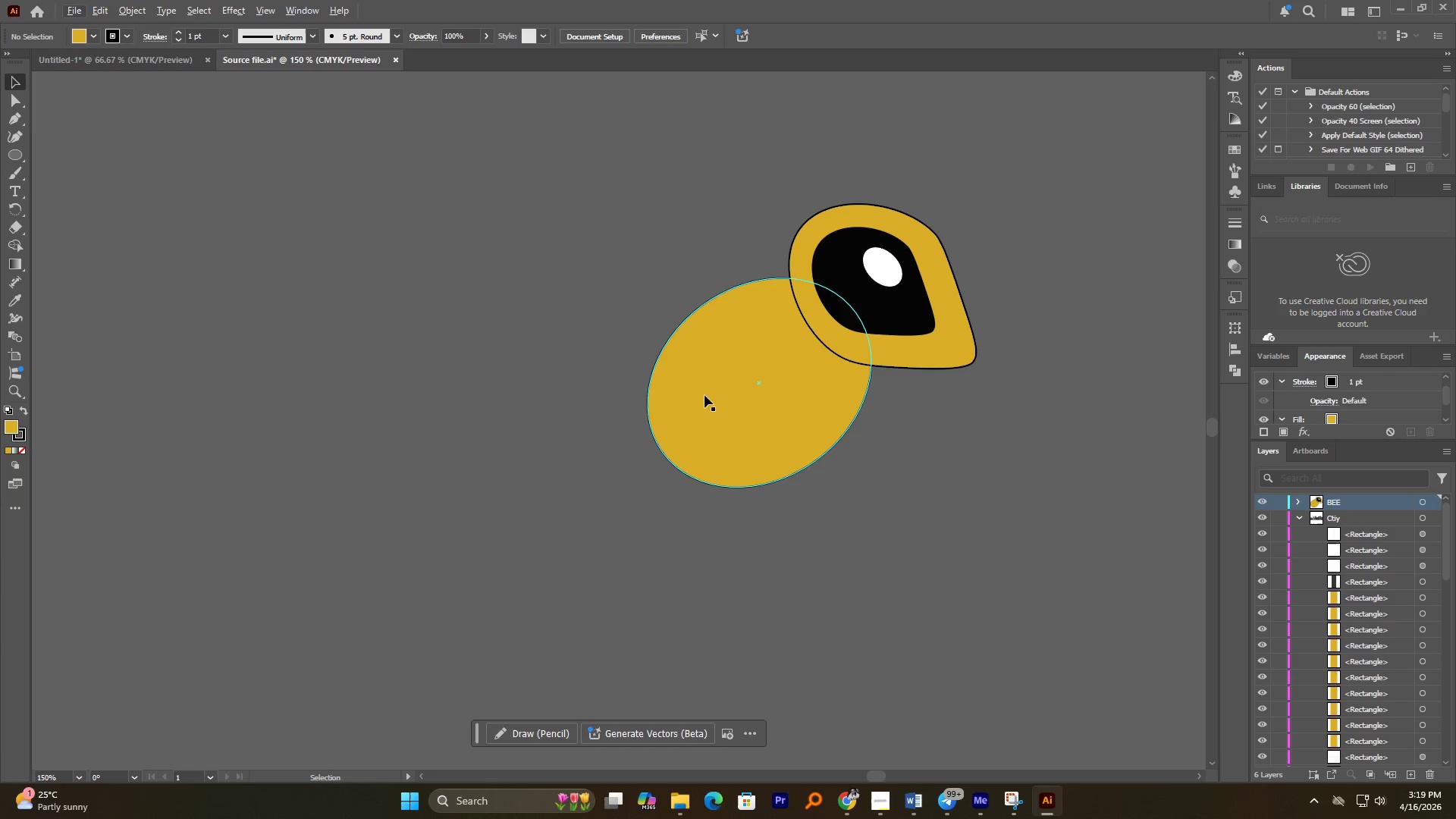 
hold_key(key=AltLeft, duration=3.22)
left_click_drag(start_coordinate=[736, 397], to_coordinate=[607, 463])
 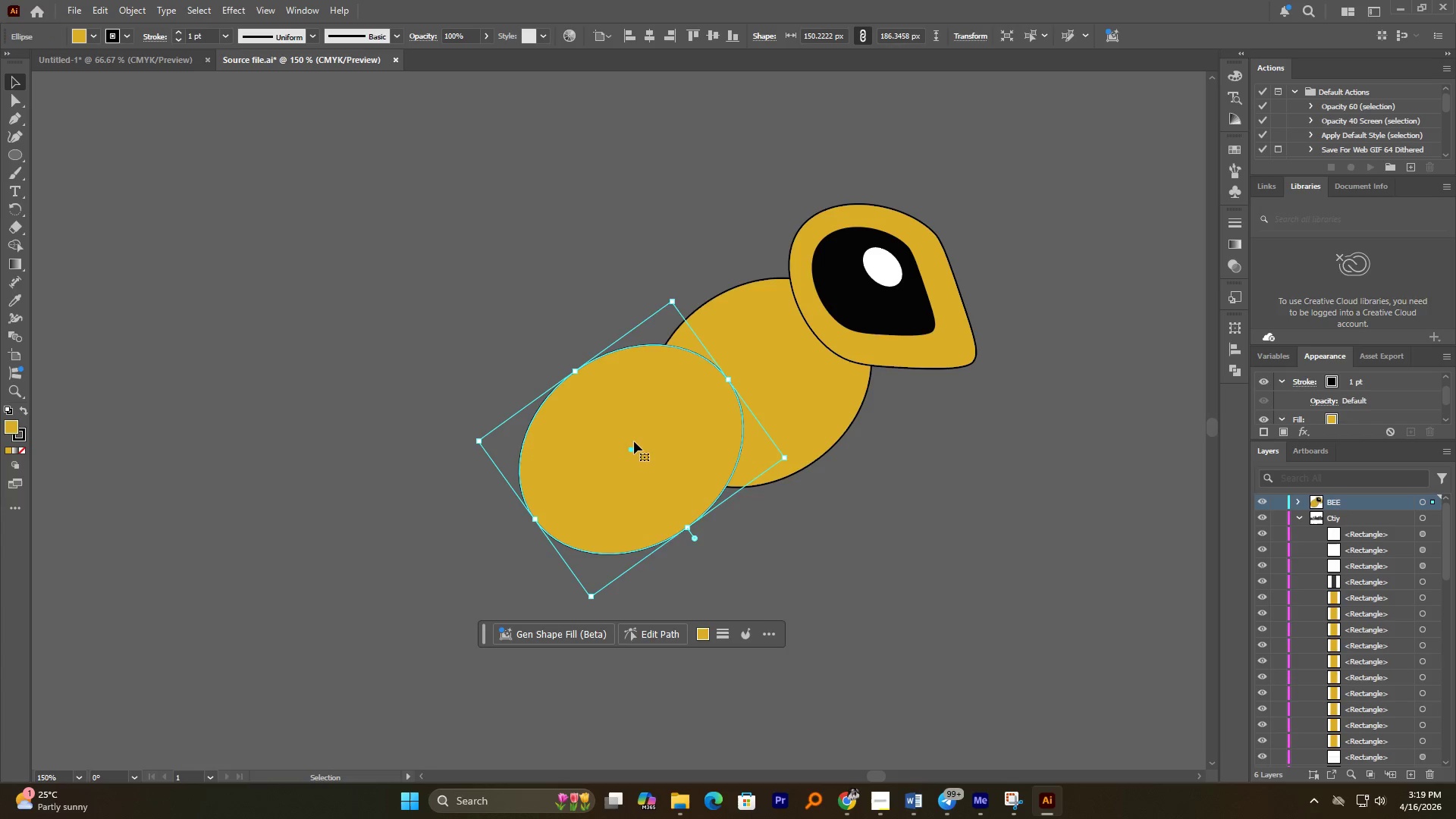 
right_click([634, 438])
 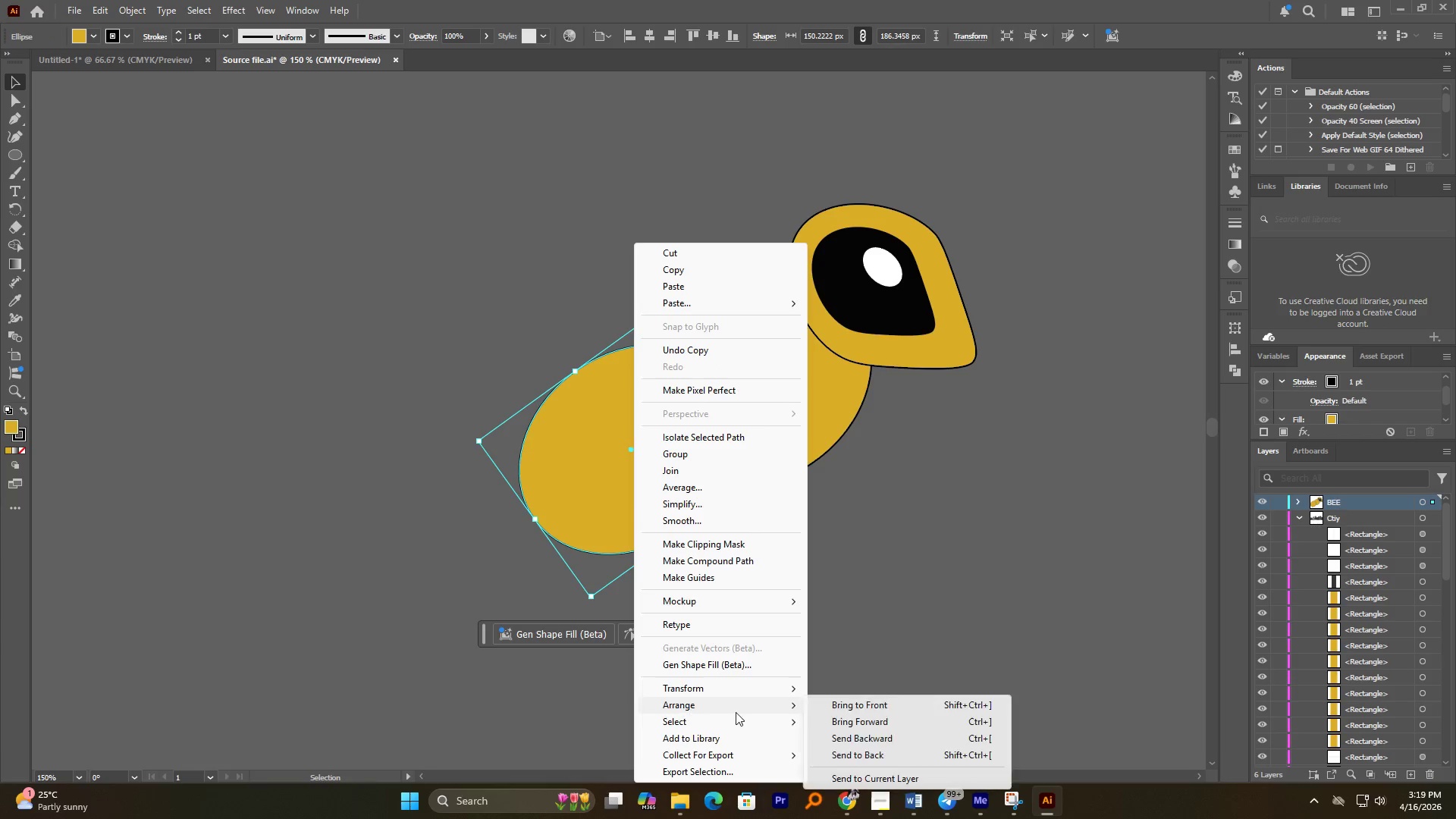 
left_click([838, 749])
 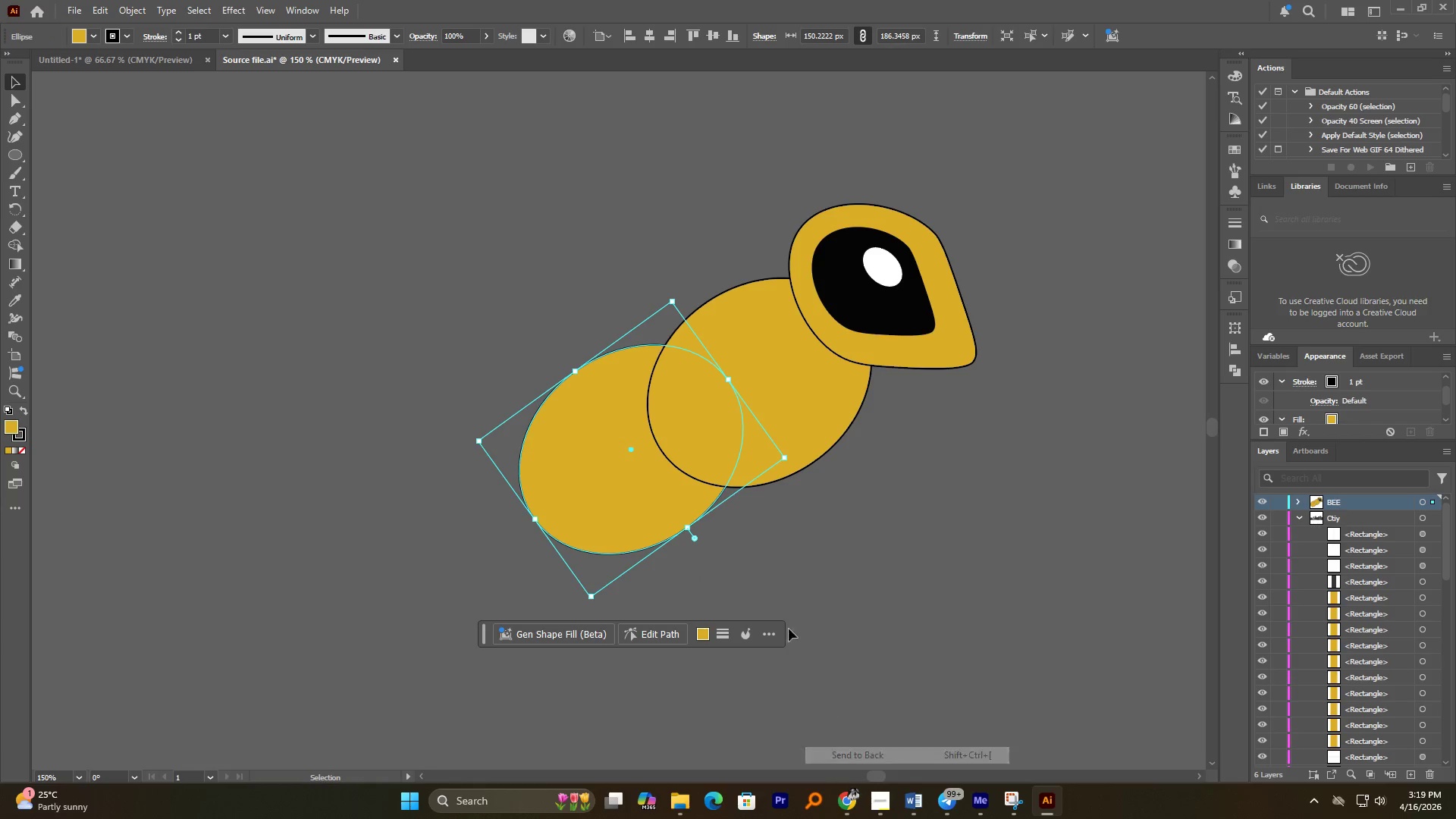 
hold_key(key=AltLeft, duration=0.62)
 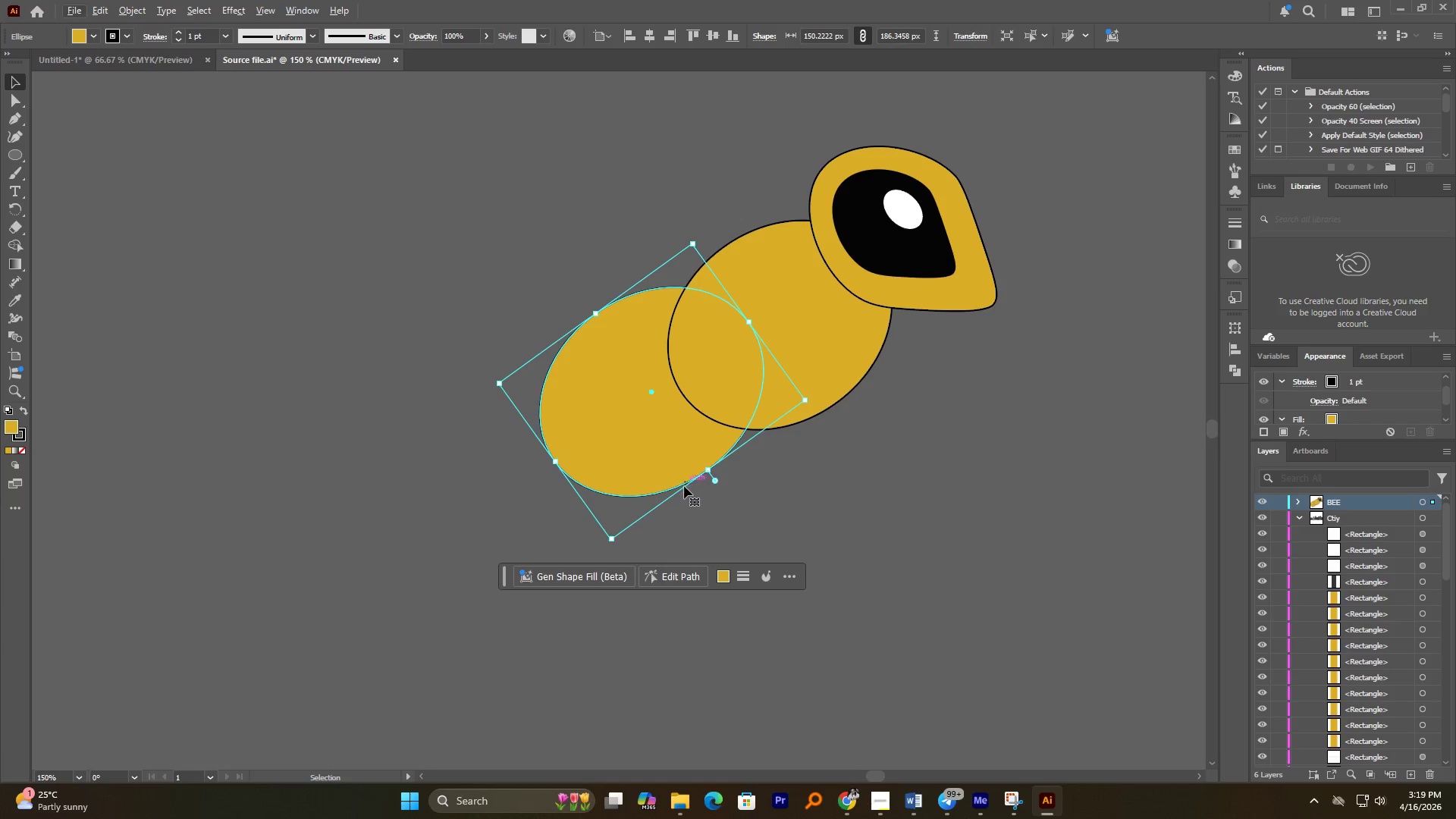 
hold_key(key=AltLeft, duration=3.91)
hold_key(key=ShiftLeft, duration=3.59)
left_click_drag(start_coordinate=[706, 471], to_coordinate=[717, 499])
 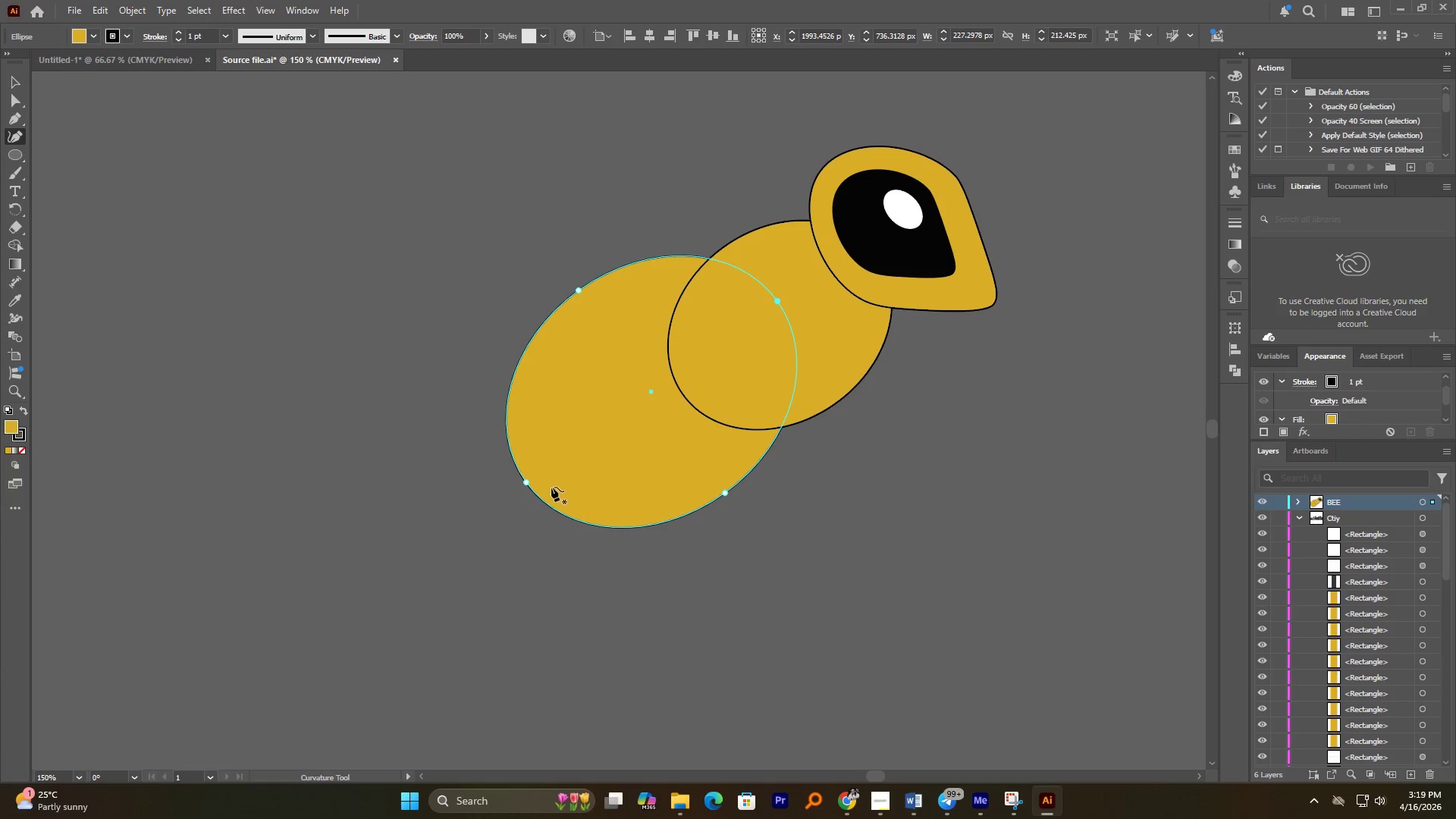 
left_click_drag(start_coordinate=[526, 482], to_coordinate=[436, 586])
 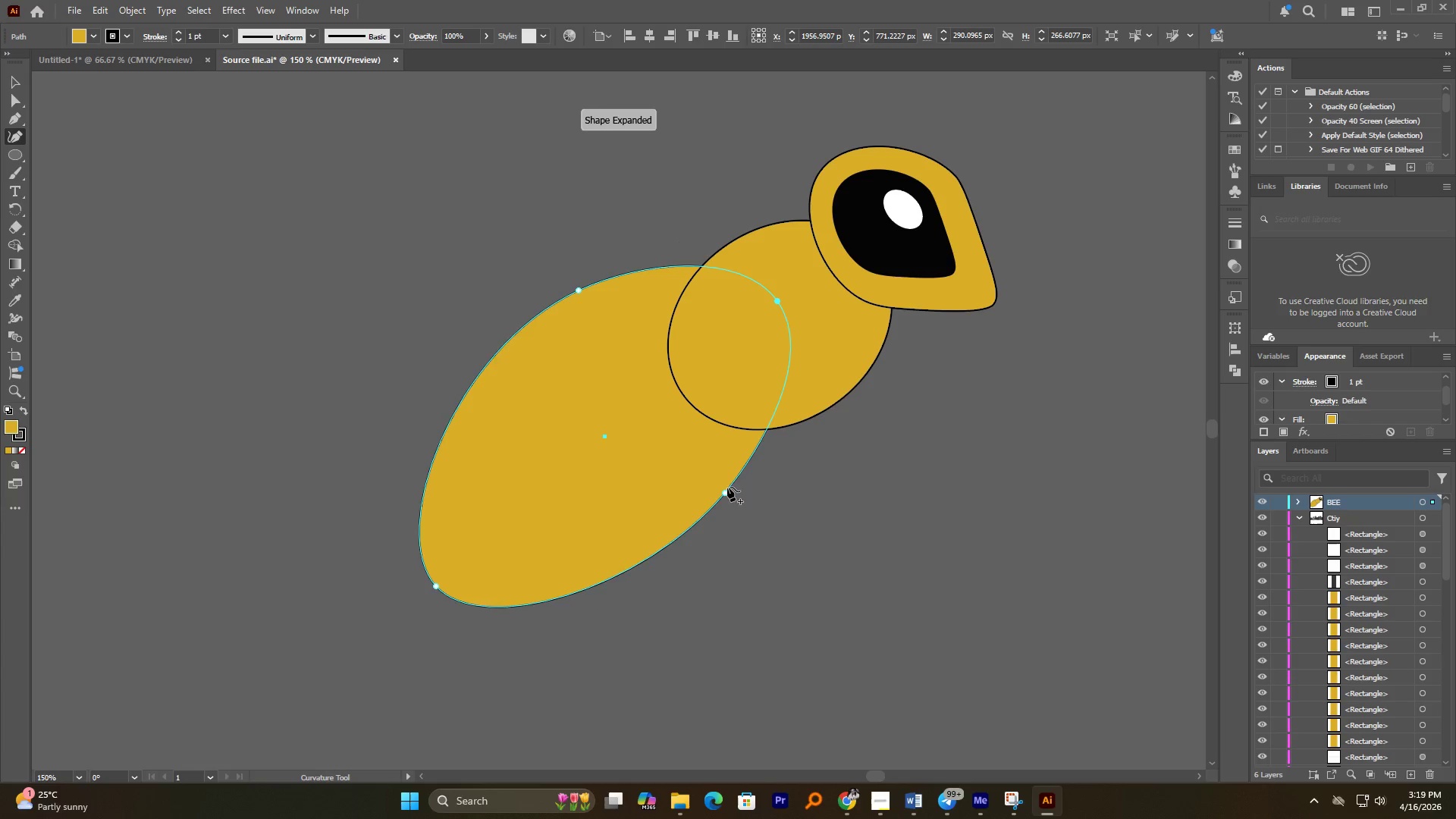 
left_click_drag(start_coordinate=[723, 494], to_coordinate=[620, 485])
 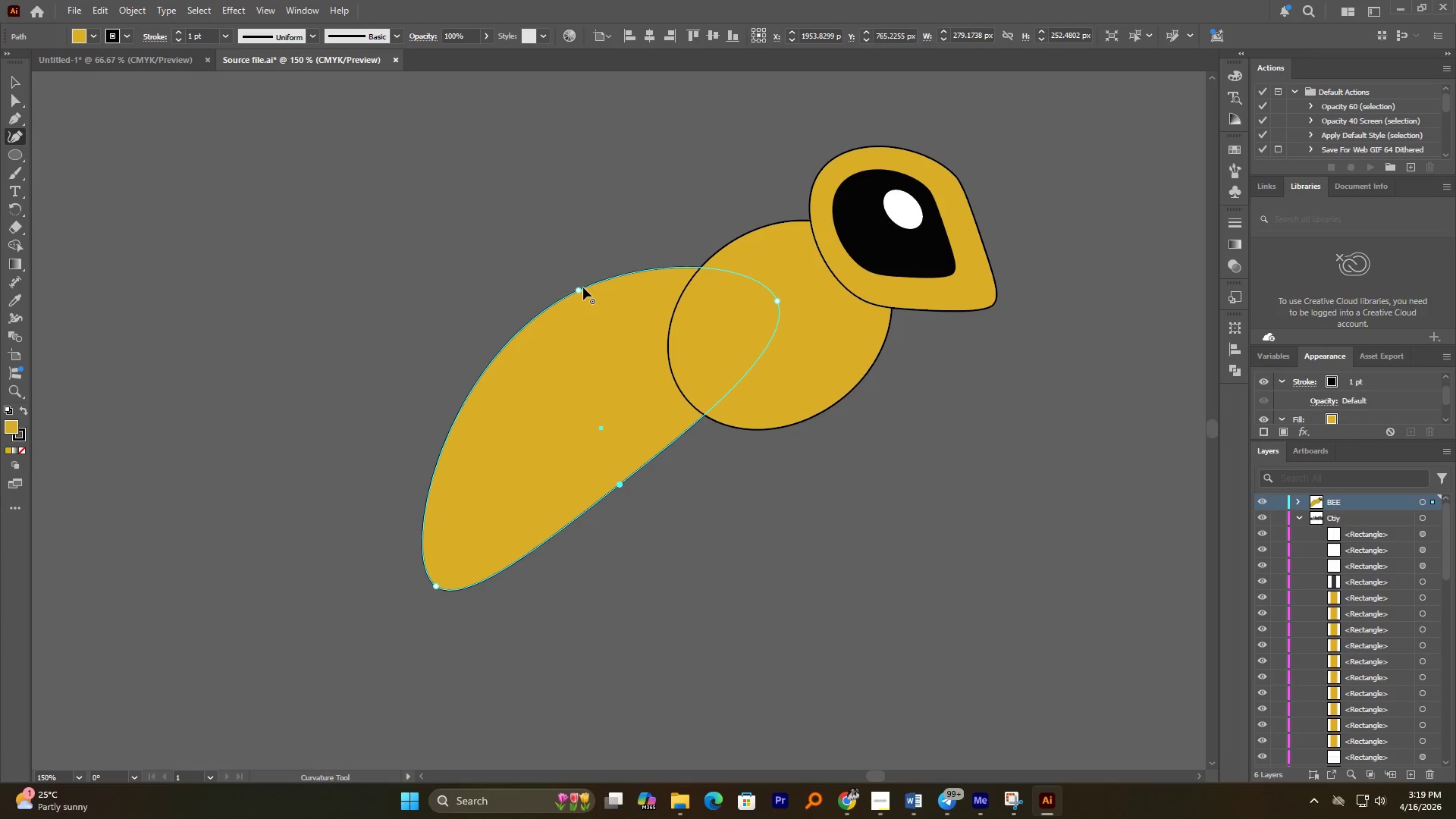 
left_click_drag(start_coordinate=[579, 290], to_coordinate=[480, 291])
 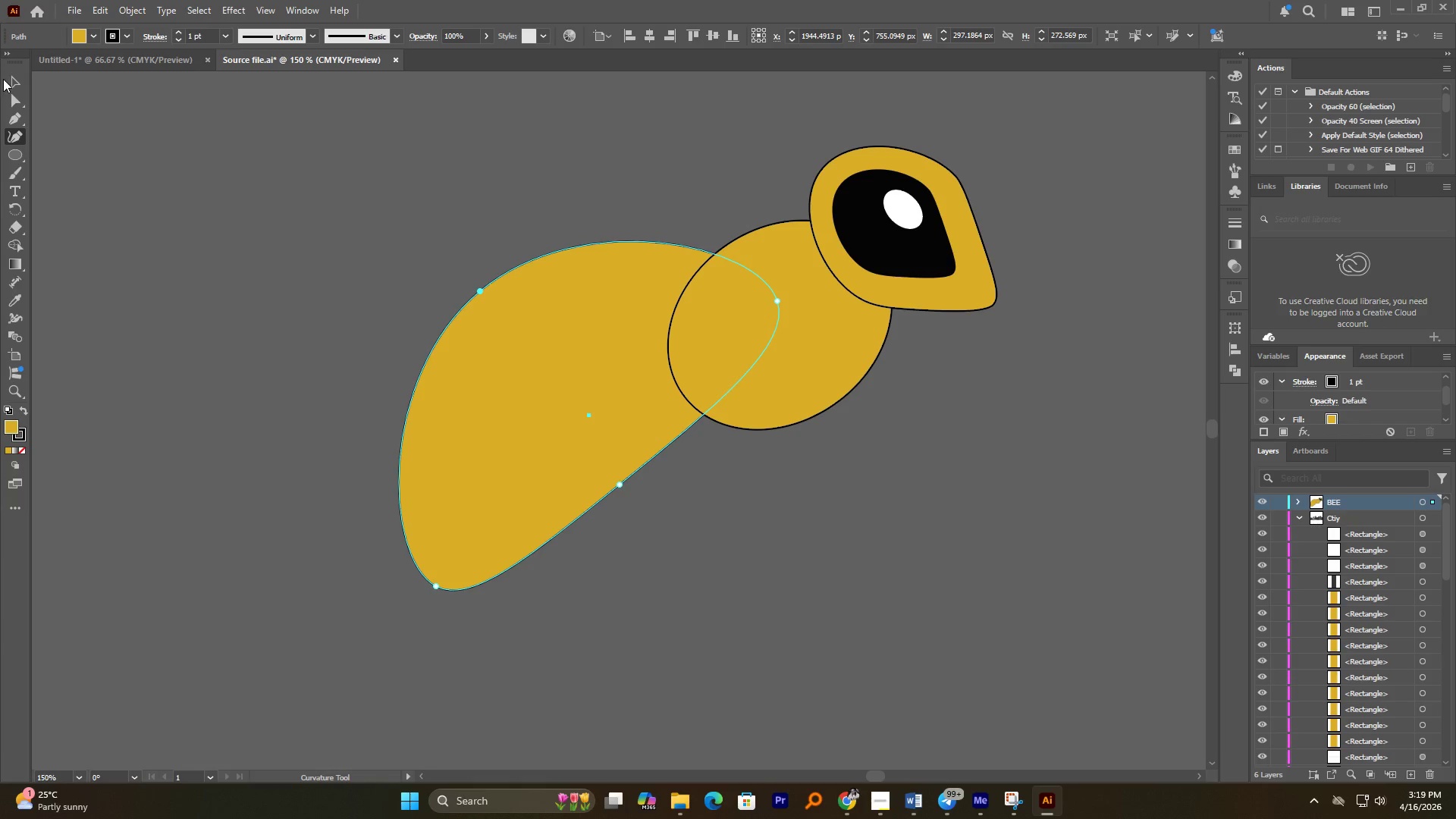 
left_click_drag(start_coordinate=[6, 78], to_coordinate=[12, 78])
 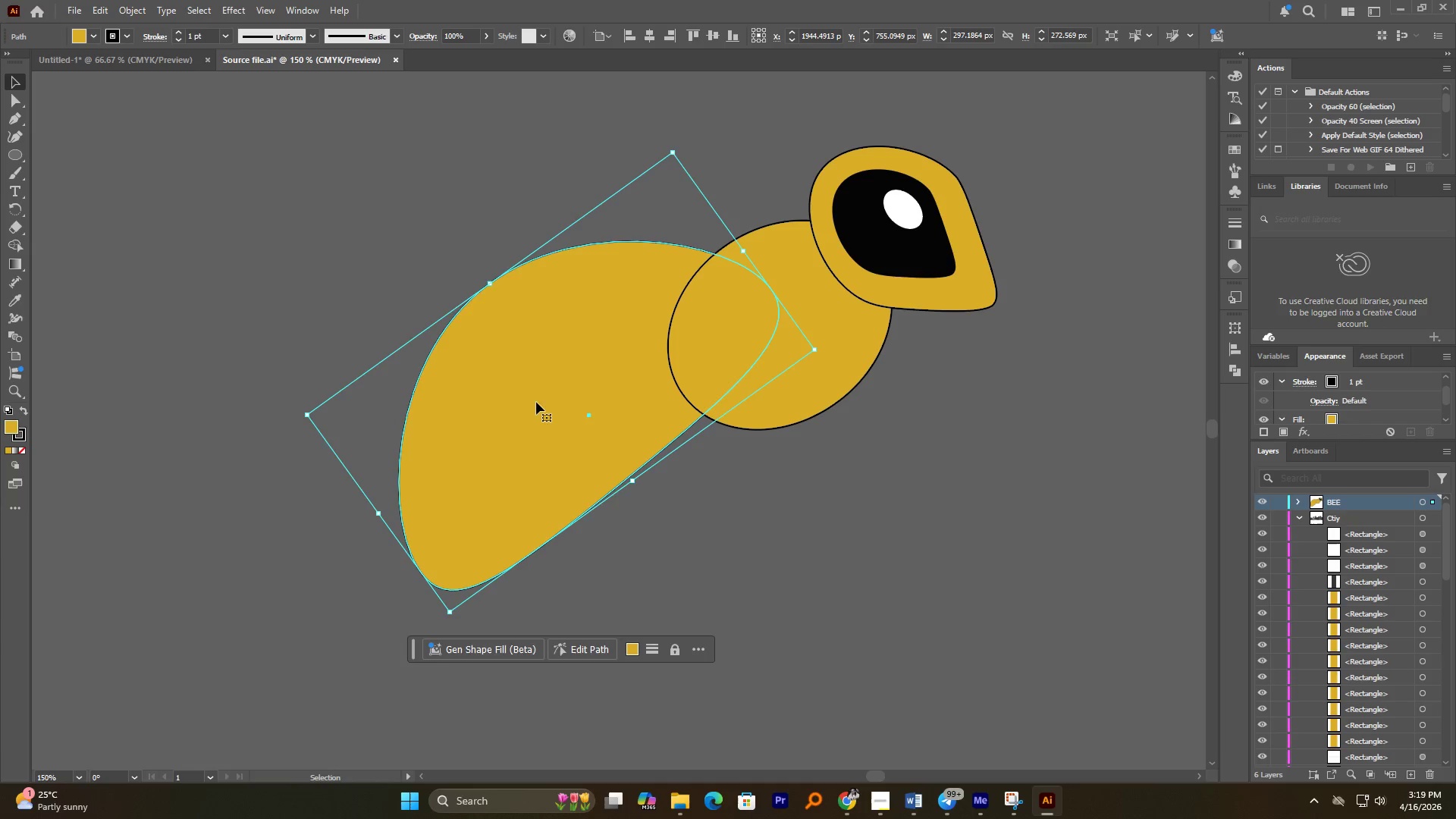 
left_click_drag(start_coordinate=[536, 400], to_coordinate=[564, 458])
 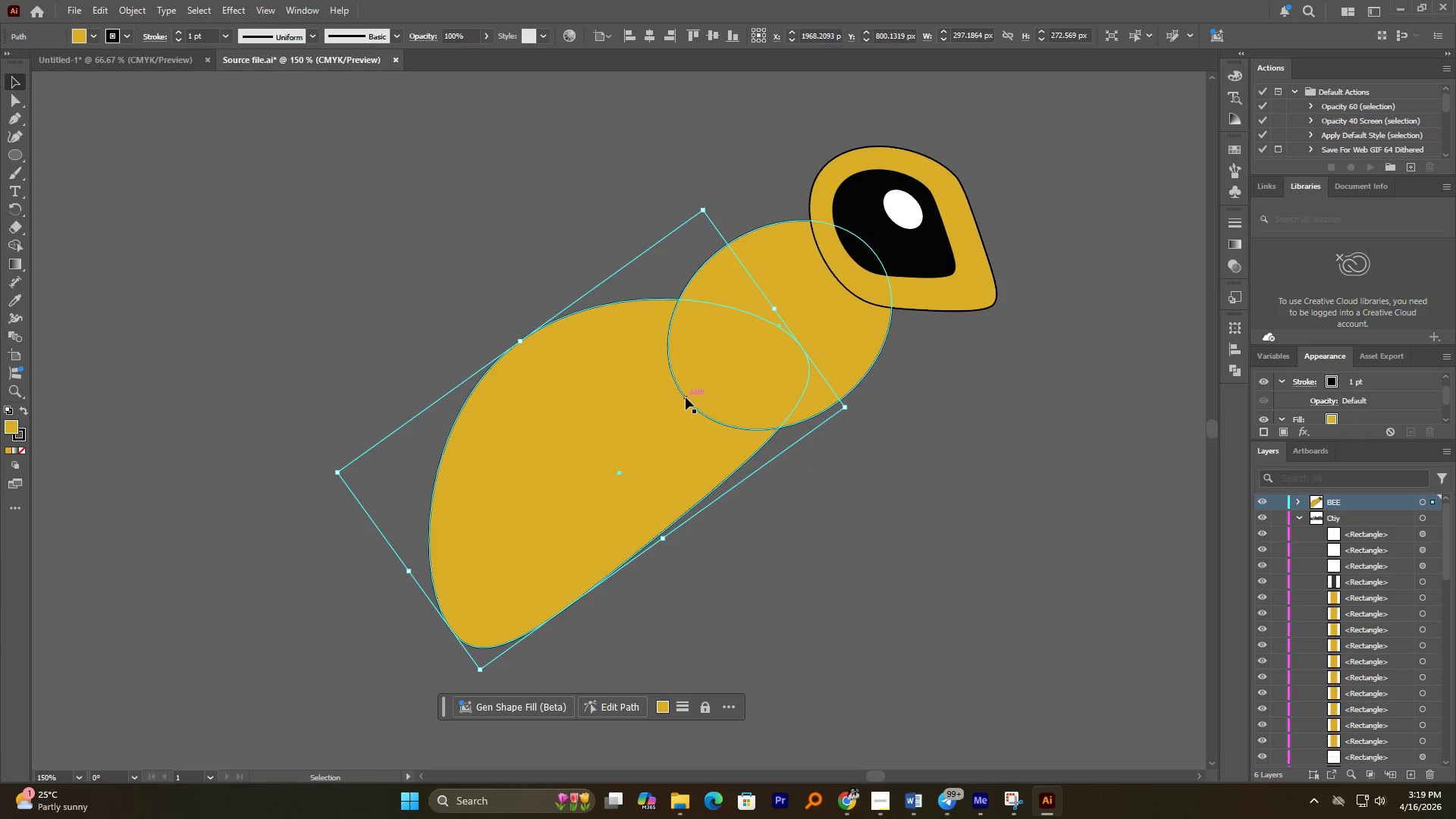 
left_click([686, 397])
 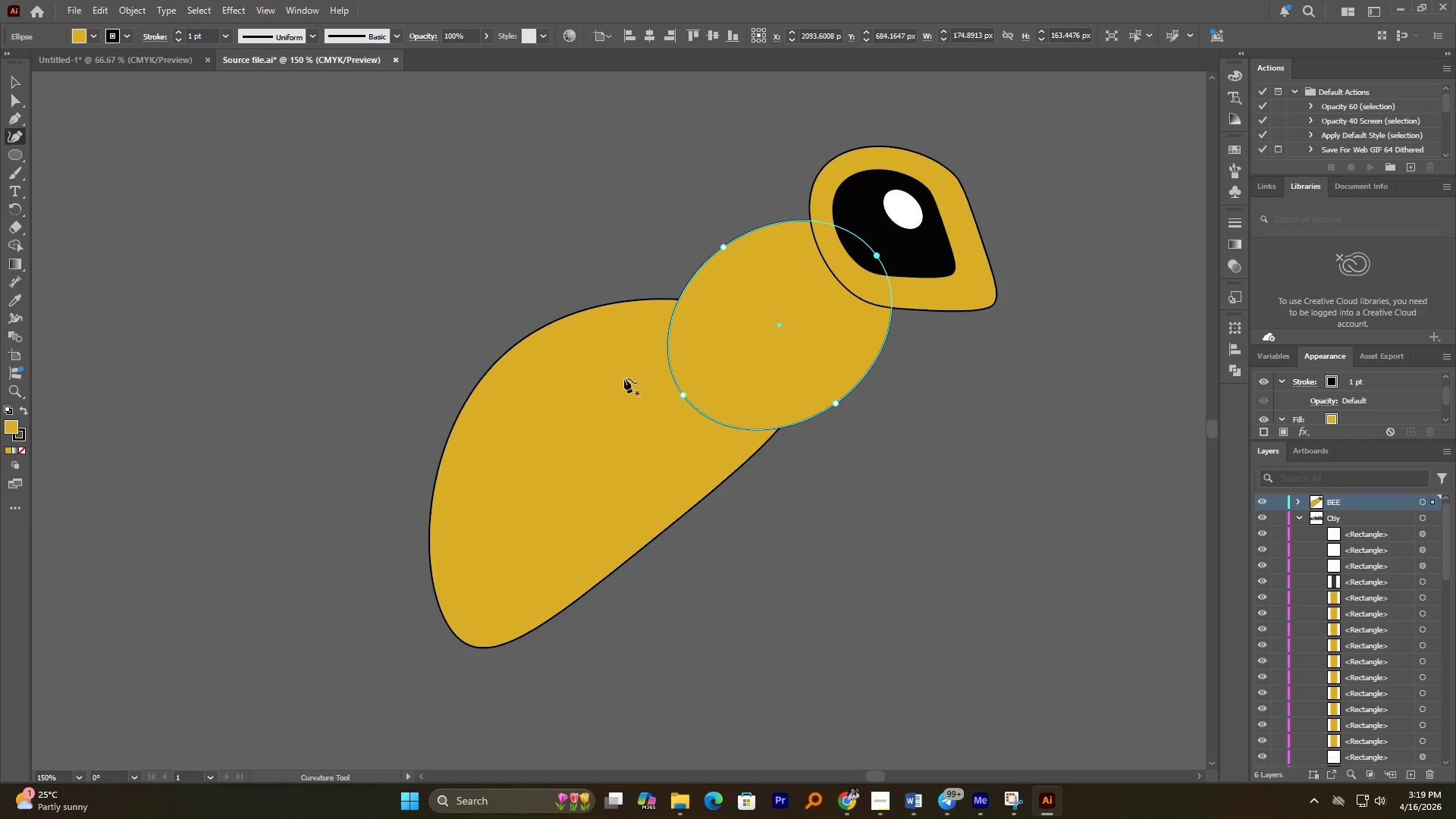 
left_click_drag(start_coordinate=[682, 395], to_coordinate=[714, 381])
 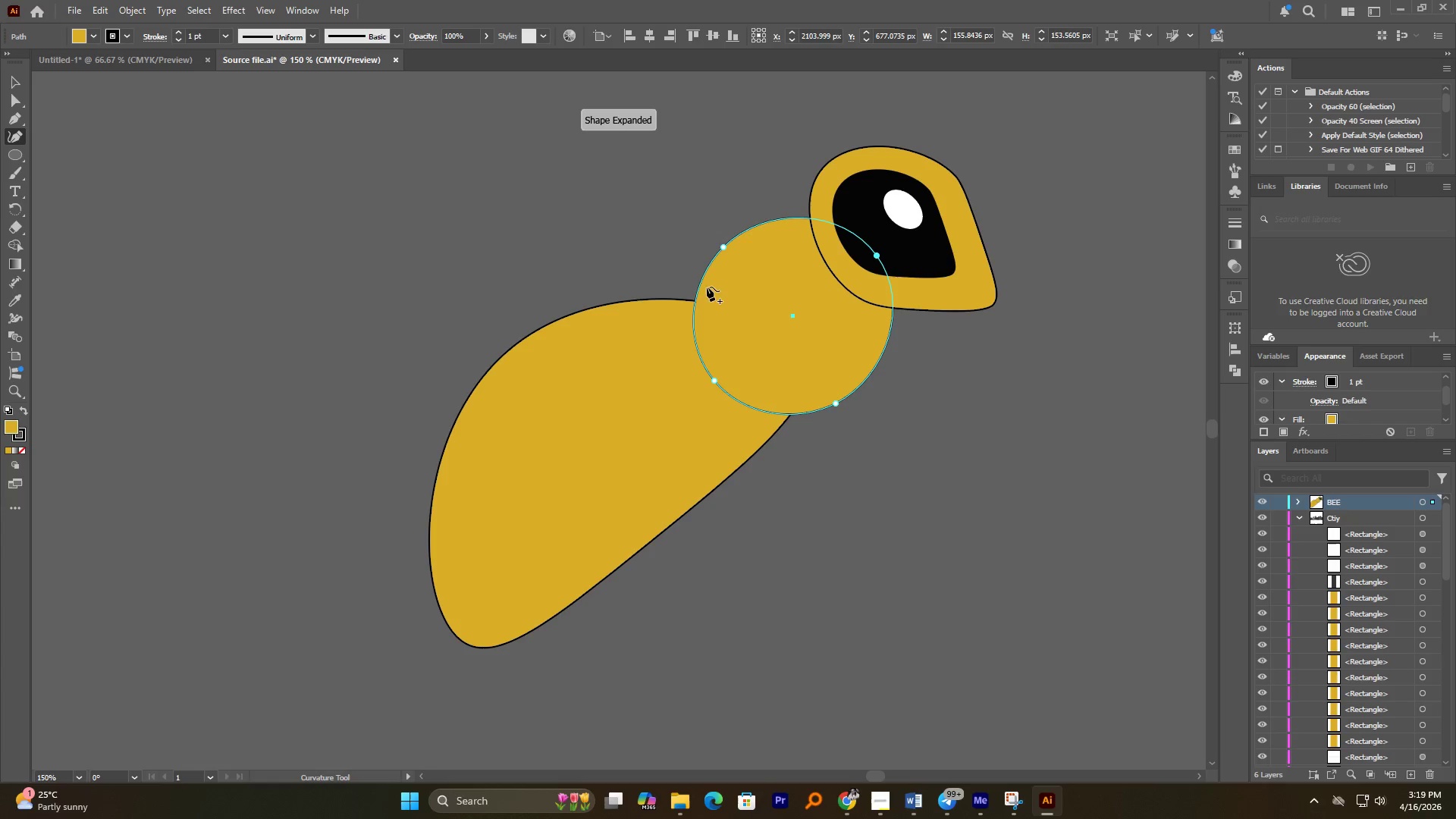 
left_click_drag(start_coordinate=[696, 297], to_coordinate=[670, 293])
 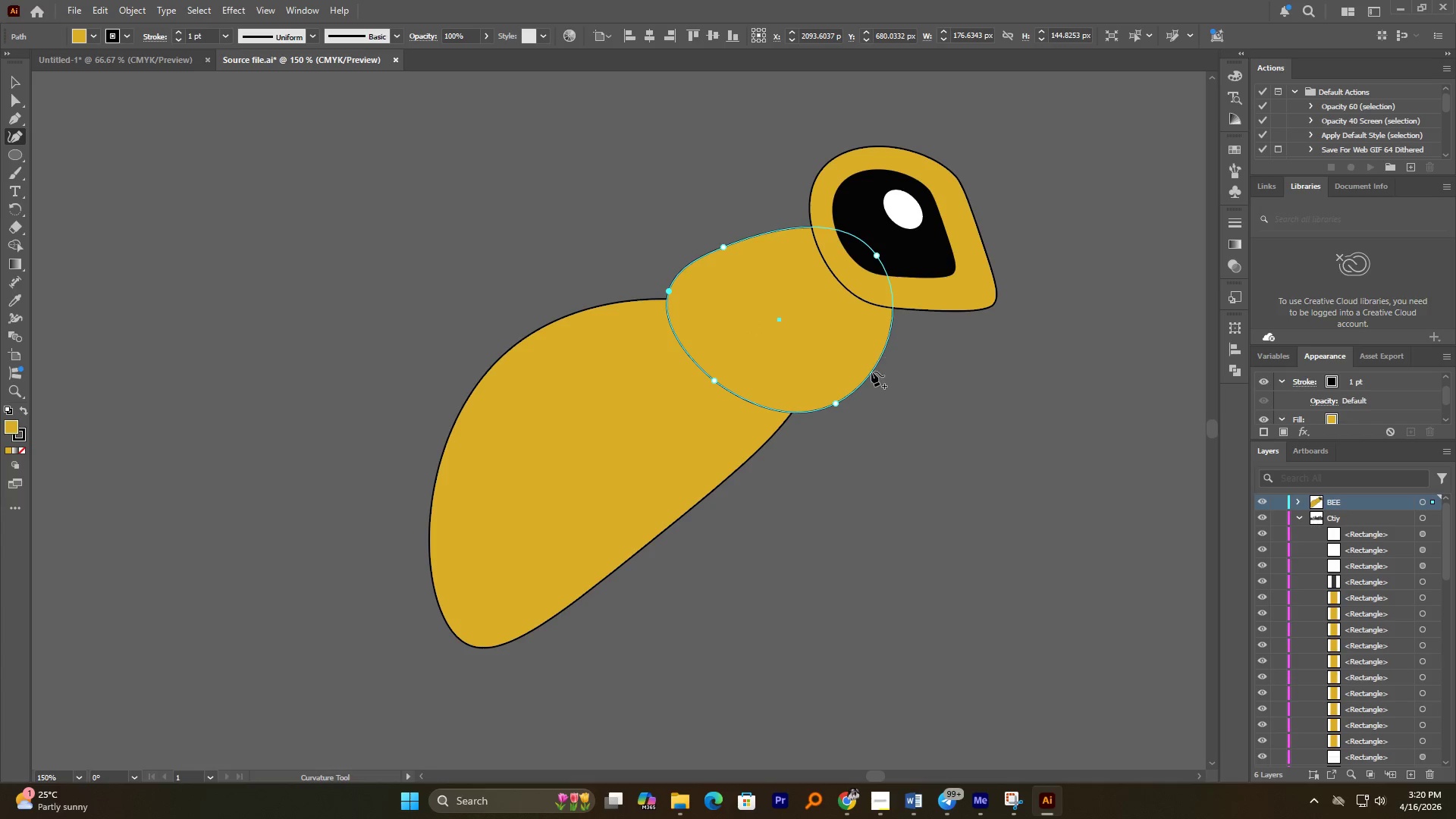 
left_click_drag(start_coordinate=[837, 402], to_coordinate=[828, 387])
 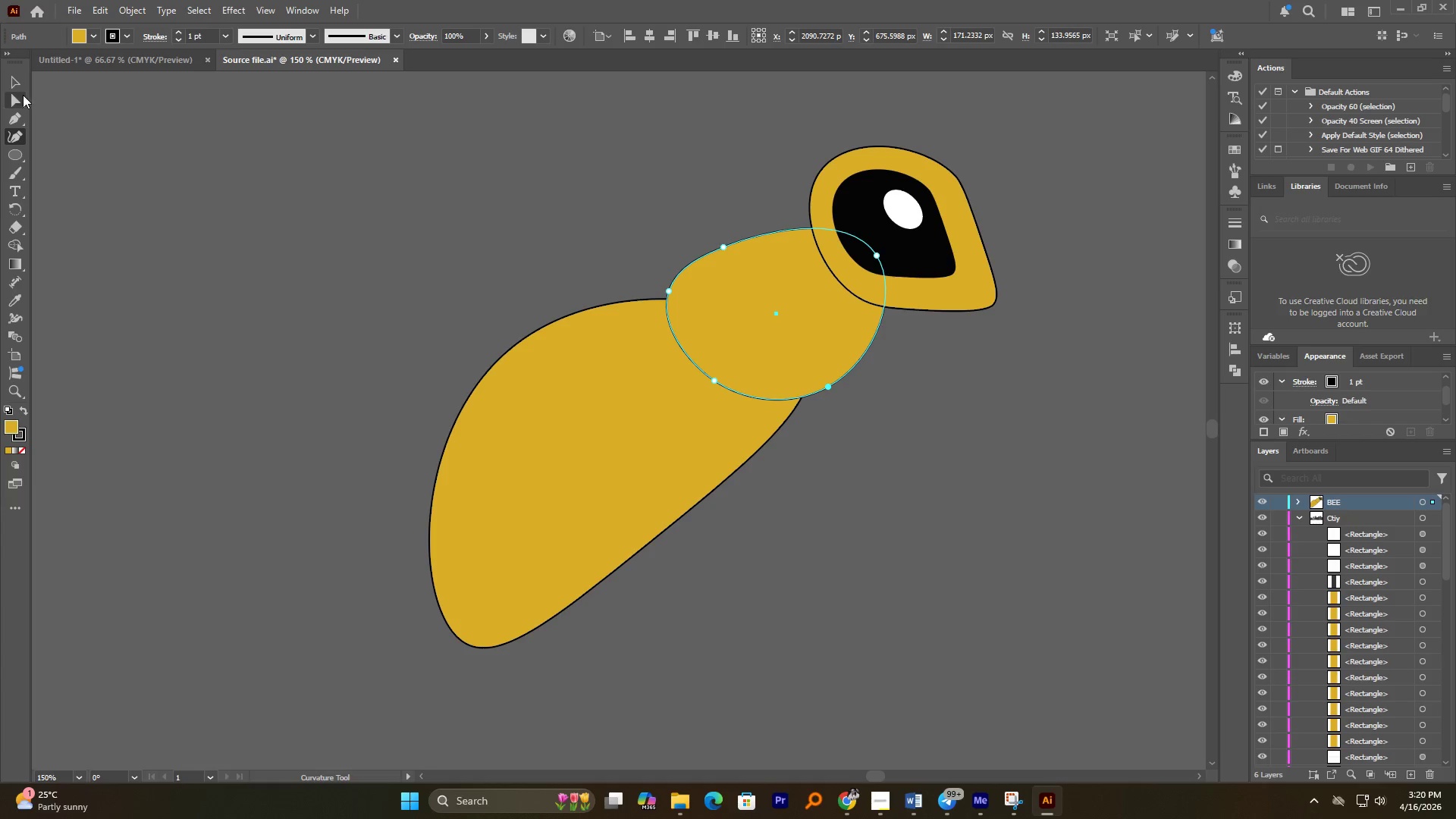 
double_click([129, 133])
 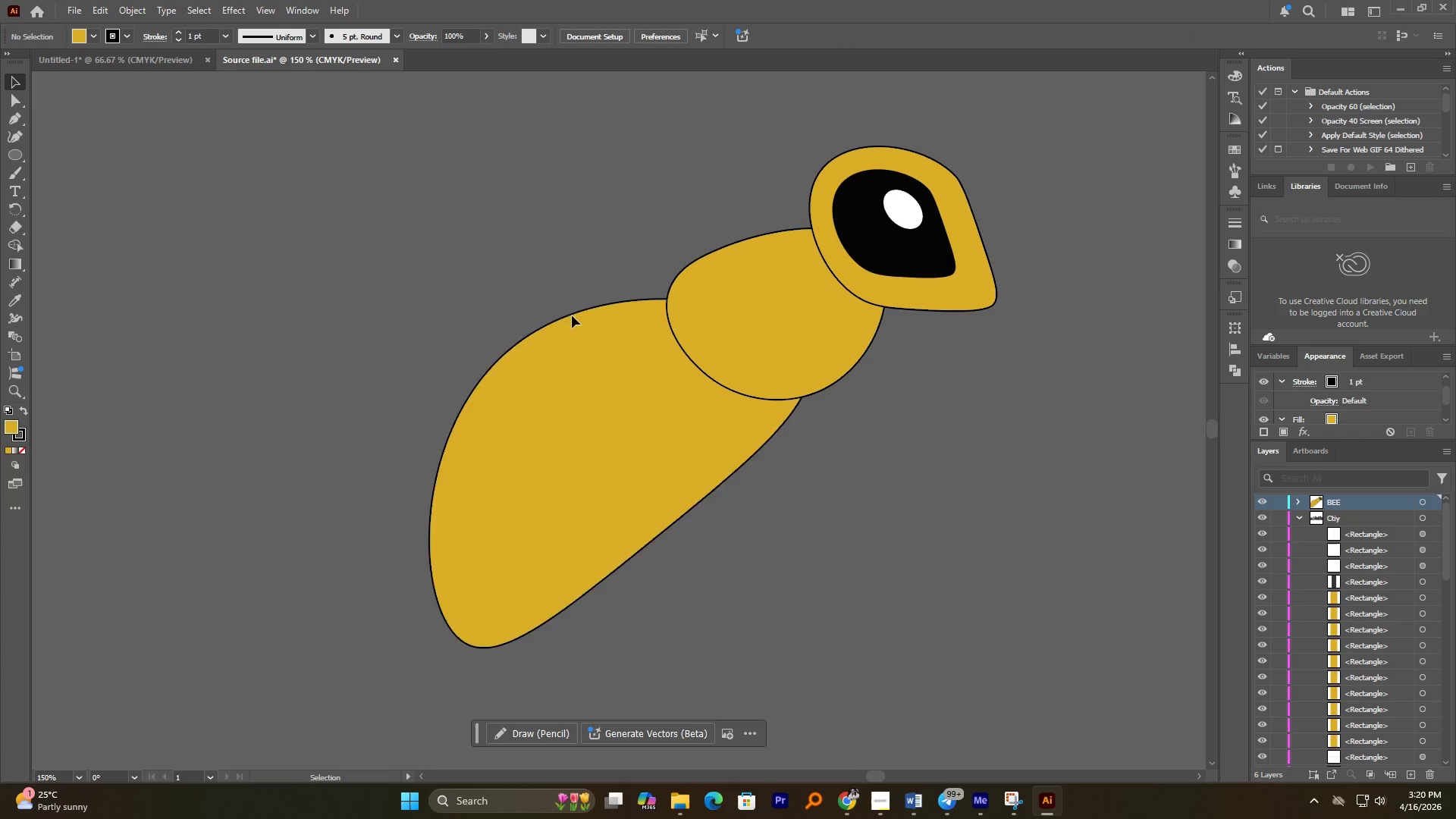 
hold_key(key=AltLeft, duration=1.36)
scroll: coordinate [760, 441], scroll_direction: down, amount: 2.0
 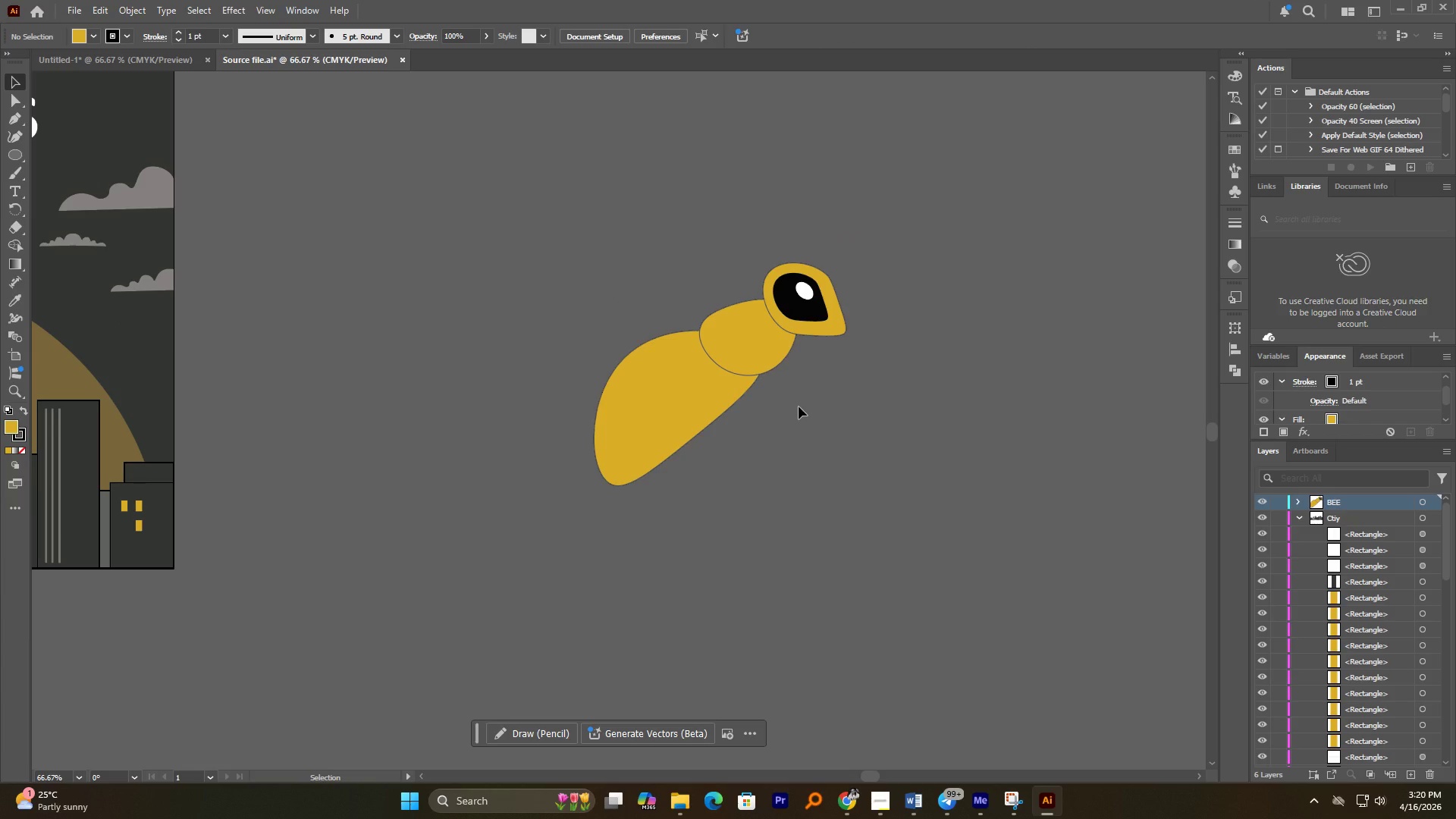 
wait(7.88)
 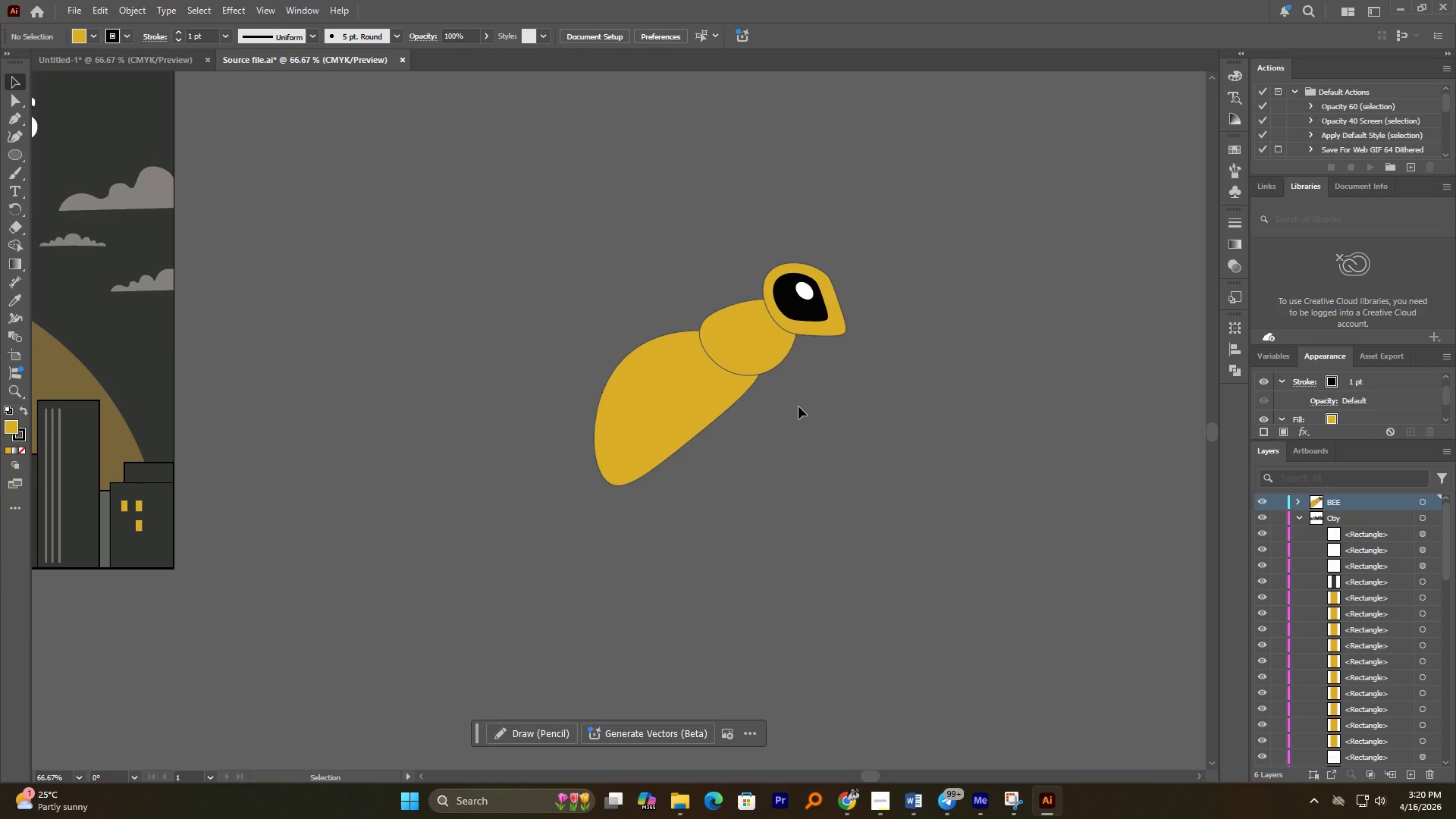 
hold_key(key=AltLeft, duration=3.89)
scroll: coordinate [802, 299], scroll_direction: up, amount: 2.0
 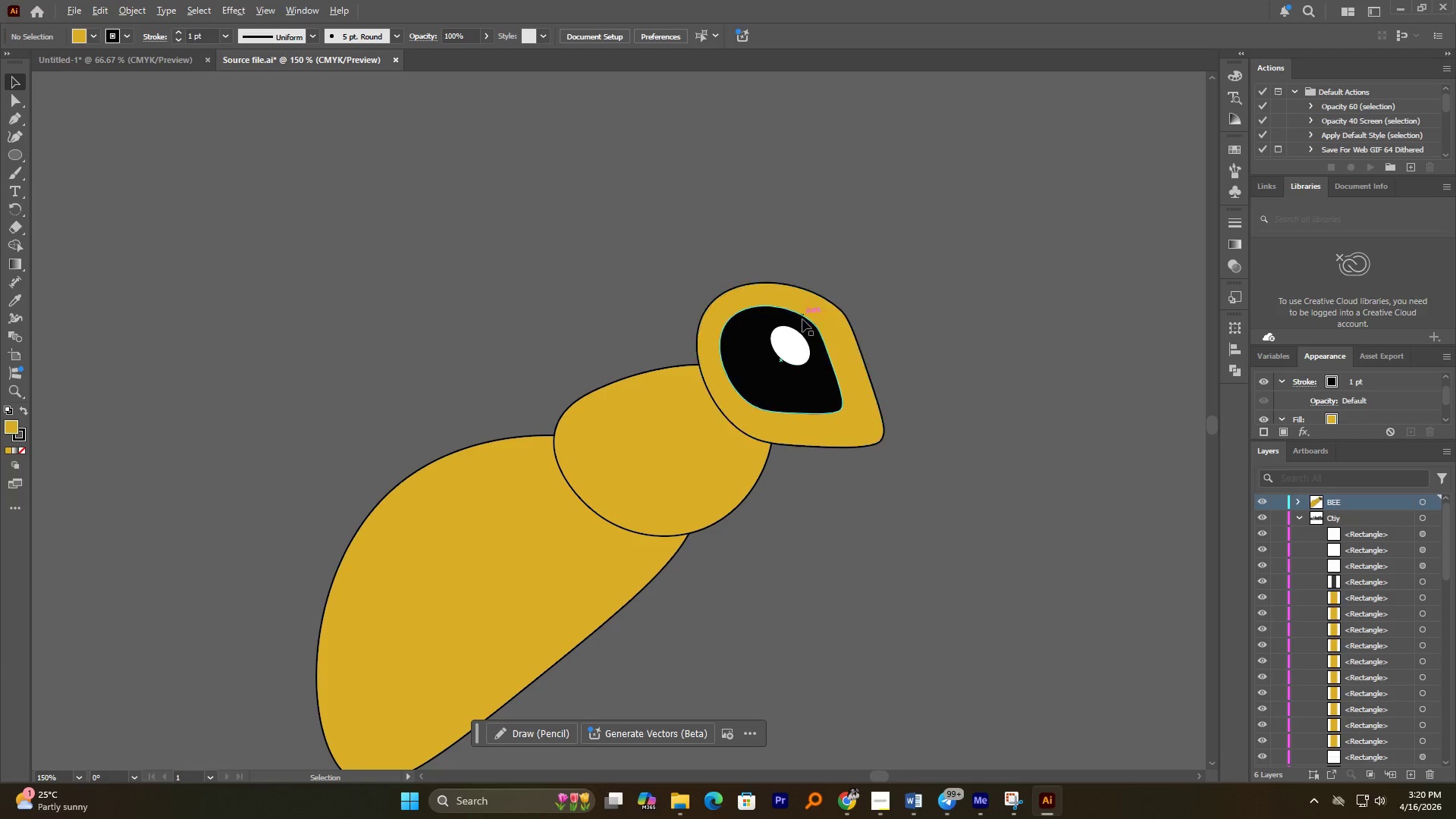 
scroll: coordinate [802, 322], scroll_direction: down, amount: 1.0
 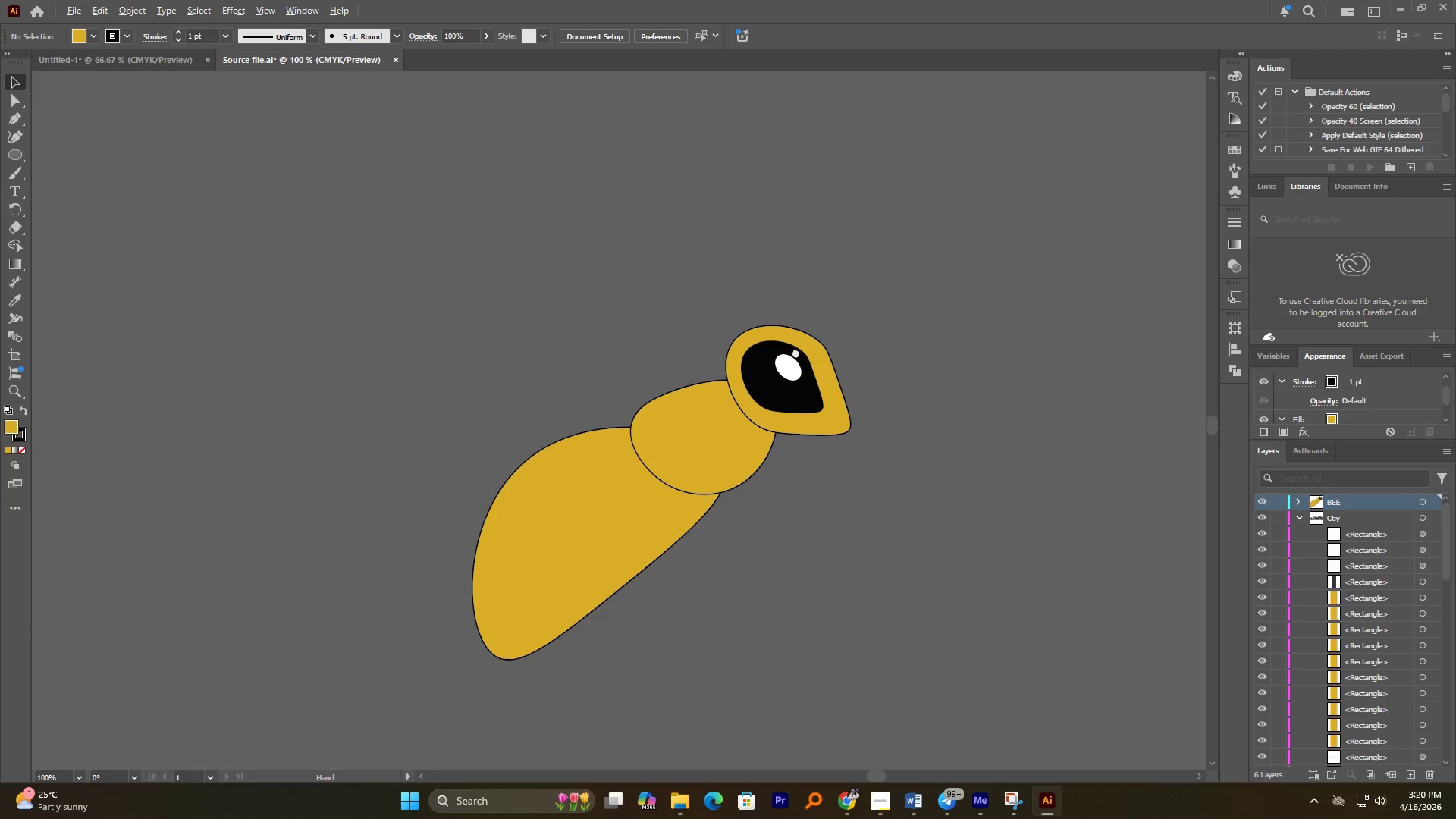 
scroll: coordinate [789, 354], scroll_direction: up, amount: 1.0
 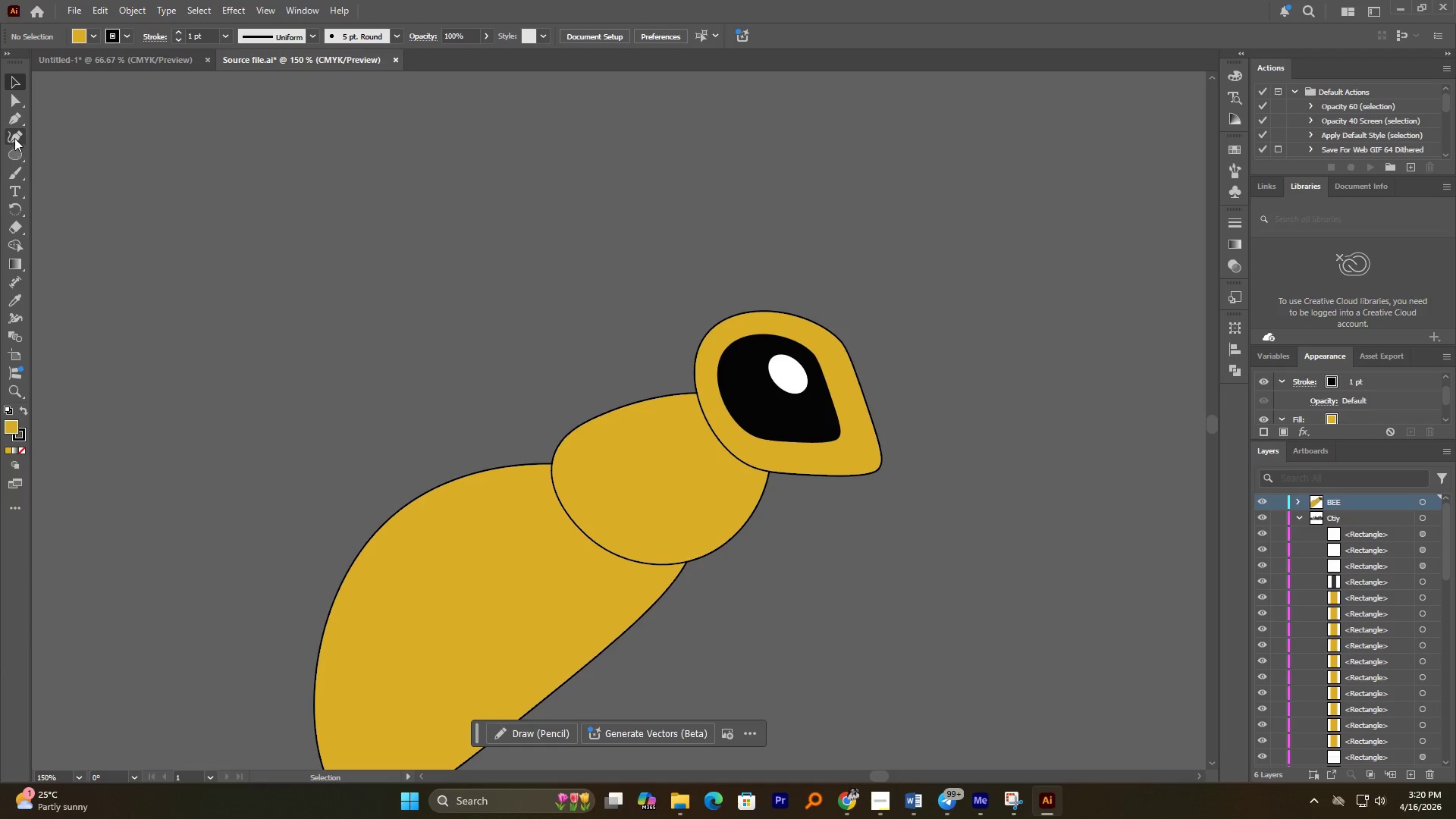 
left_click([17, 122])
 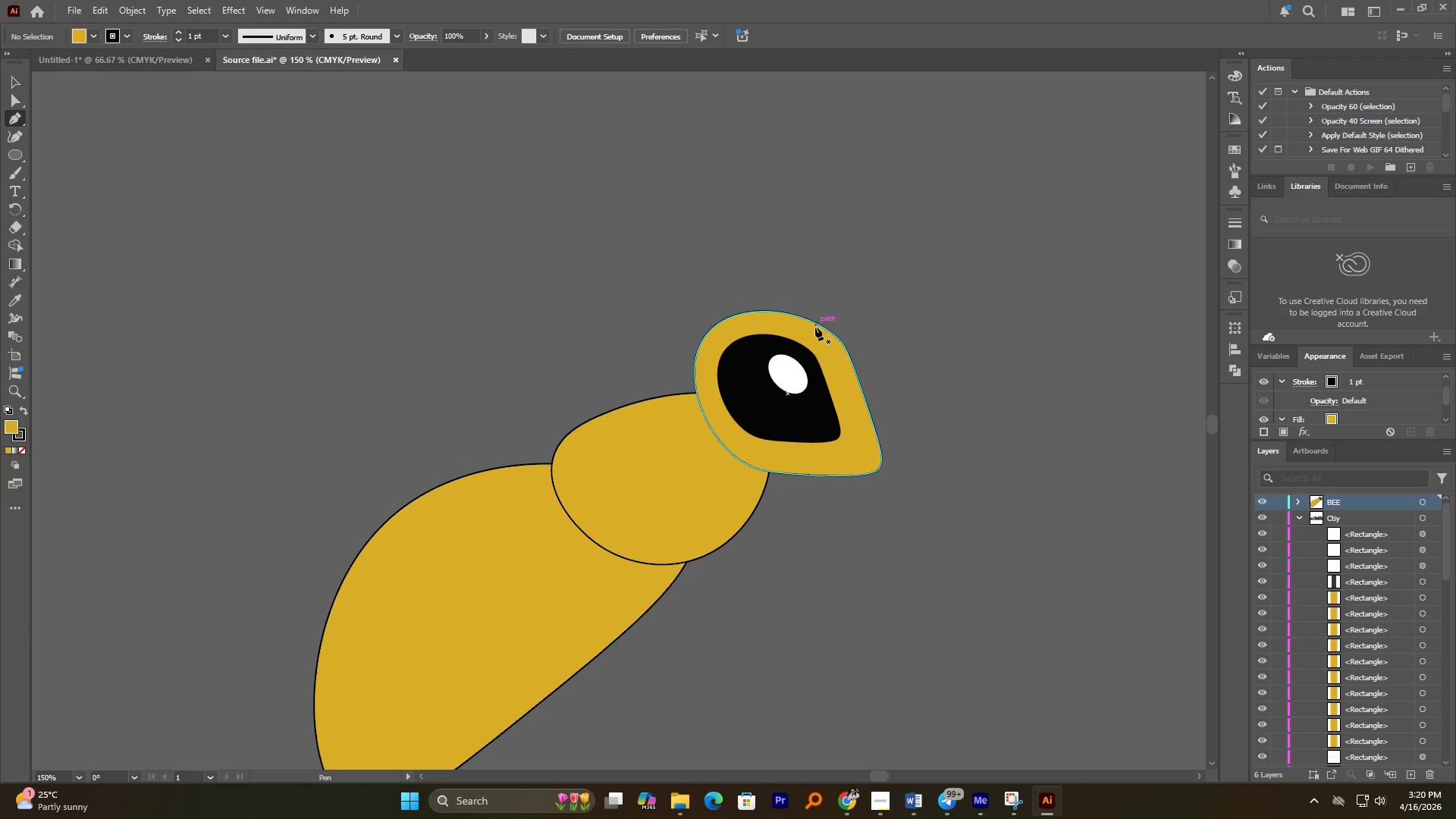 
wait(5.91)
 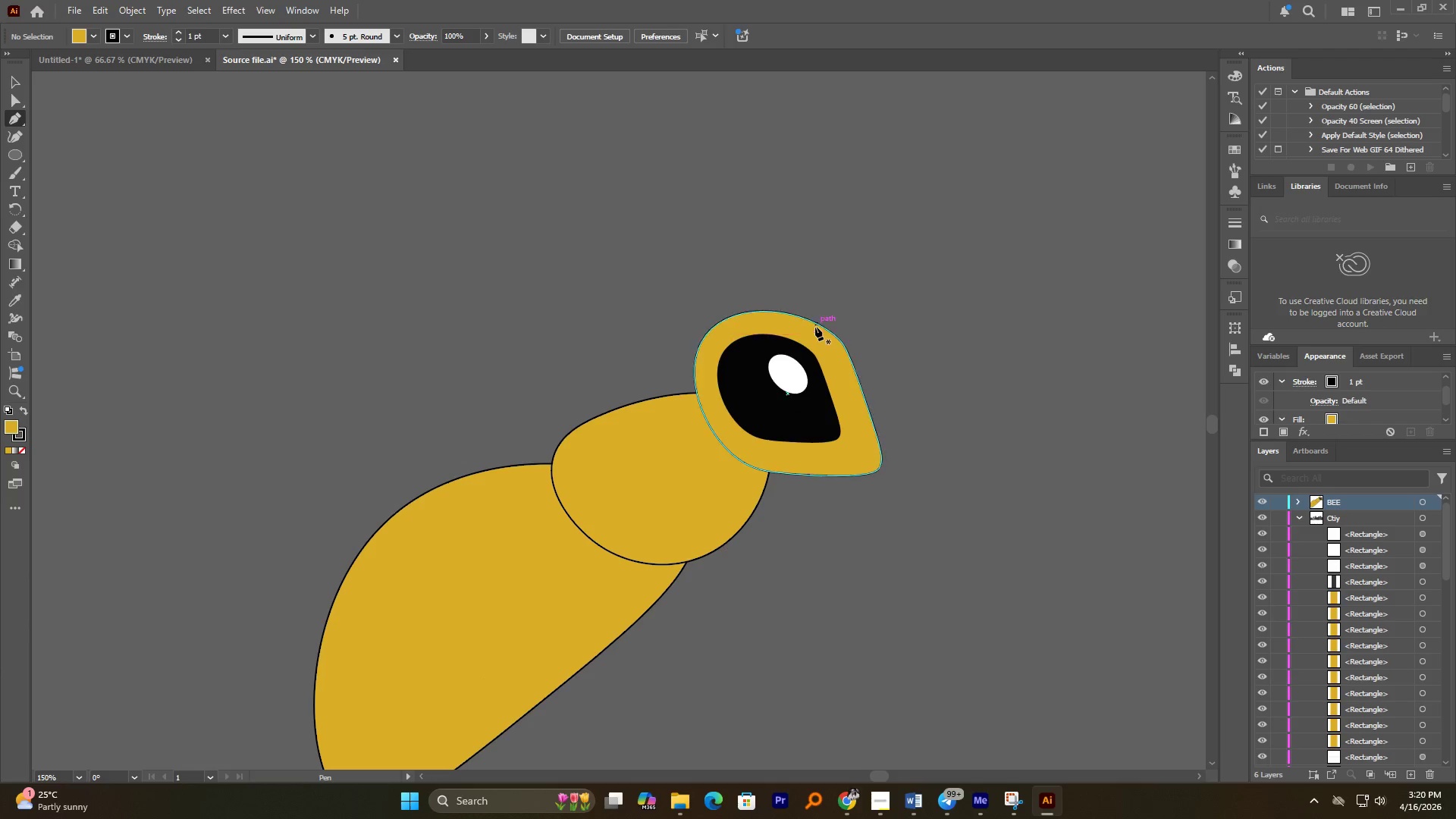 
left_click([17, 158])
 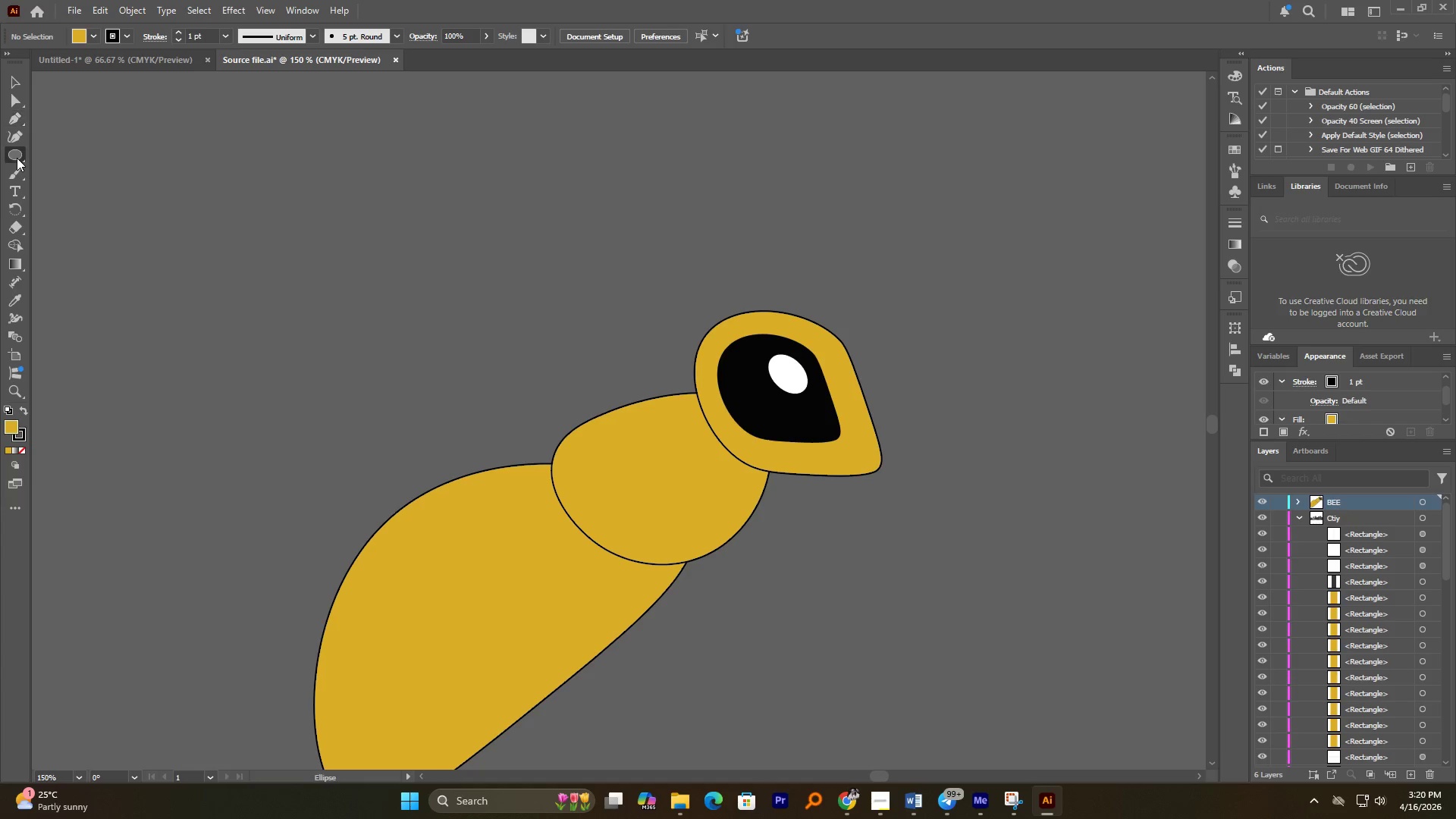 
right_click([17, 158])
 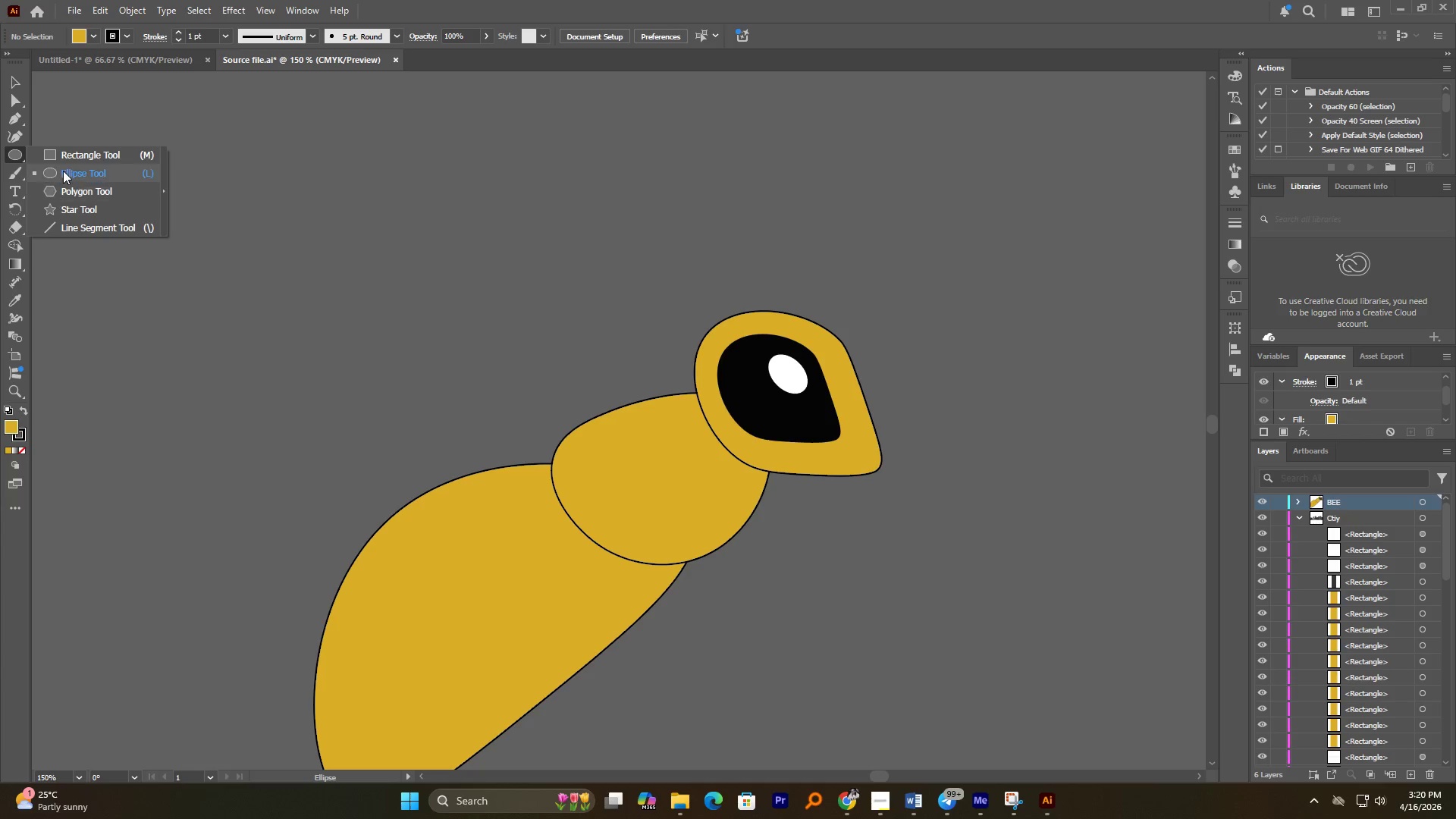 
left_click([74, 158])
 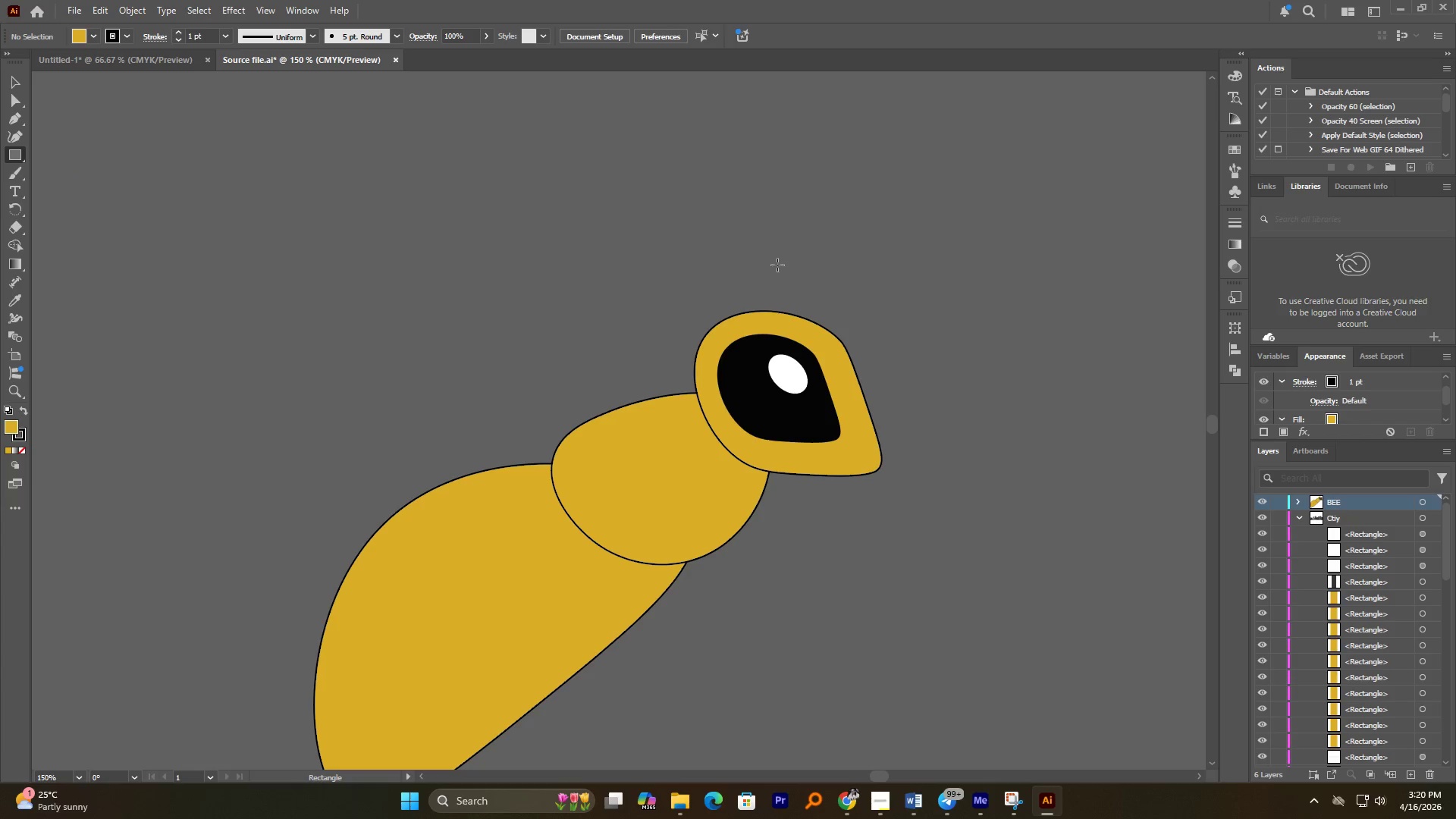 
left_click_drag(start_coordinate=[782, 255], to_coordinate=[784, 340])
 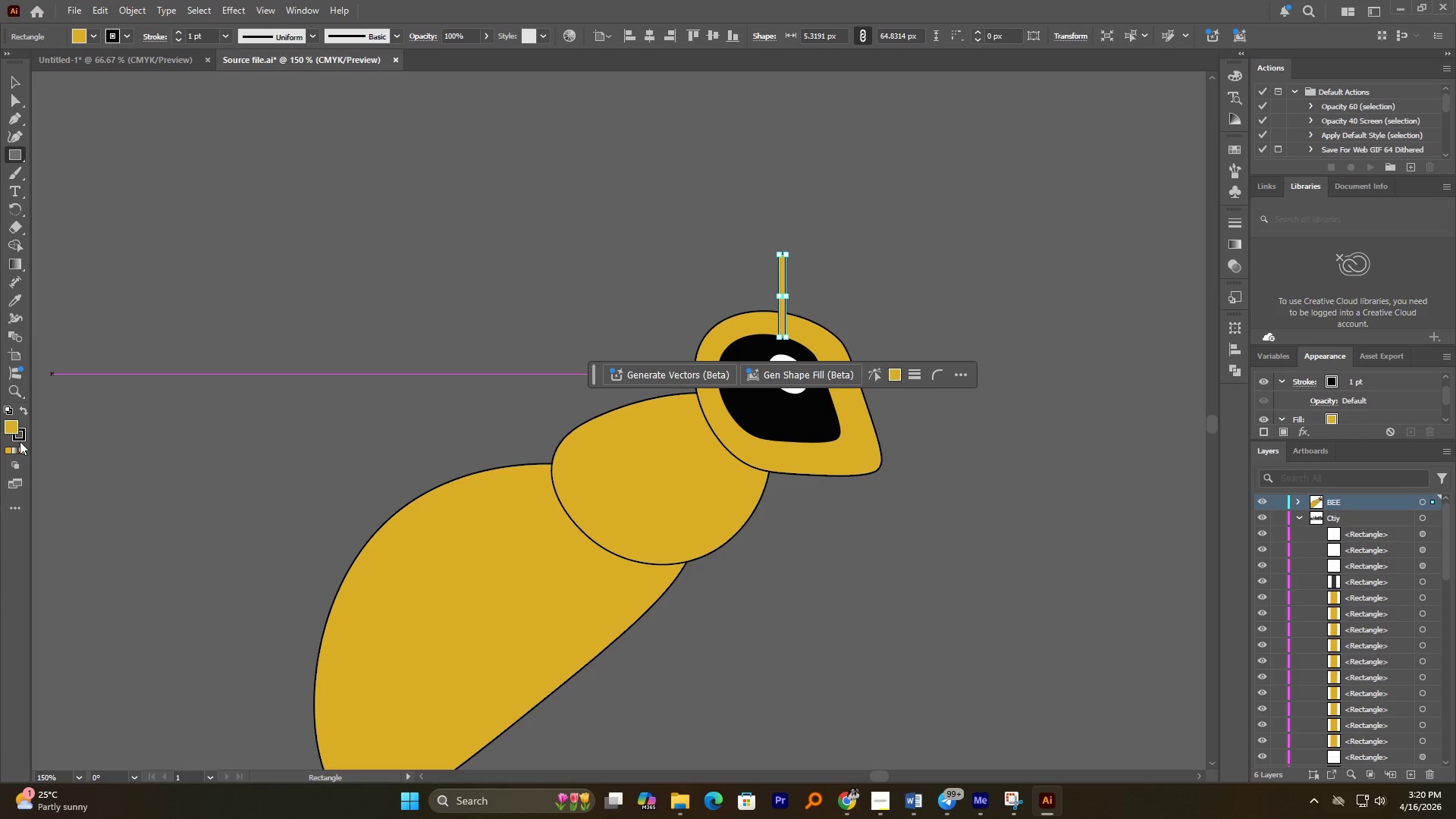 
left_click([23, 451])
 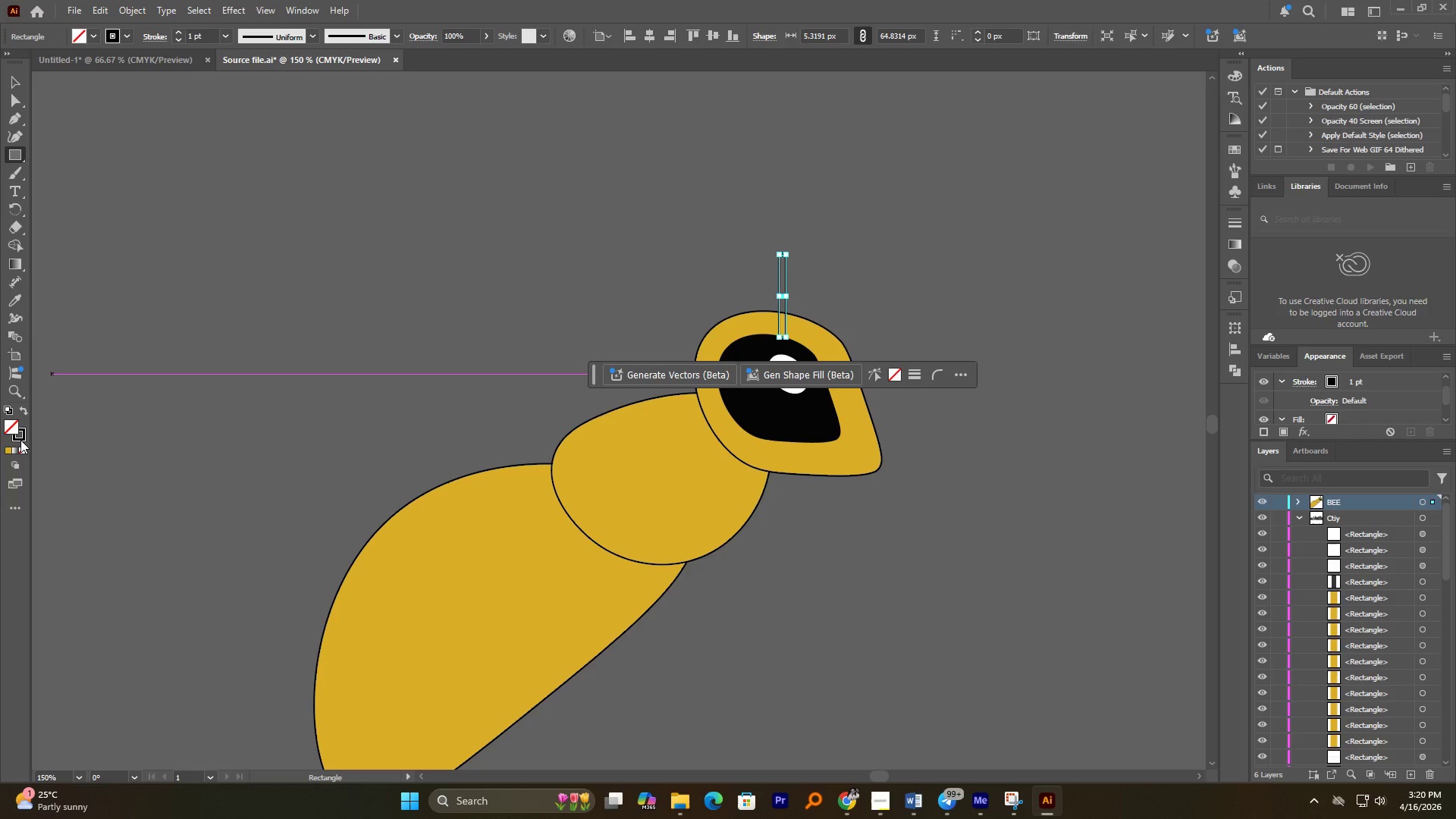 
double_click([21, 446])
 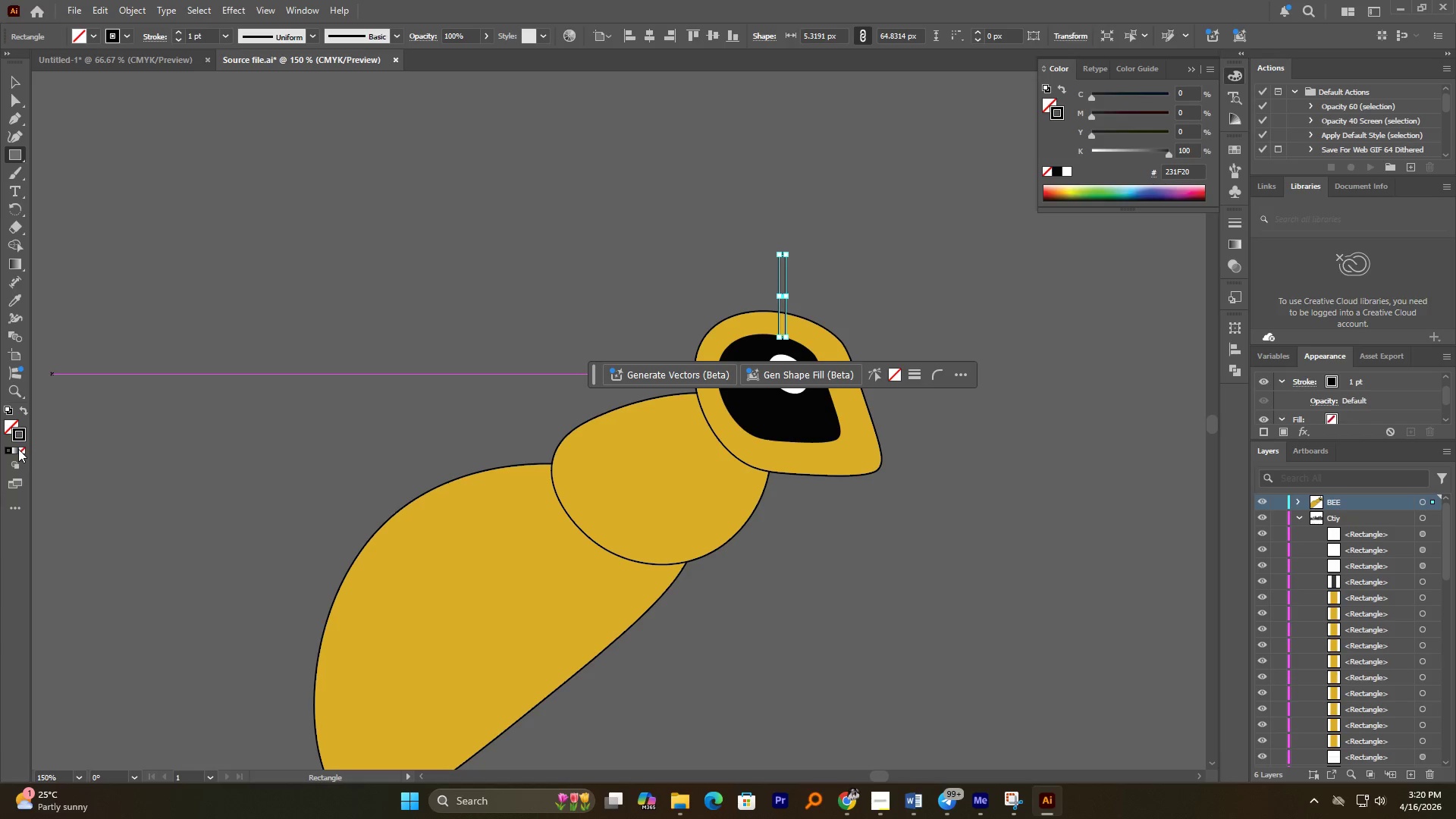 
left_click([19, 448])
 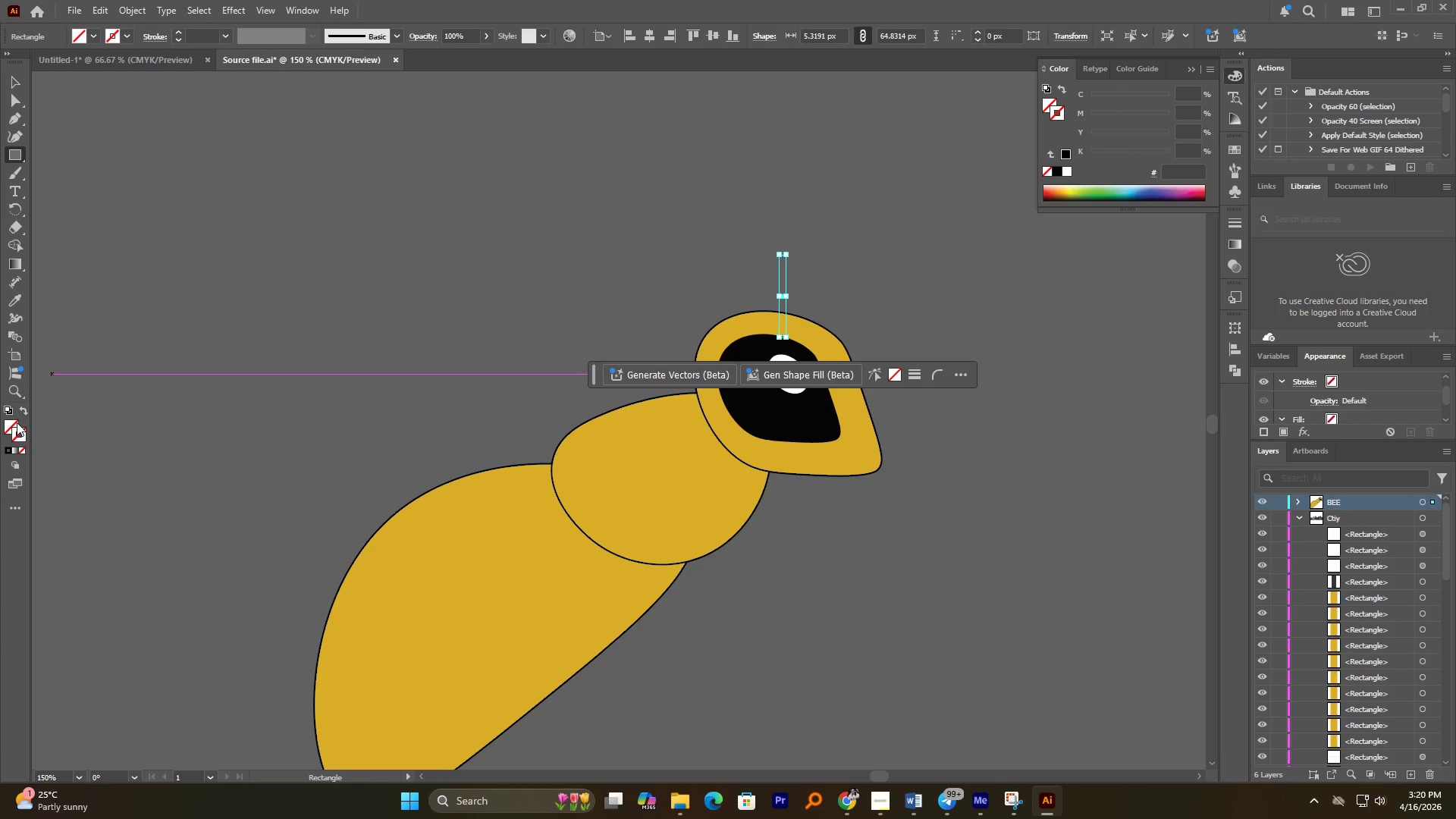 
left_click([17, 422])
 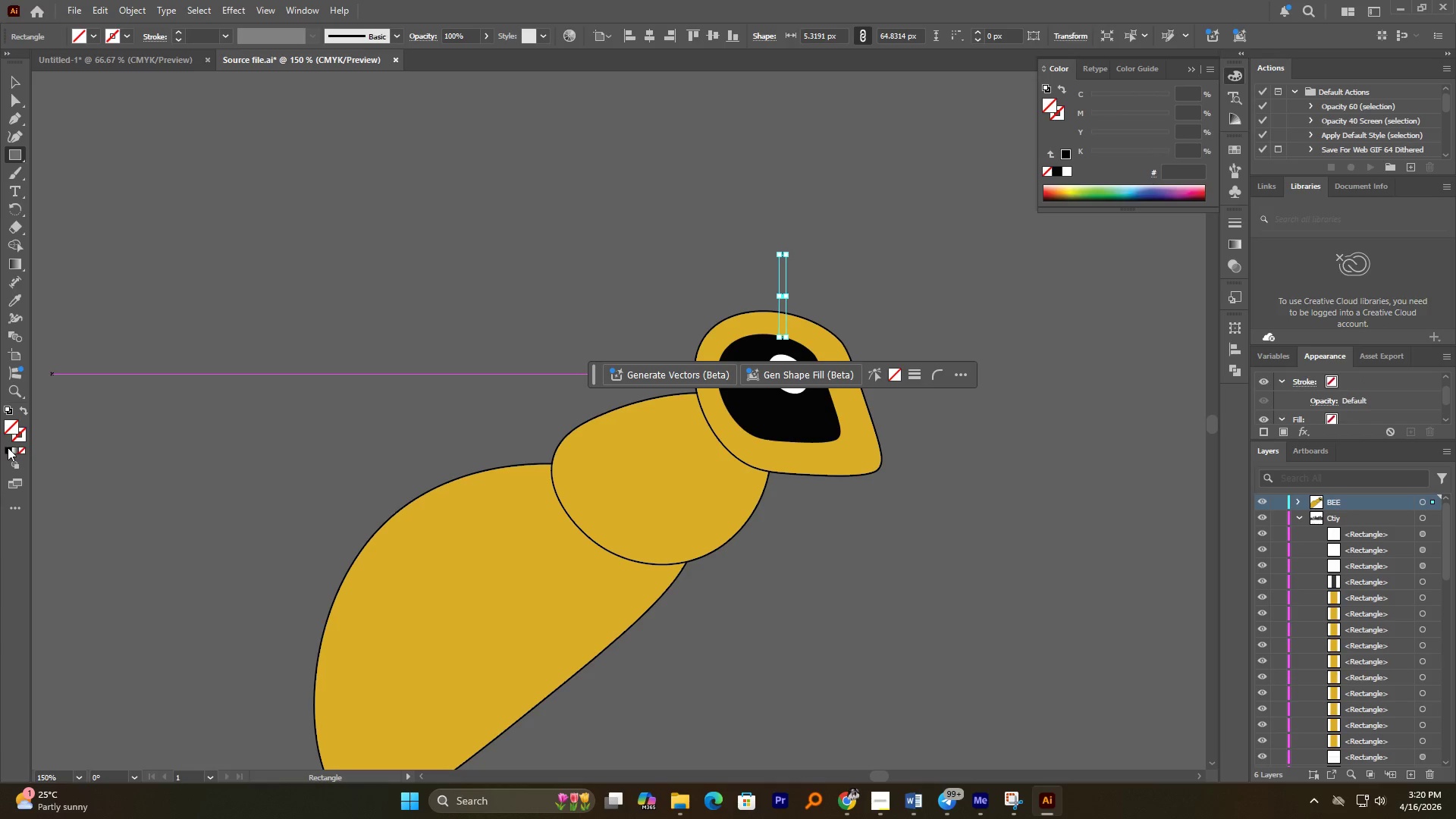 
left_click([8, 447])
 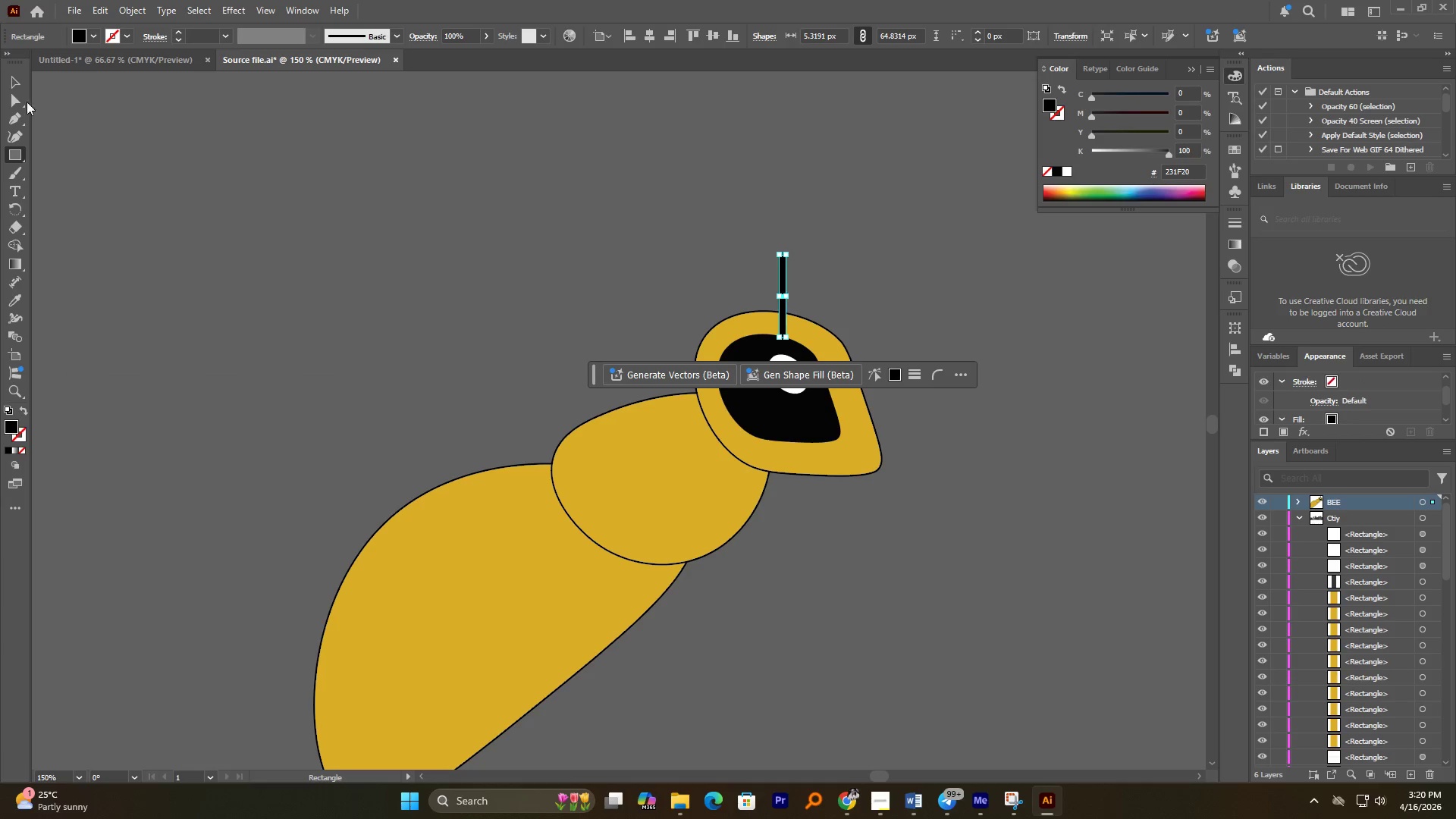 
left_click([19, 86])
 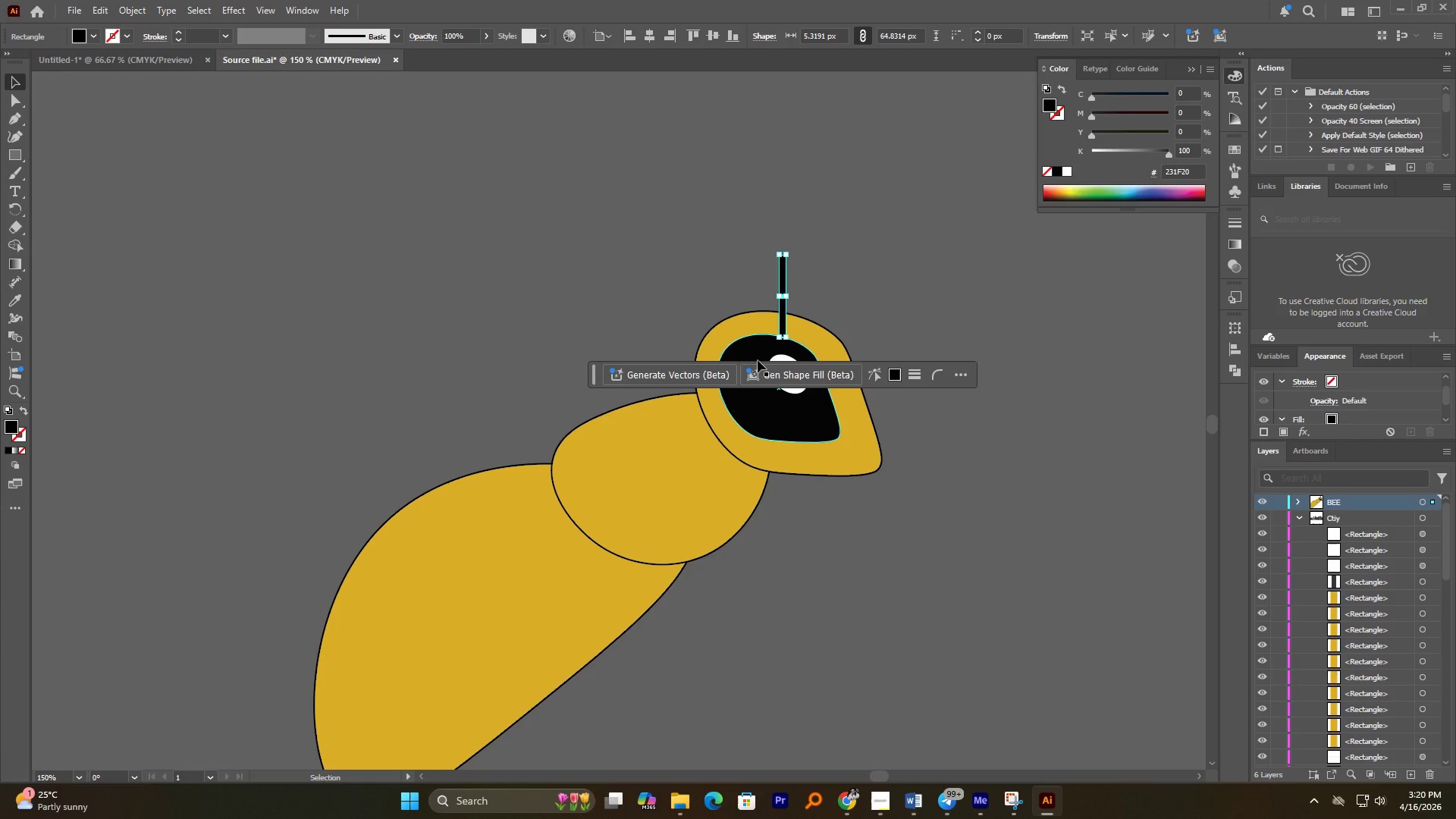 
hold_key(key=AltLeft, duration=2.12)
scroll: coordinate [751, 379], scroll_direction: up, amount: 2.0
 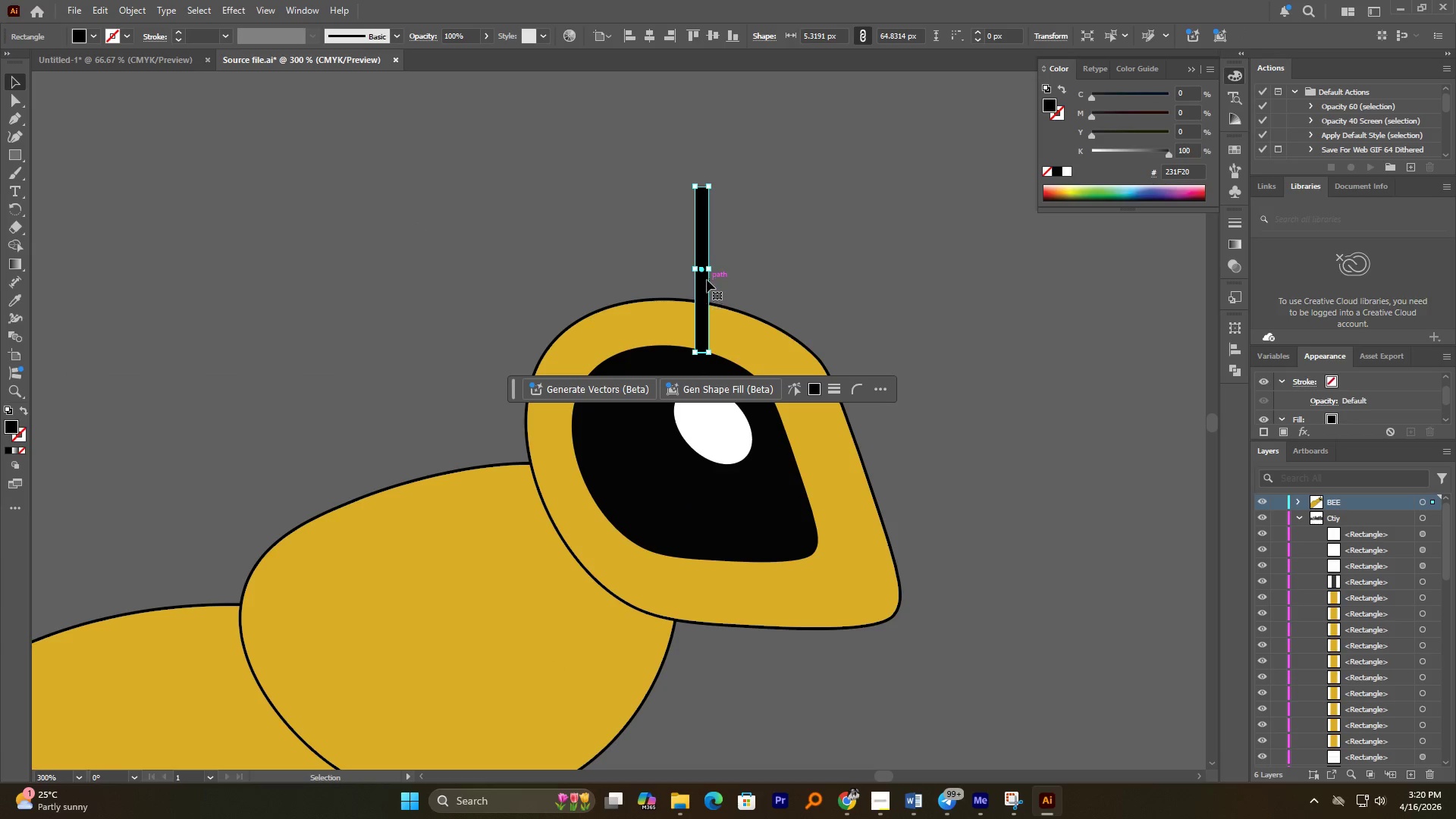 
left_click_drag(start_coordinate=[707, 280], to_coordinate=[758, 308])
 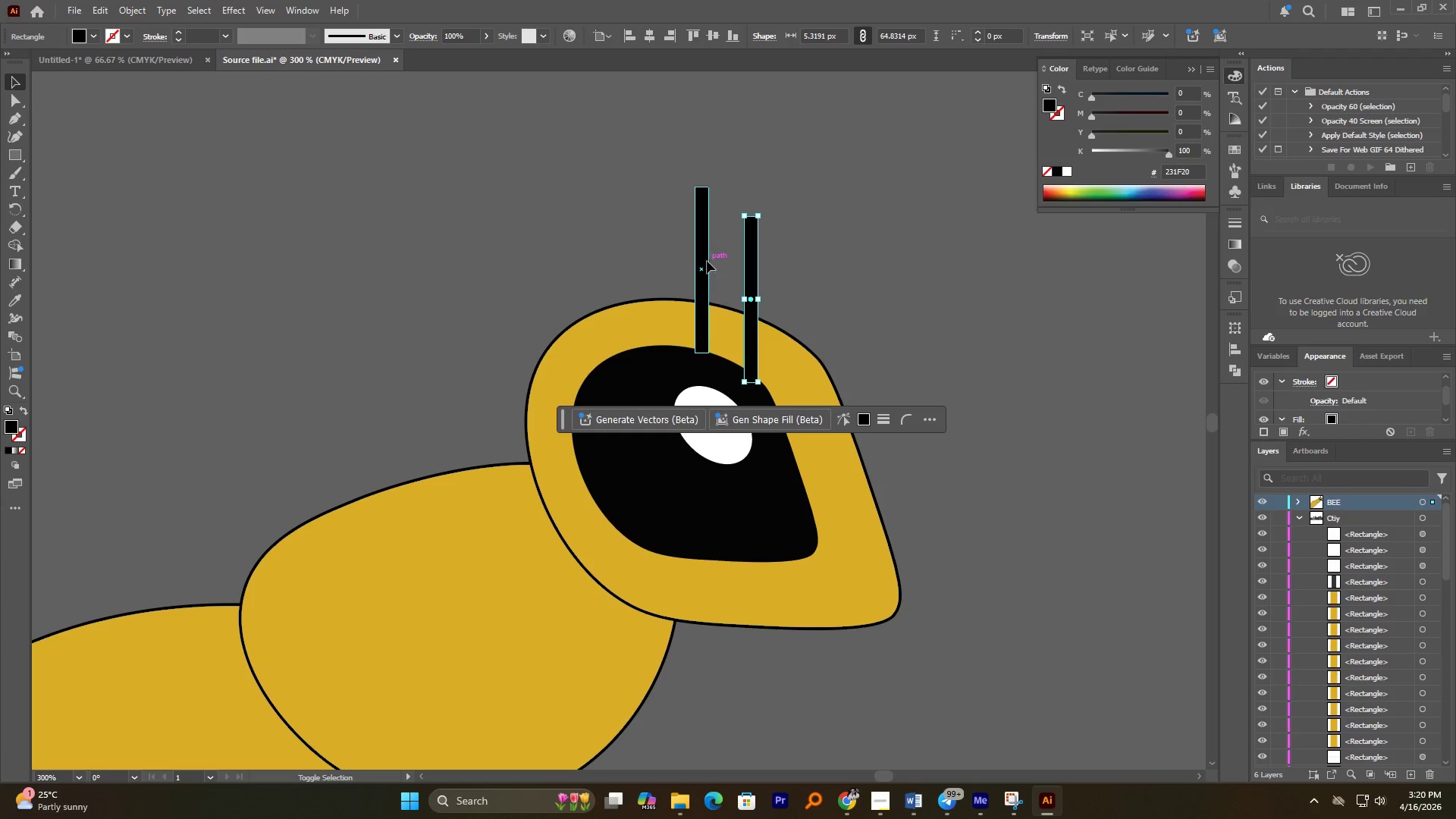 
hold_key(key=AltLeft, duration=4.39)
 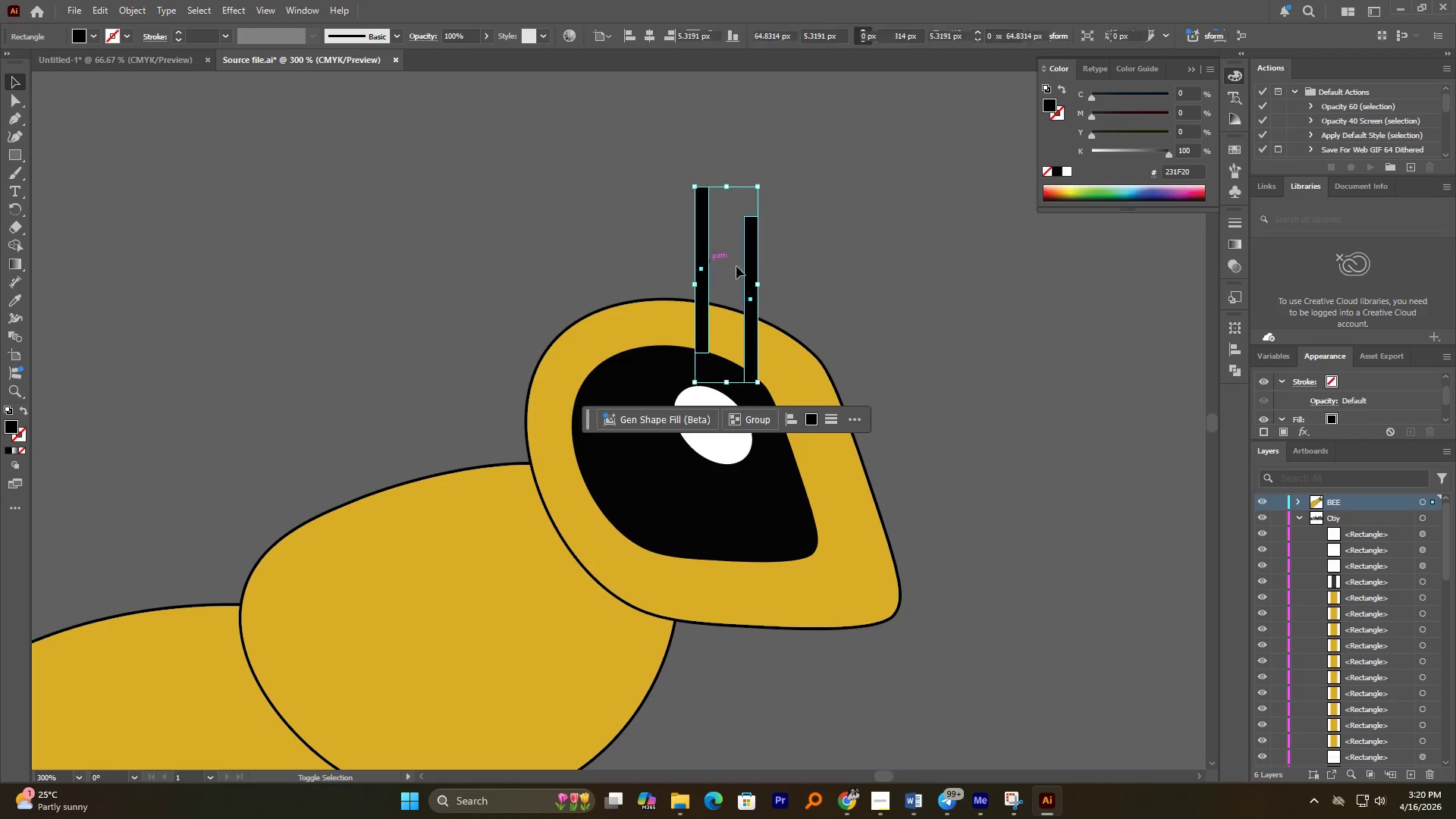 
hold_key(key=ShiftLeft, duration=0.61)
 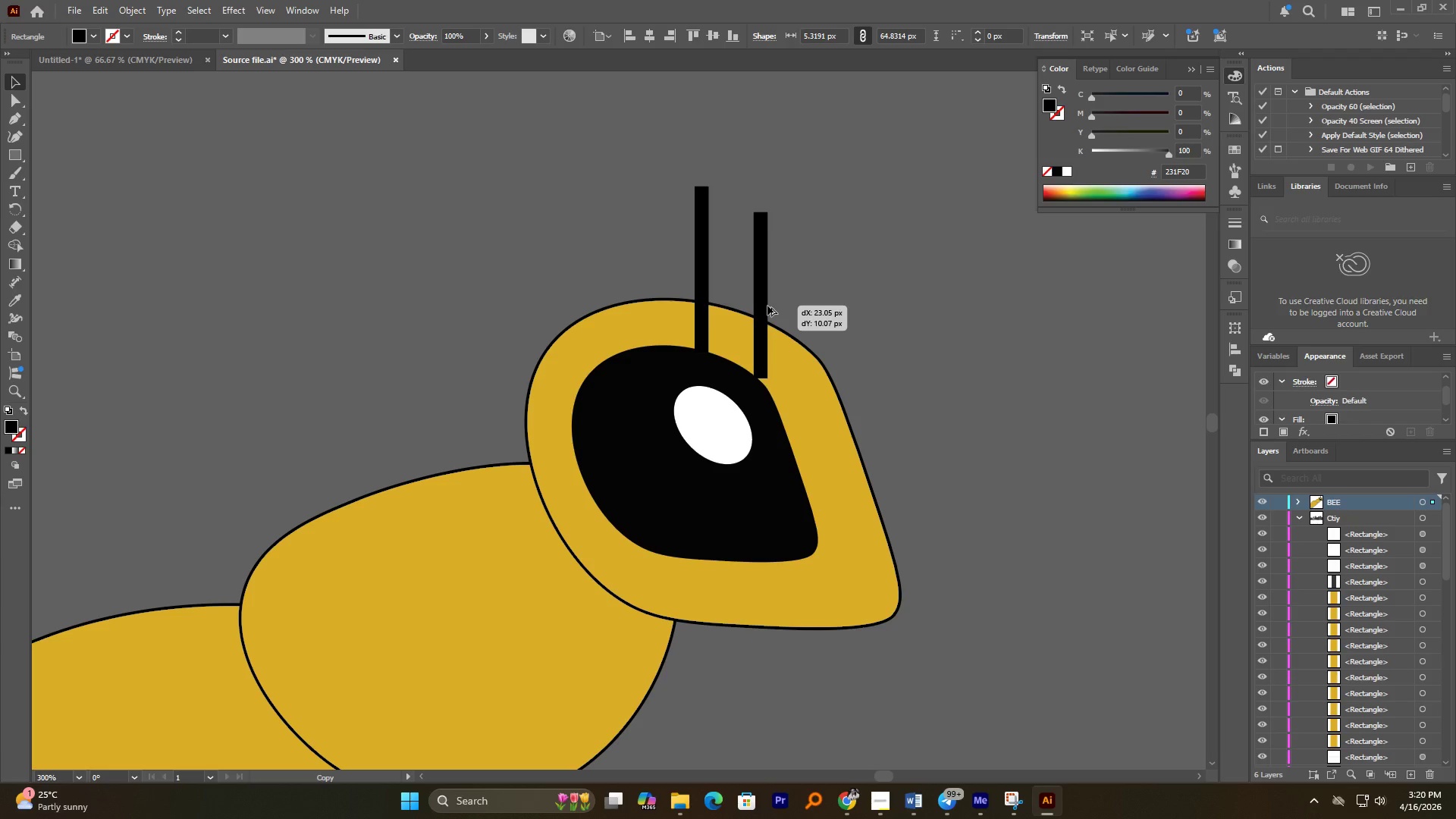 
hold_key(key=ShiftLeft, duration=0.38)
left_click([707, 261])
 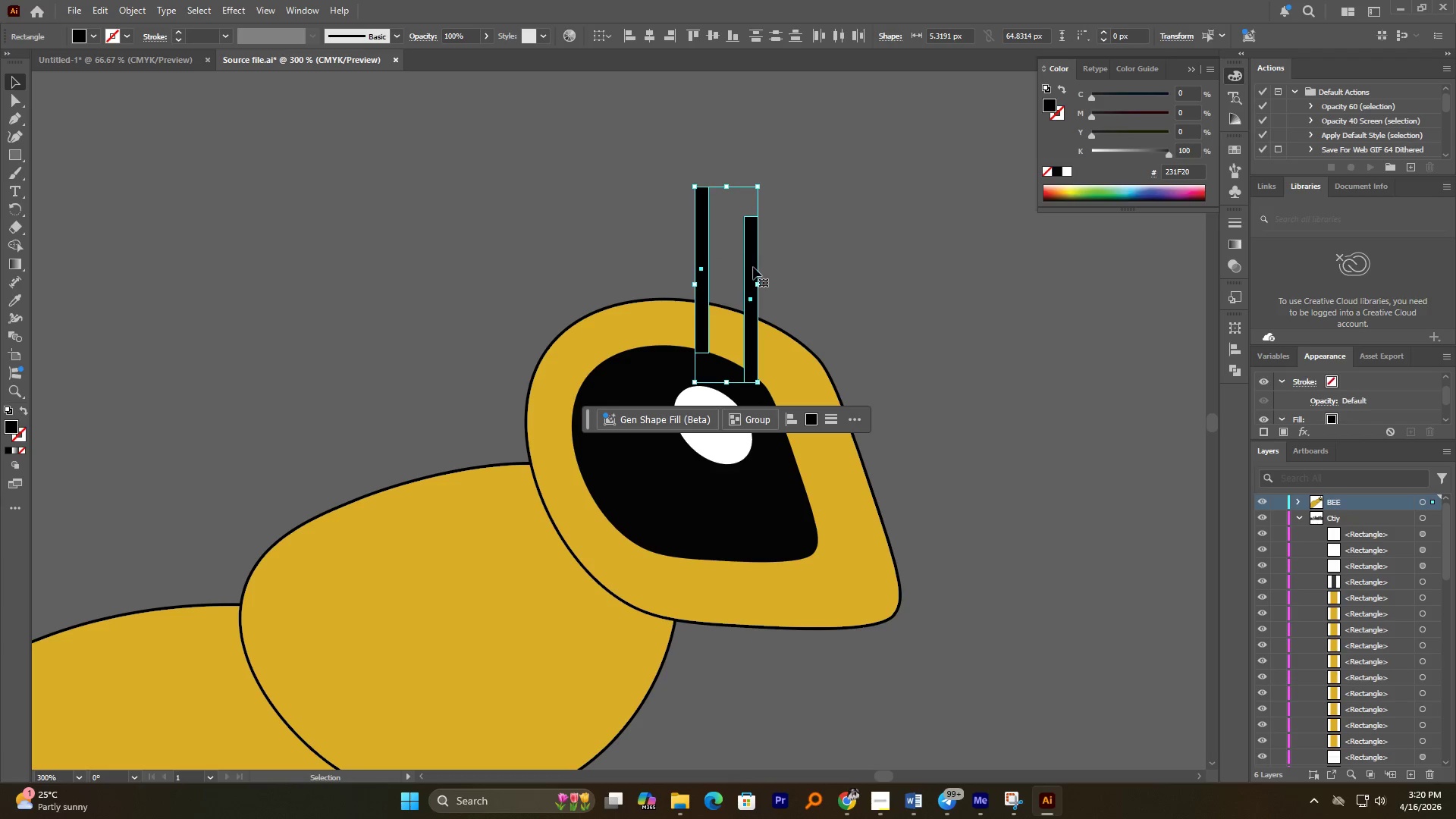 
right_click([754, 267])
 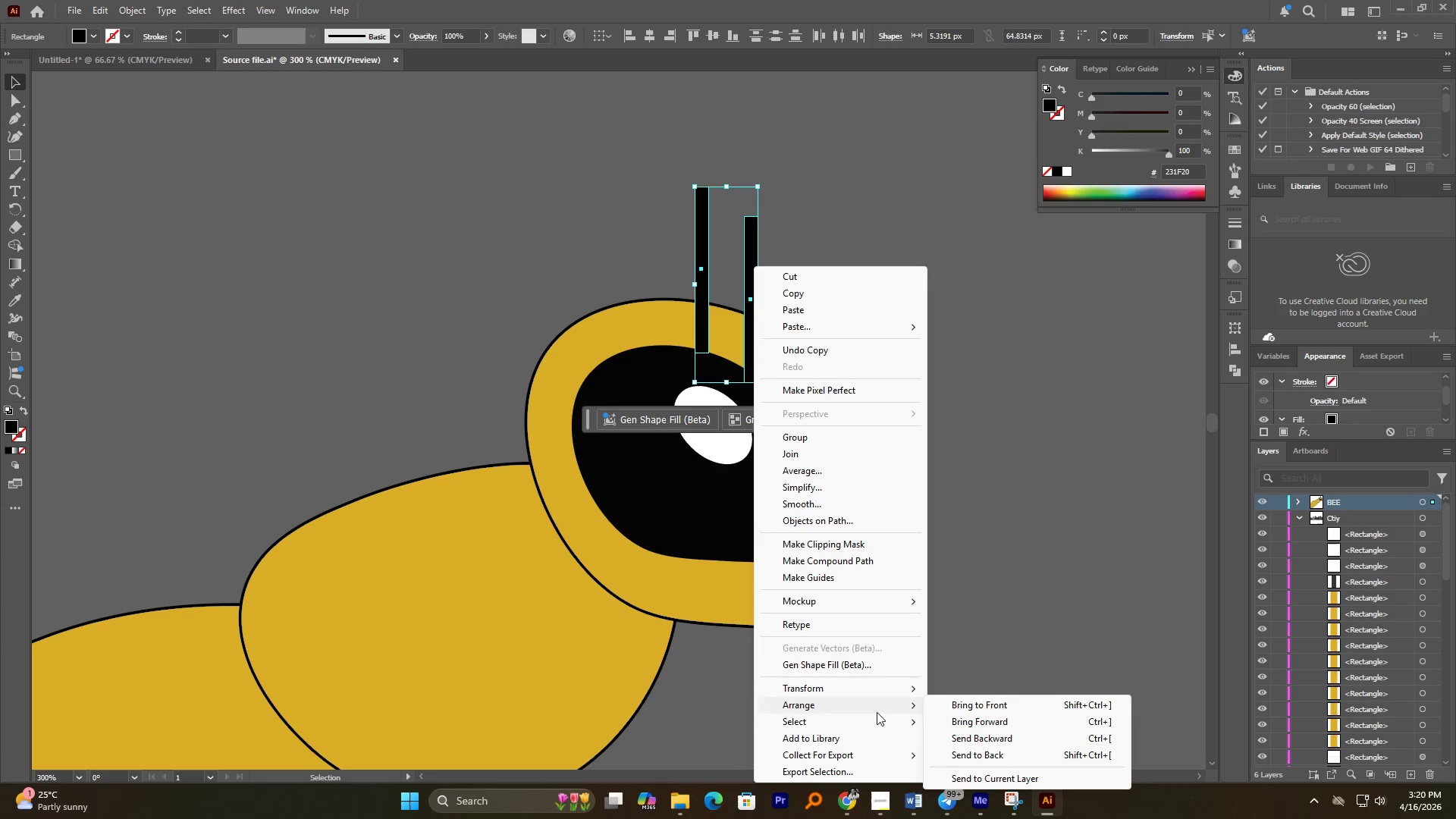 
left_click([960, 753])
 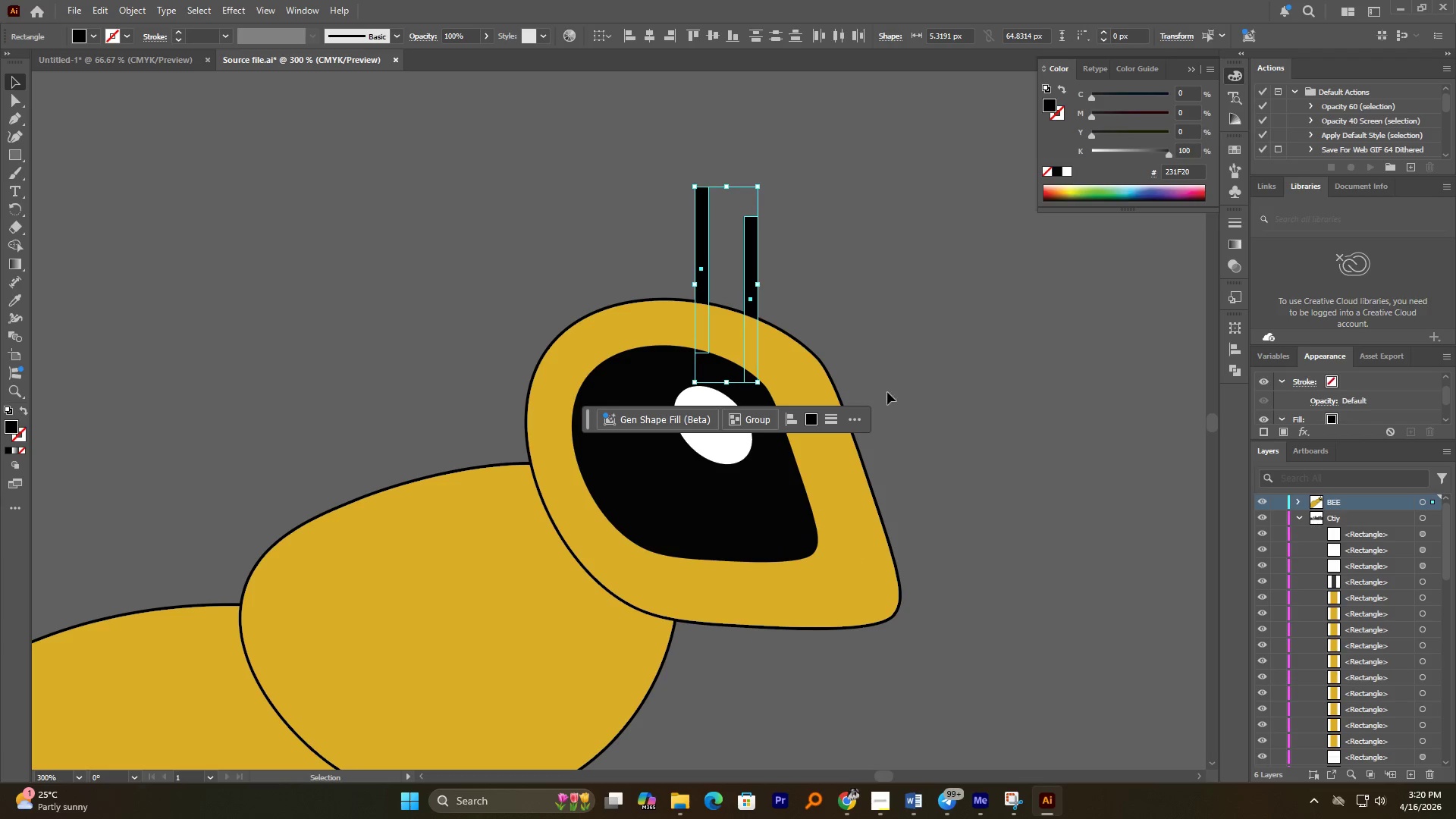 
hold_key(key=AltLeft, duration=0.81)
 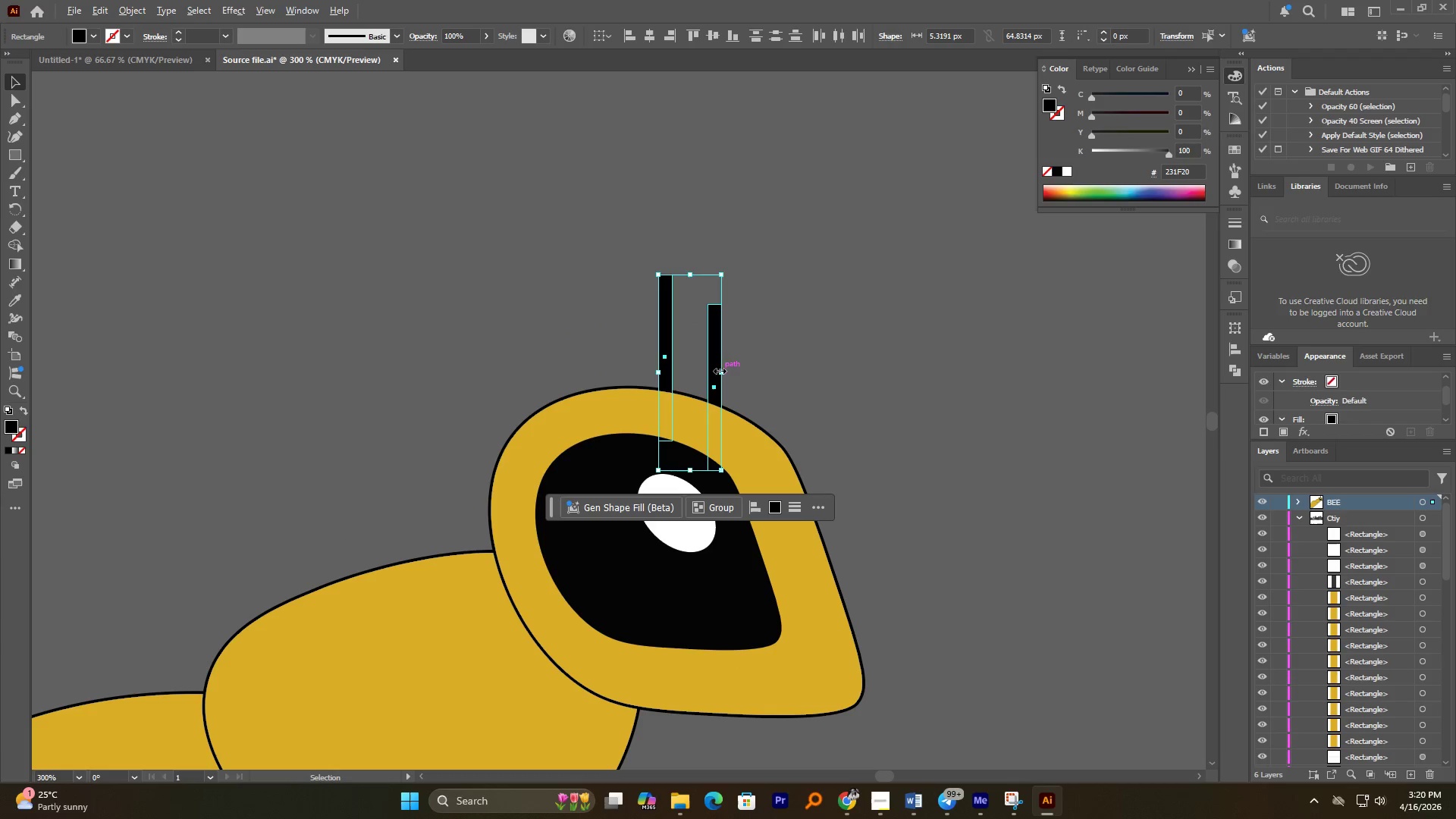 
left_click([754, 345])
 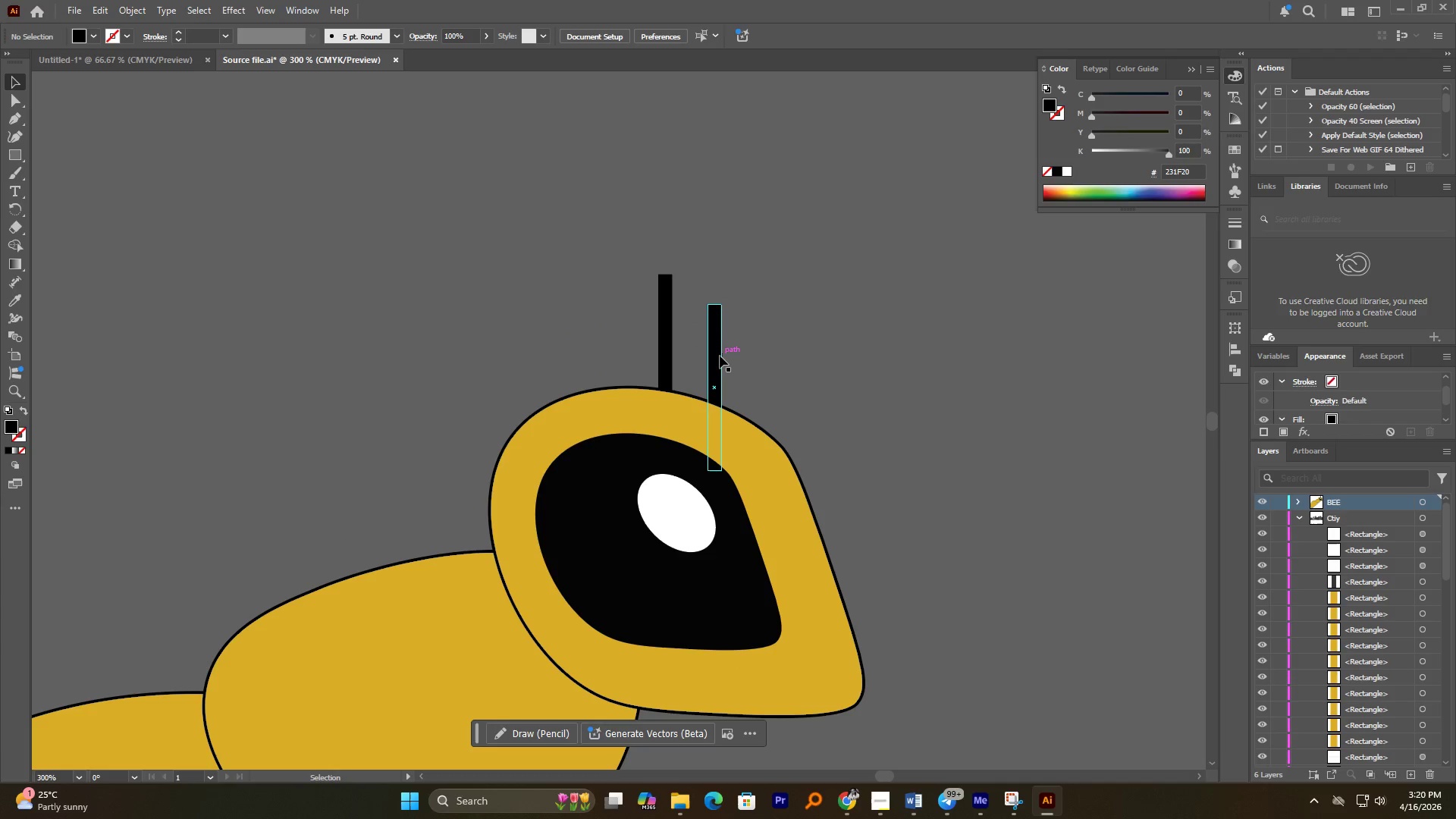 
left_click_drag(start_coordinate=[720, 356], to_coordinate=[735, 337])
 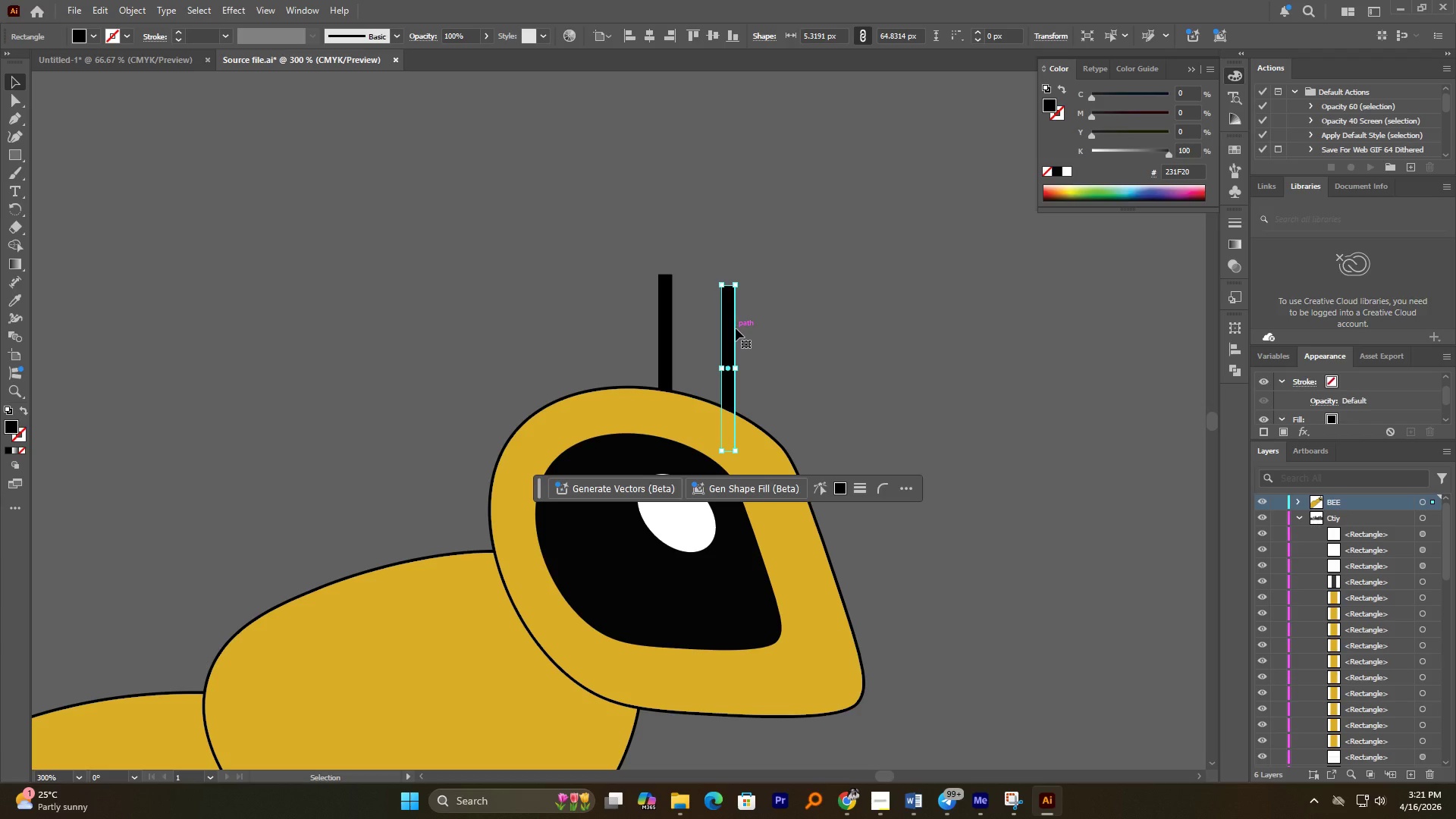 
wait(6.61)
 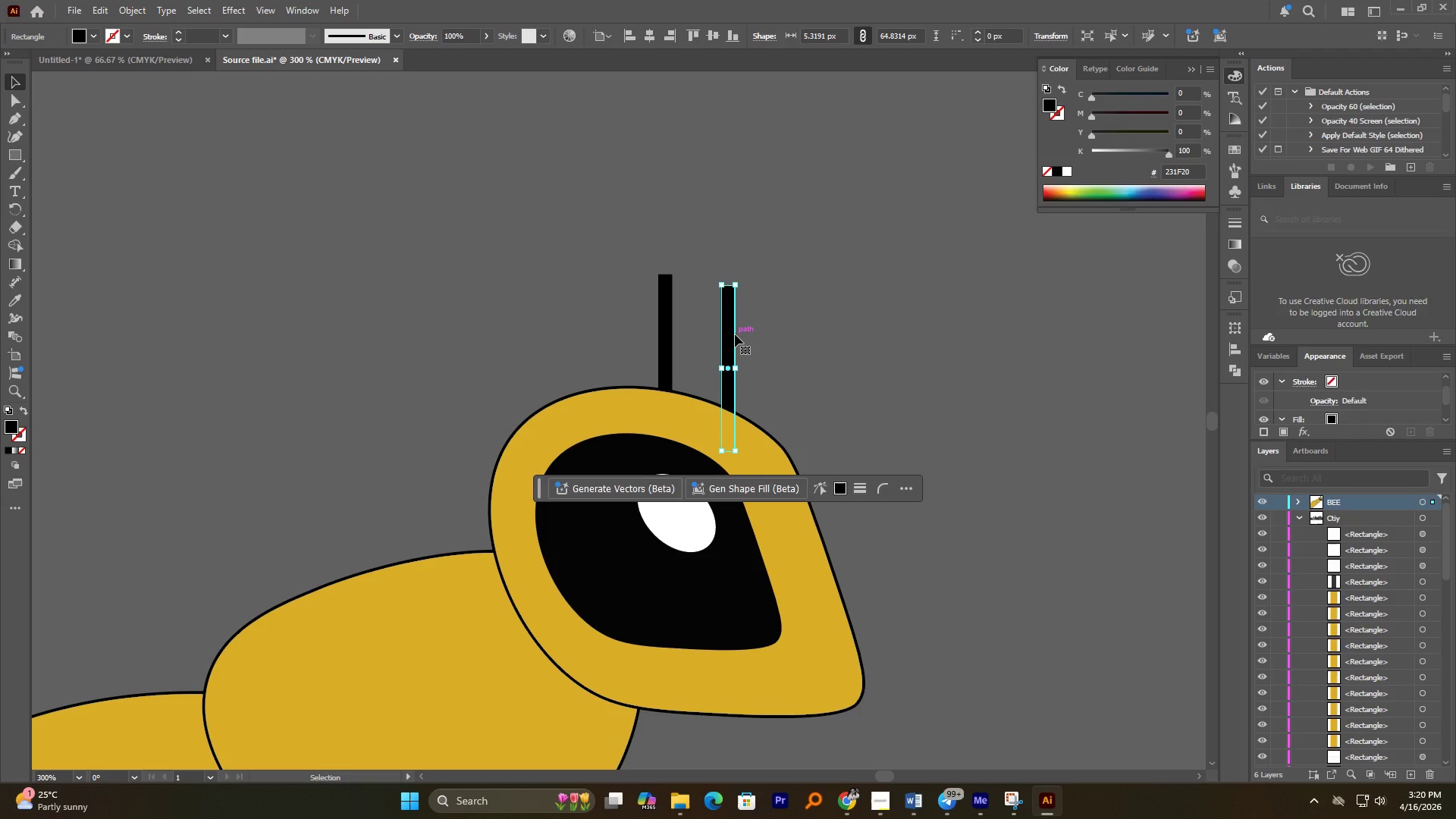 
hold_key(key=AltLeft, duration=1.0)
 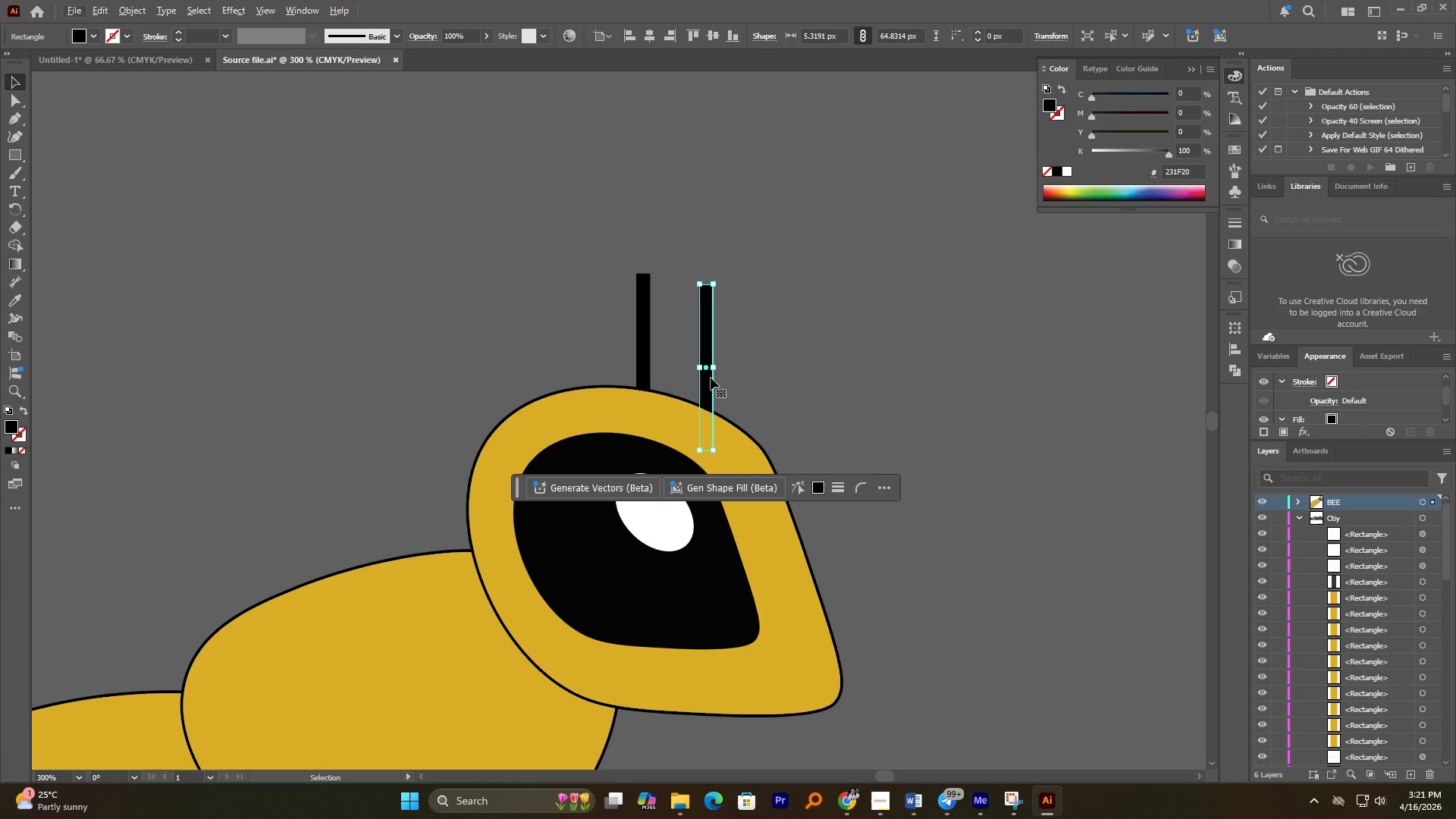 
left_click_drag(start_coordinate=[708, 379], to_coordinate=[667, 364])
 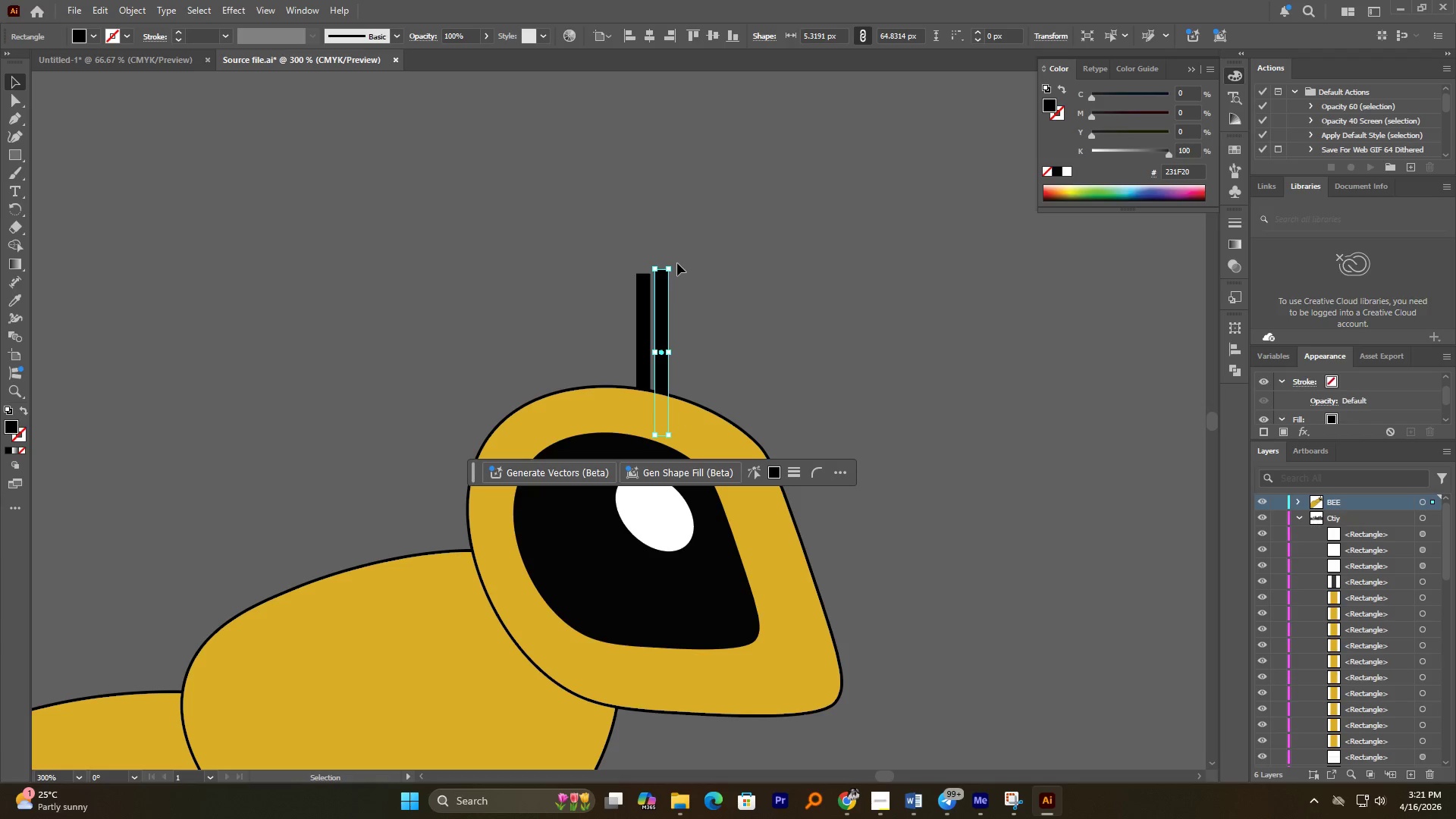 
left_click_drag(start_coordinate=[675, 264], to_coordinate=[711, 277])
 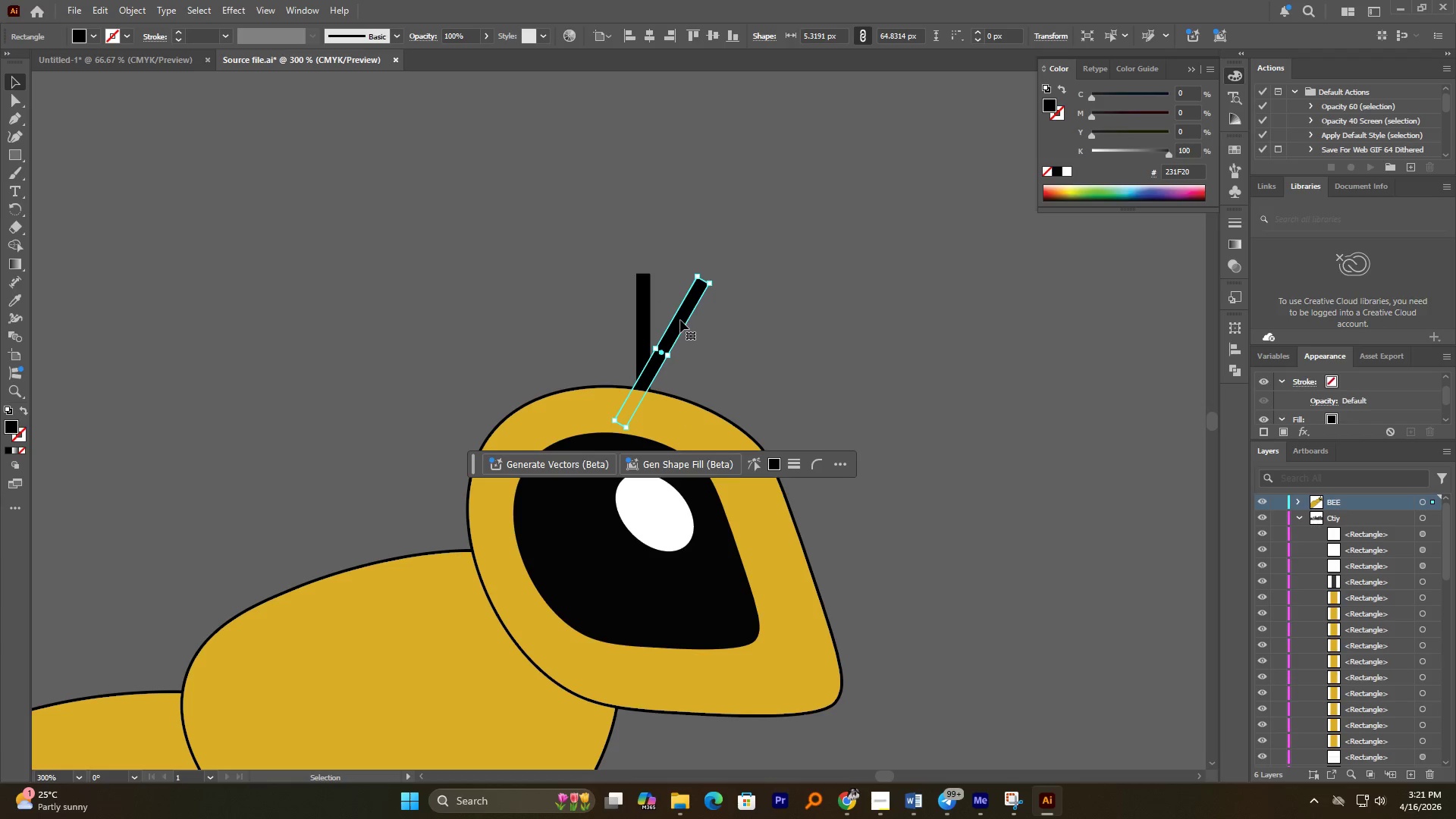 
left_click_drag(start_coordinate=[680, 320], to_coordinate=[707, 329])
 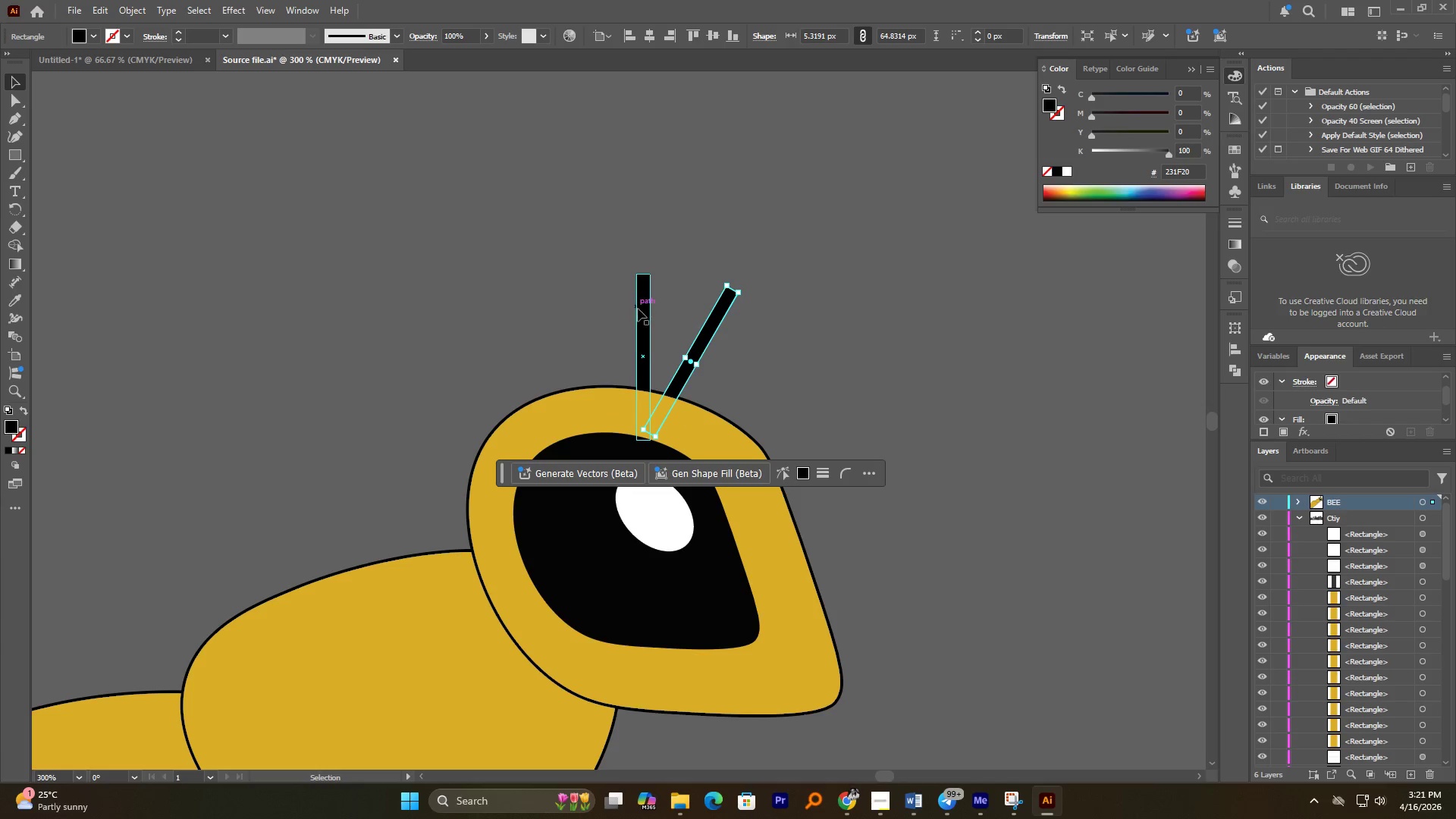 
left_click_drag(start_coordinate=[638, 309], to_coordinate=[634, 271])
 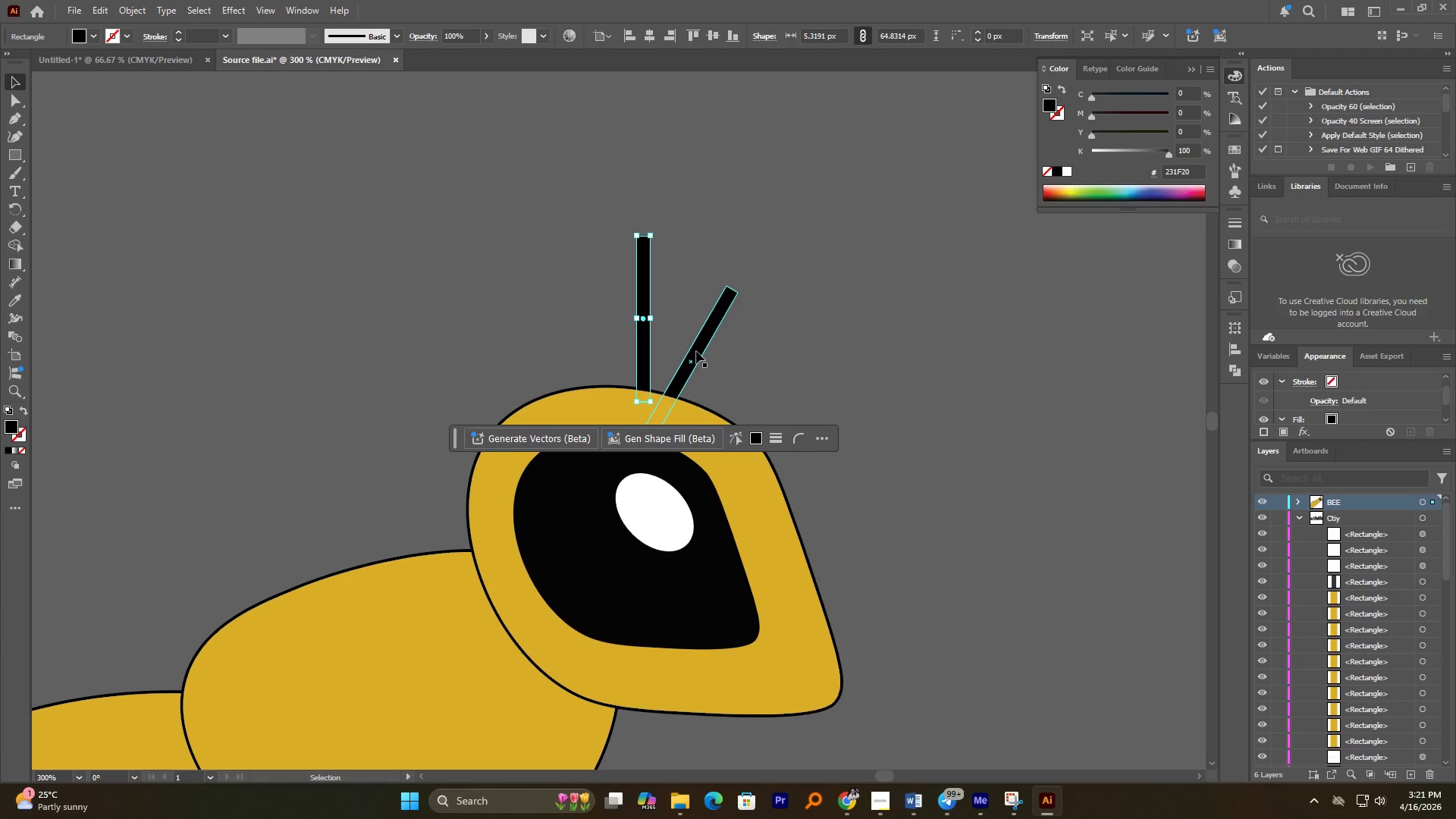 
left_click_drag(start_coordinate=[696, 348], to_coordinate=[709, 312])
 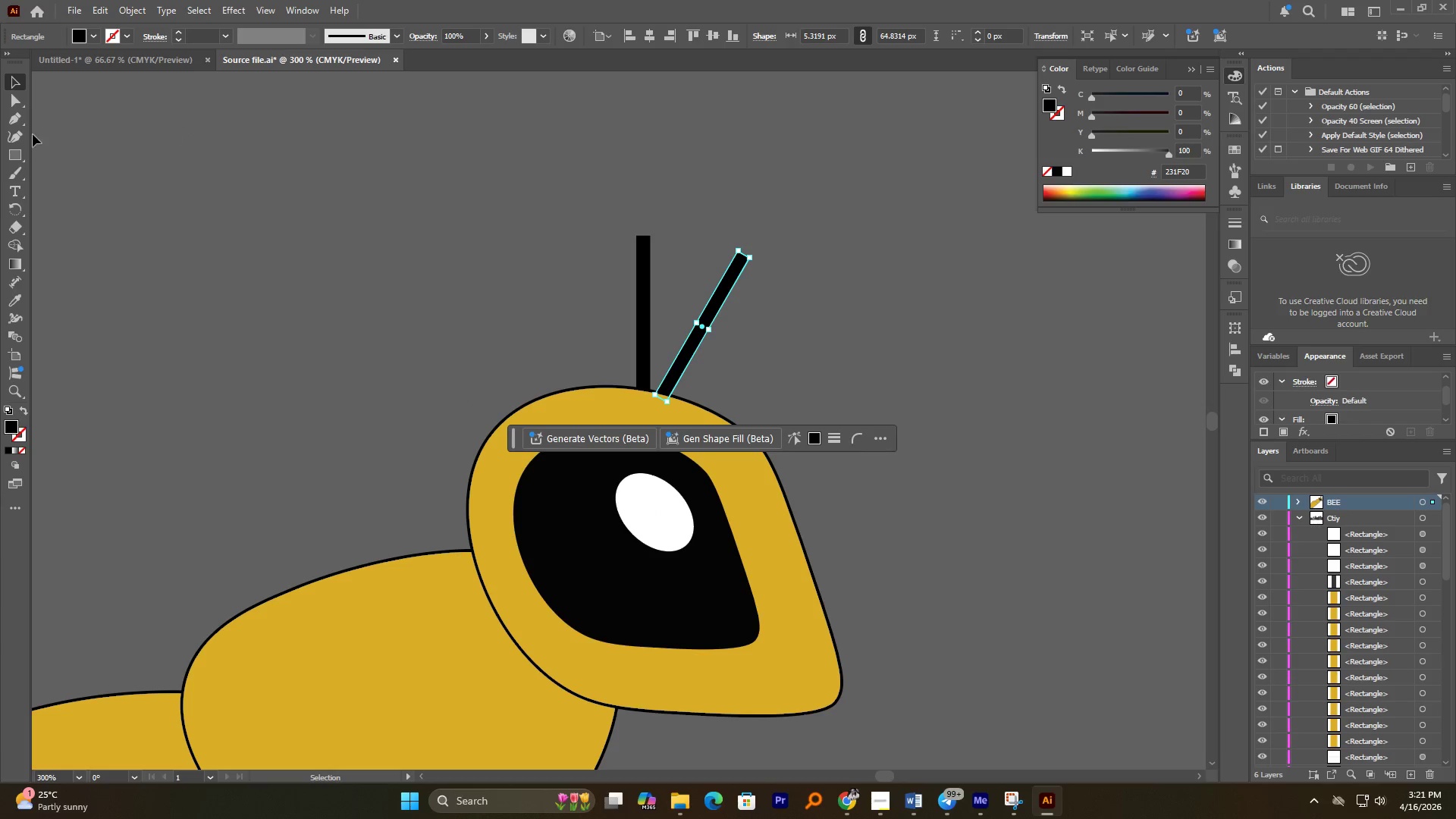 
left_click([18, 134])
 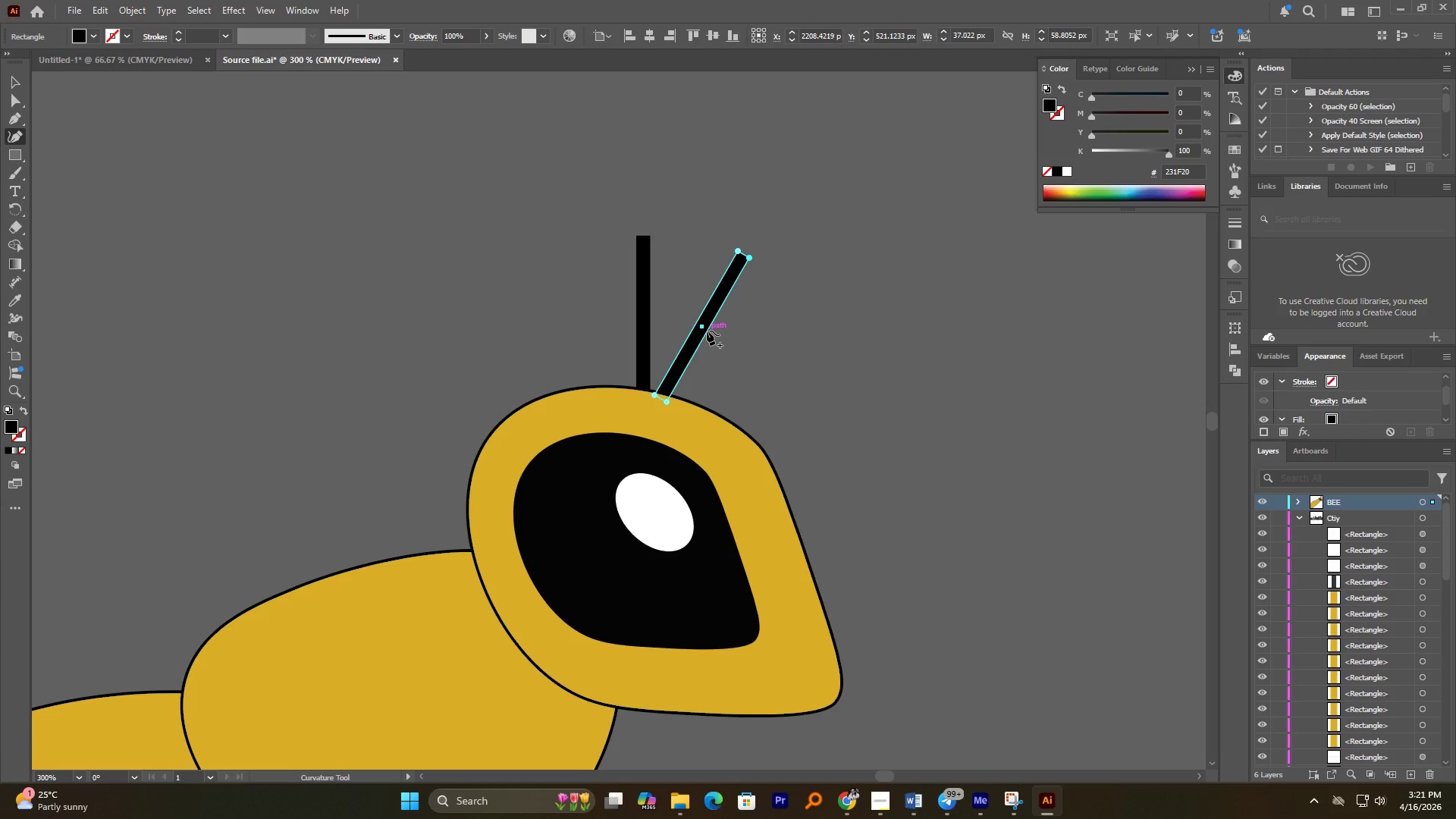 
left_click_drag(start_coordinate=[693, 325], to_coordinate=[674, 312])
 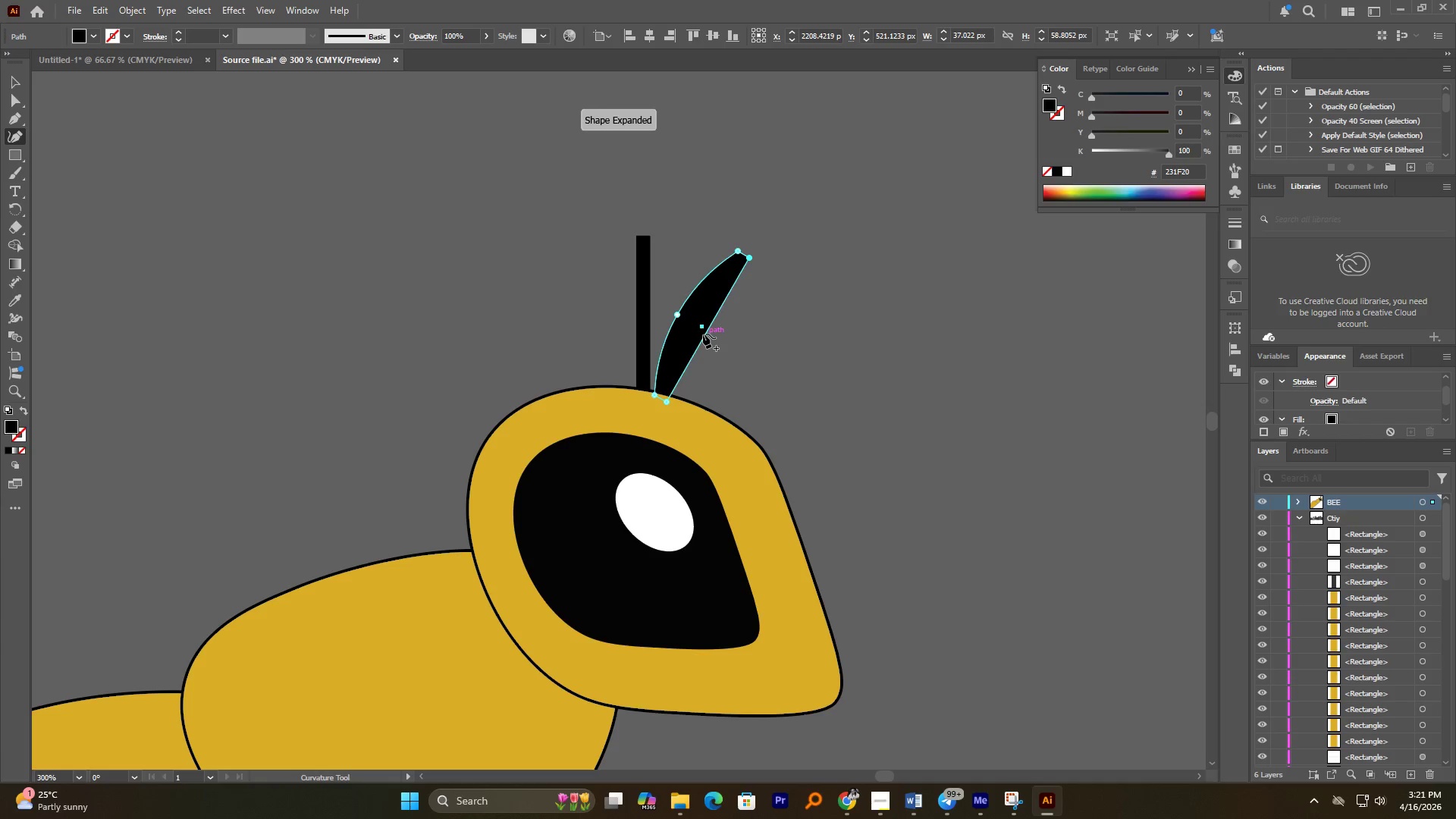 
left_click_drag(start_coordinate=[703, 333], to_coordinate=[689, 318])
 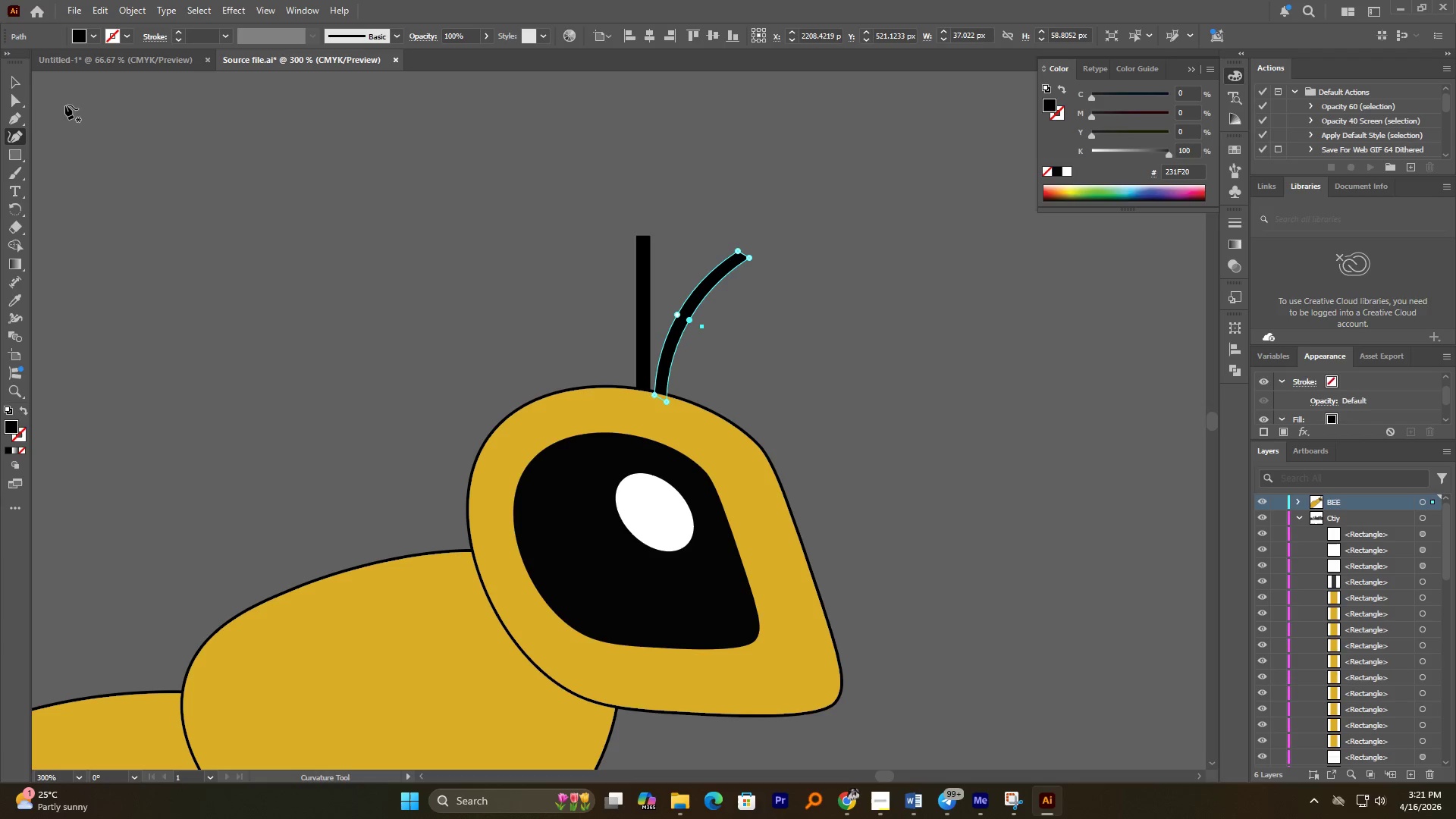 
left_click([18, 85])
 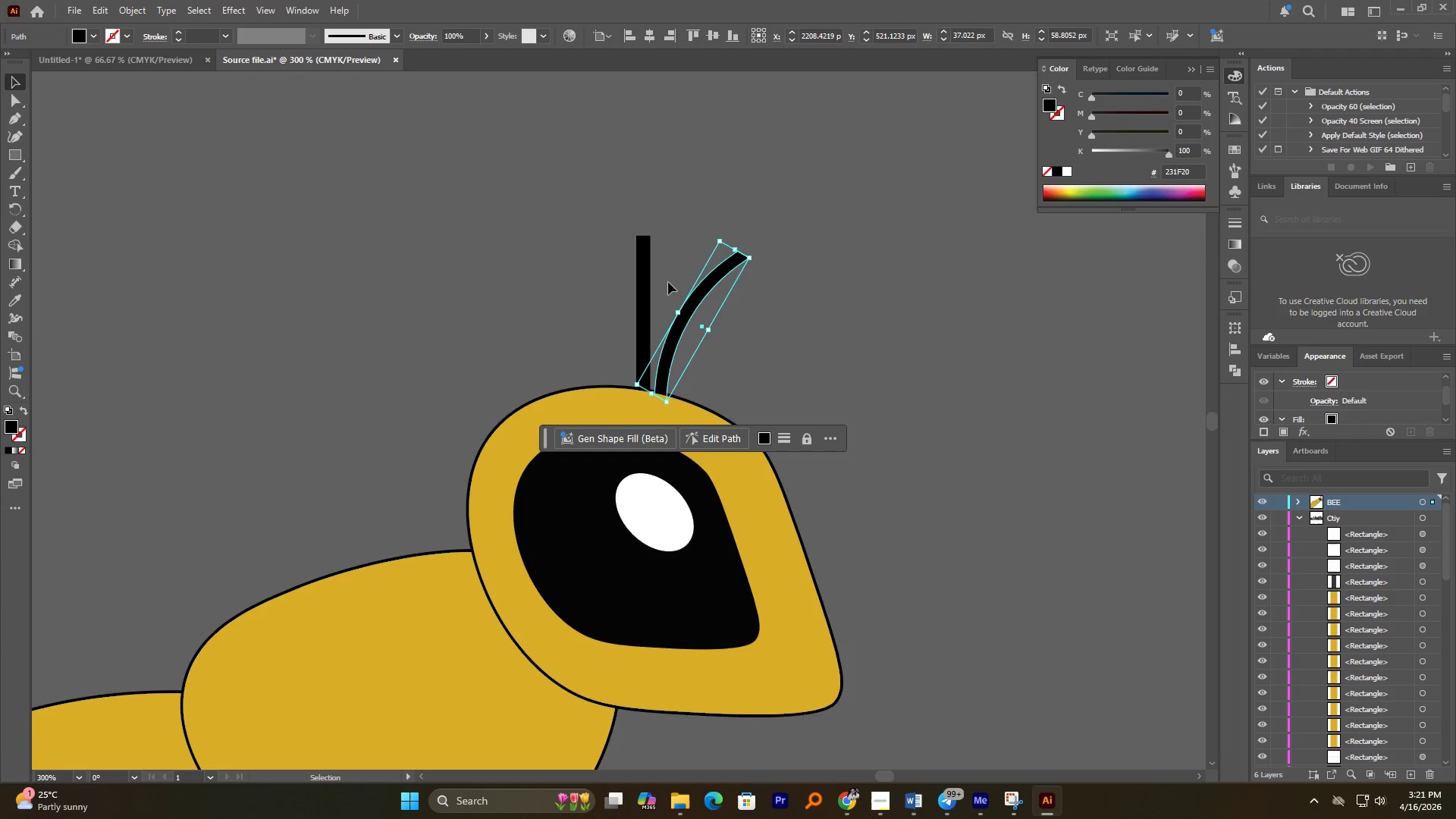 
left_click([648, 301])
 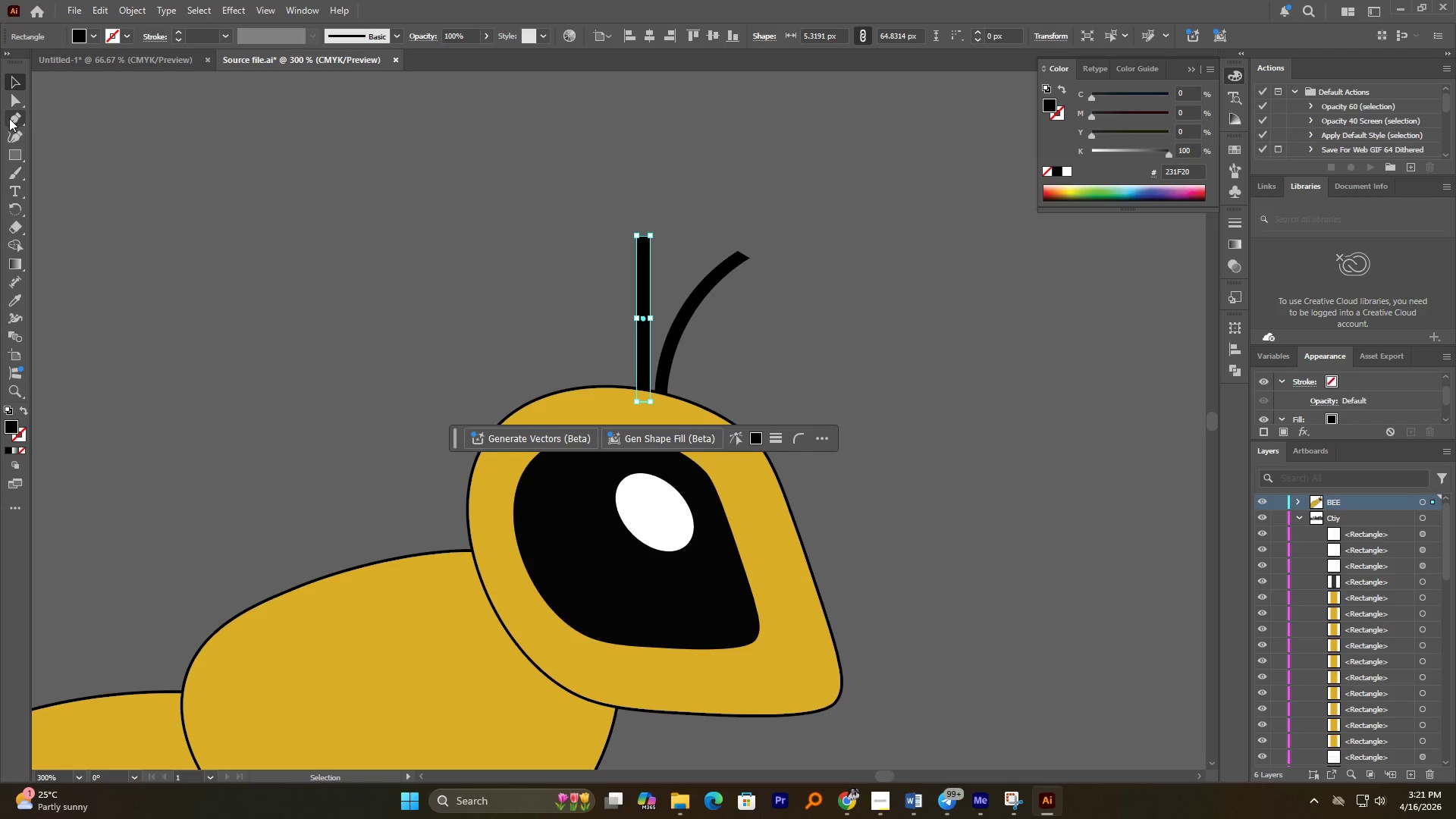 
left_click([14, 132])
 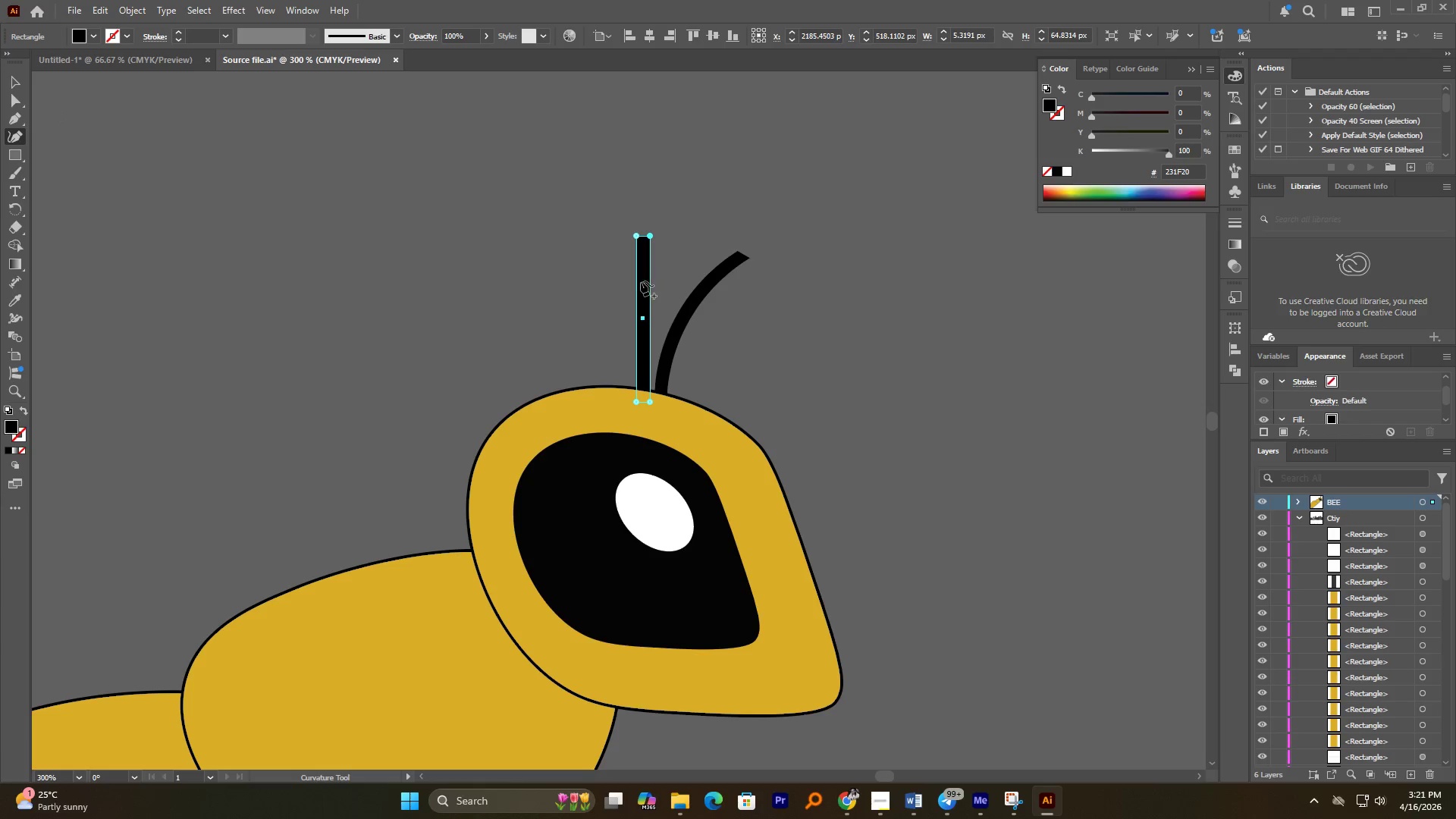 
left_click_drag(start_coordinate=[638, 280], to_coordinate=[619, 279])
 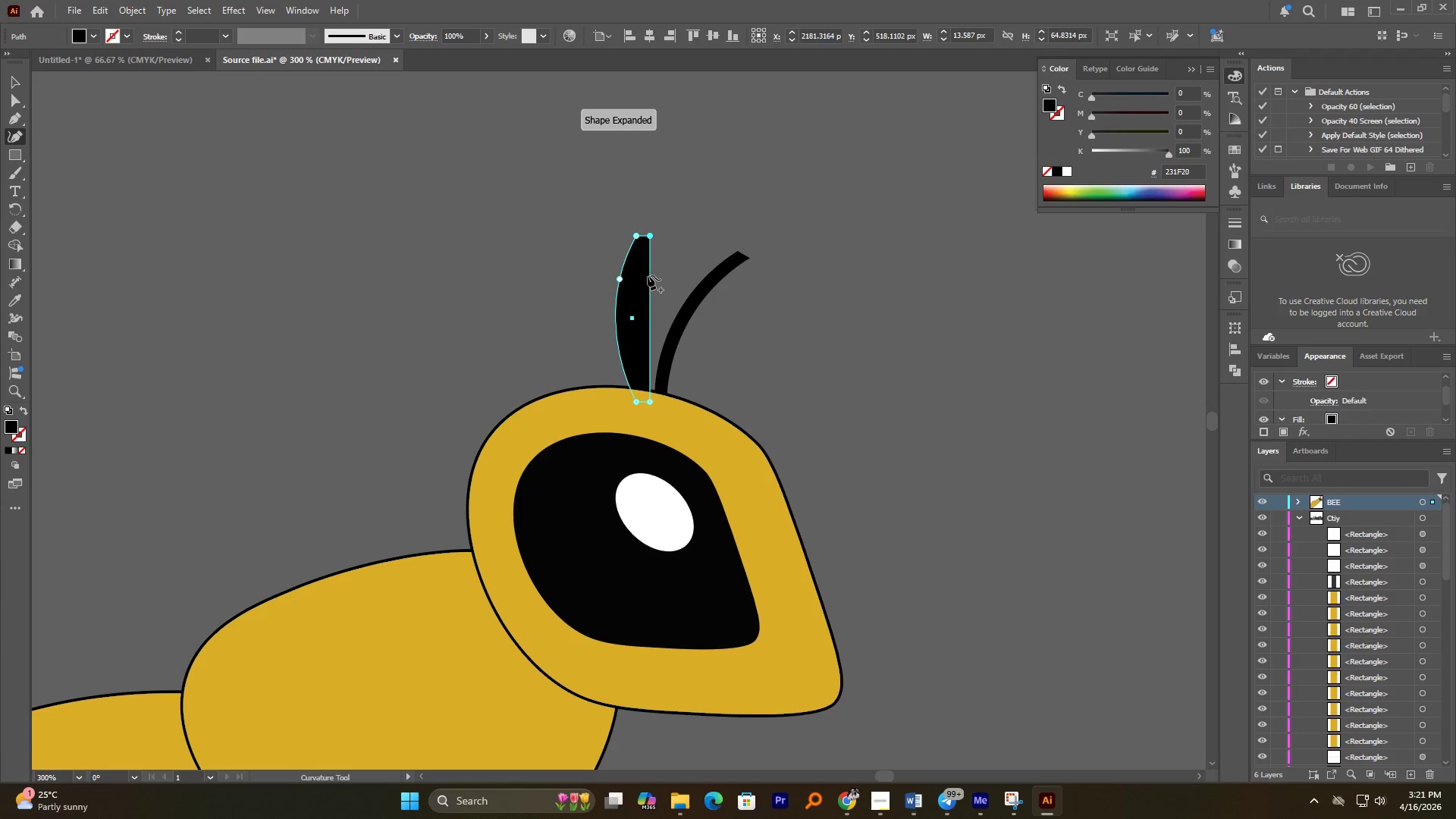 
left_click_drag(start_coordinate=[650, 275], to_coordinate=[632, 275])
 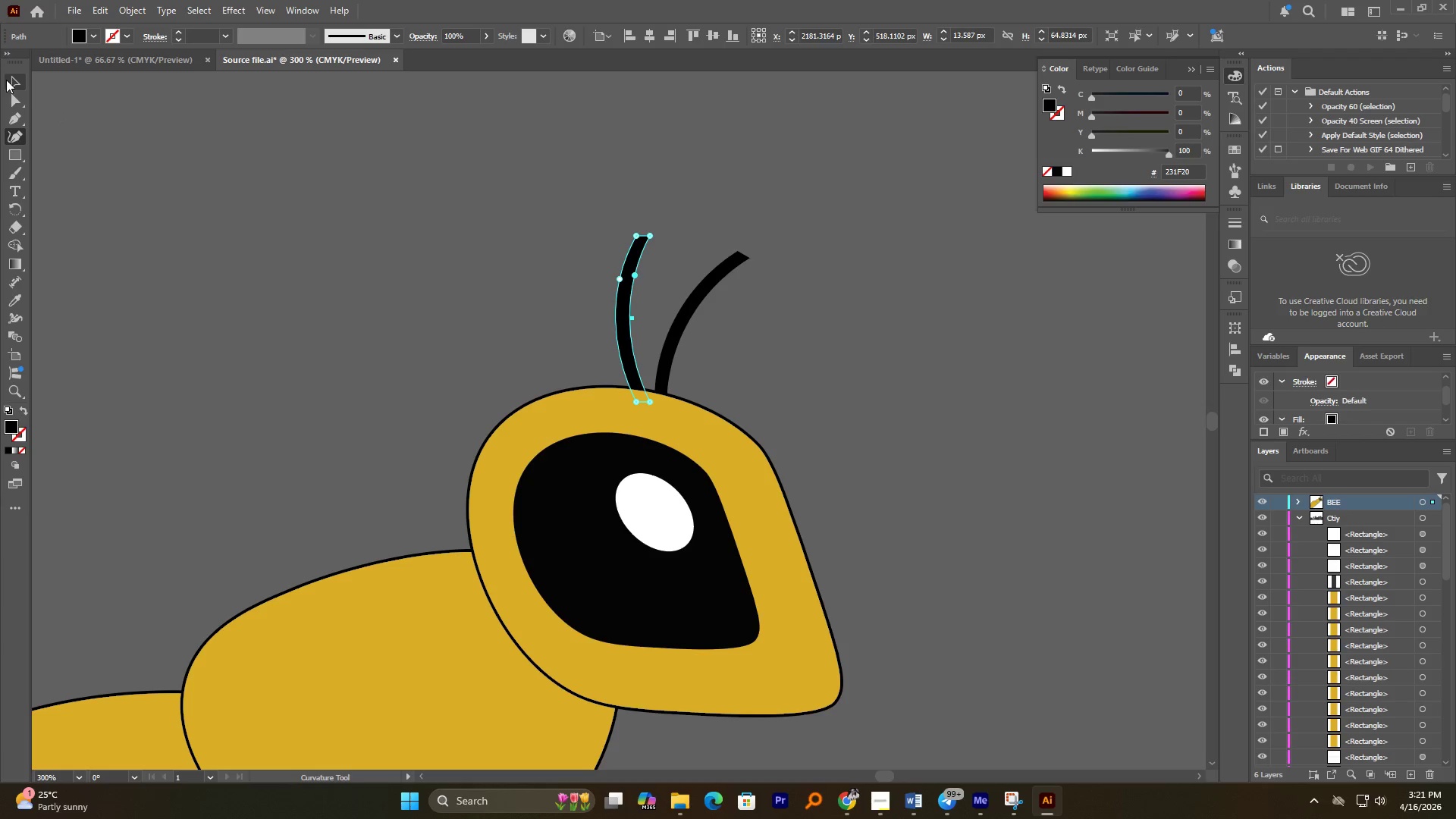 
left_click([16, 79])
 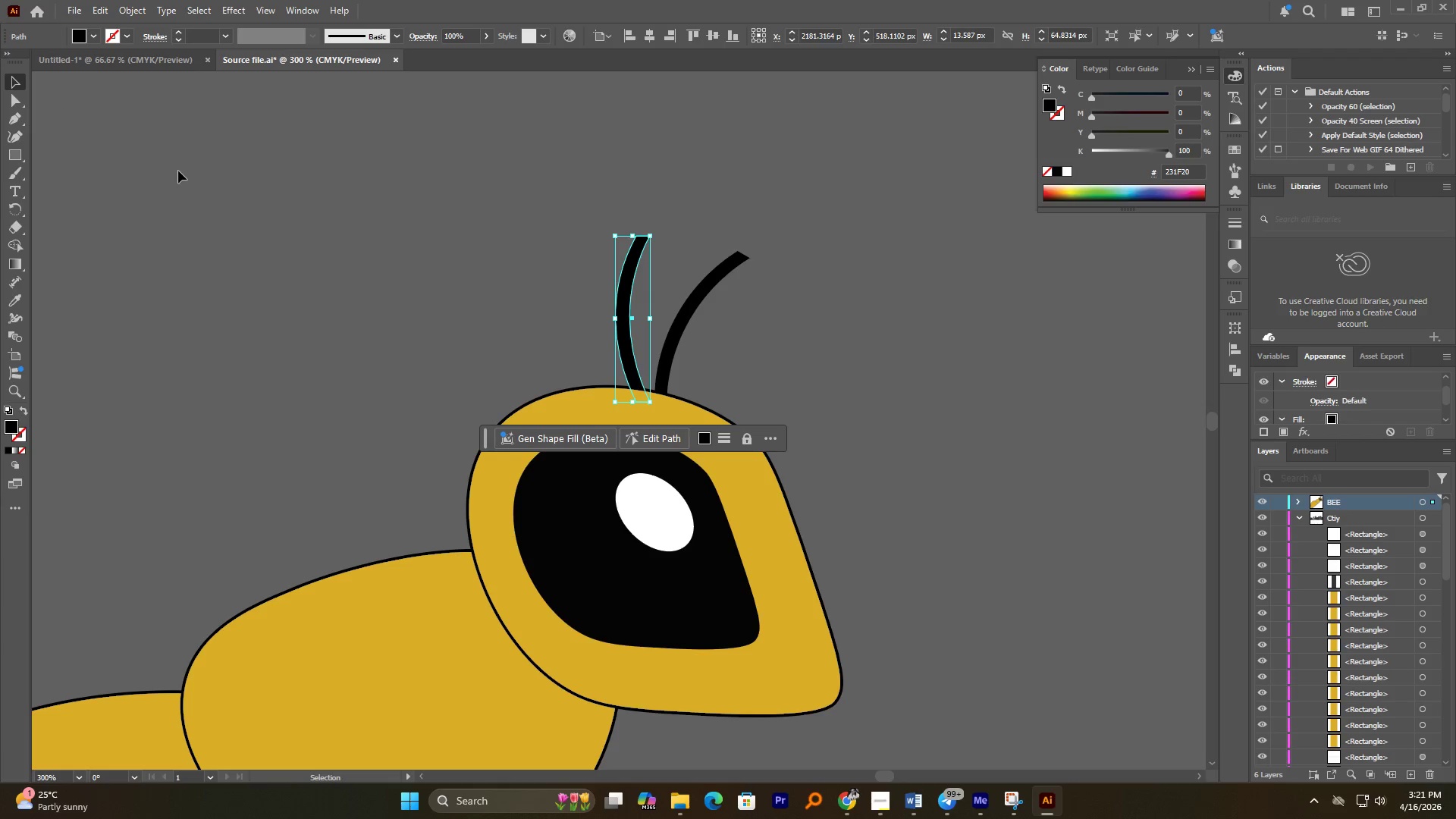 
left_click([180, 171])
 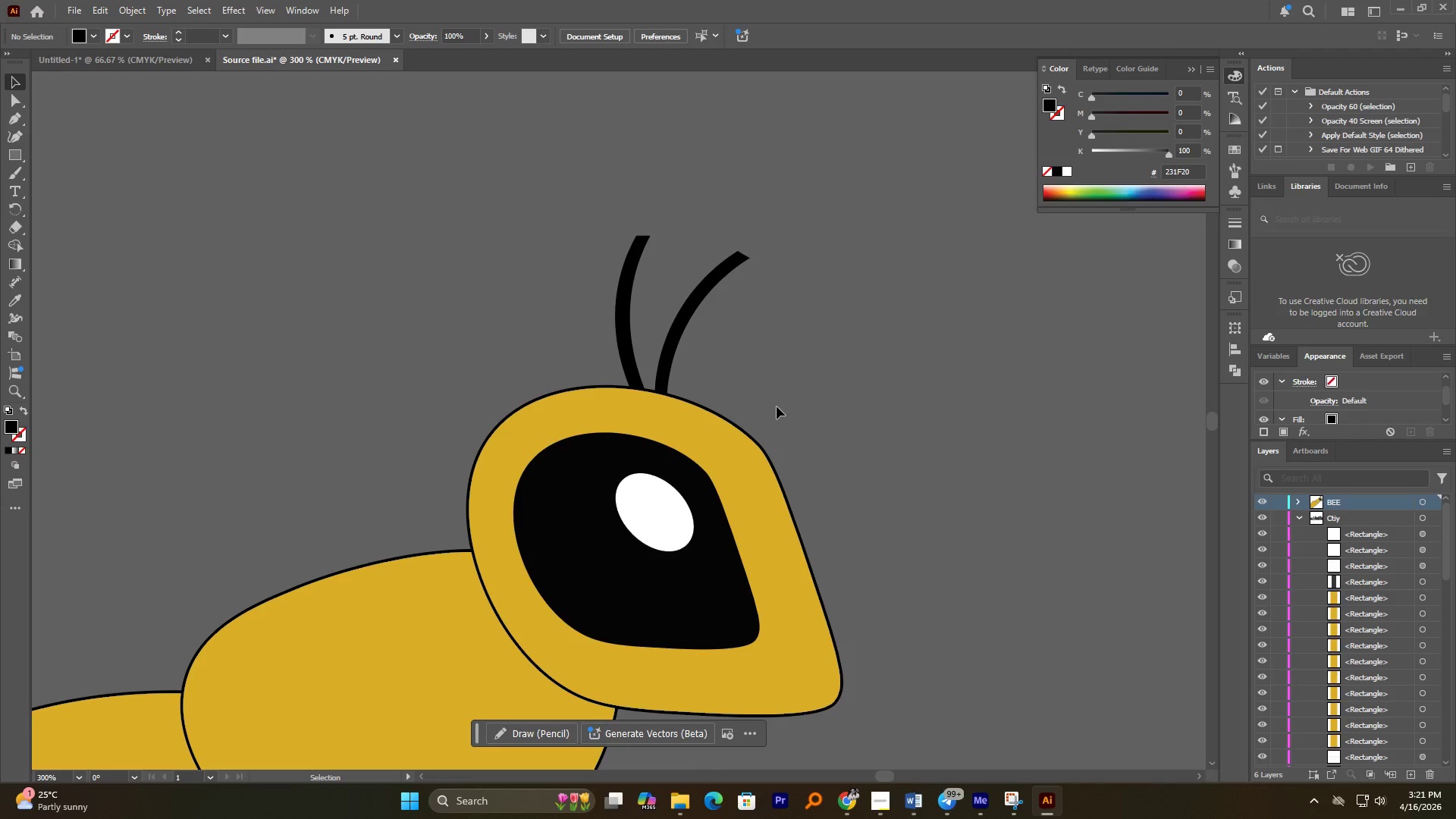 
hold_key(key=AltLeft, duration=4.0)
scroll: coordinate [777, 404], scroll_direction: down, amount: 4.0
 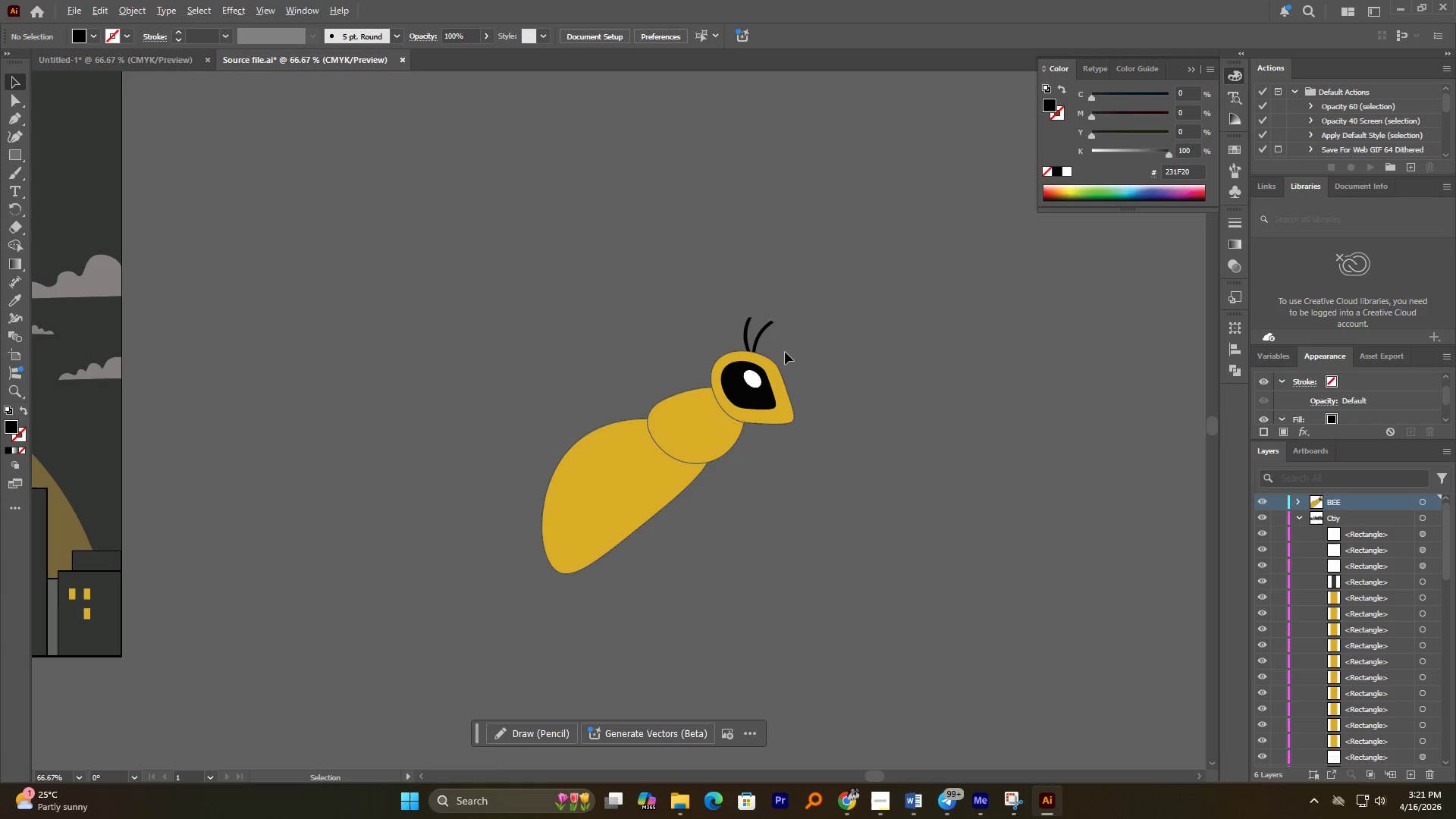 
scroll: coordinate [785, 352], scroll_direction: up, amount: 2.0
 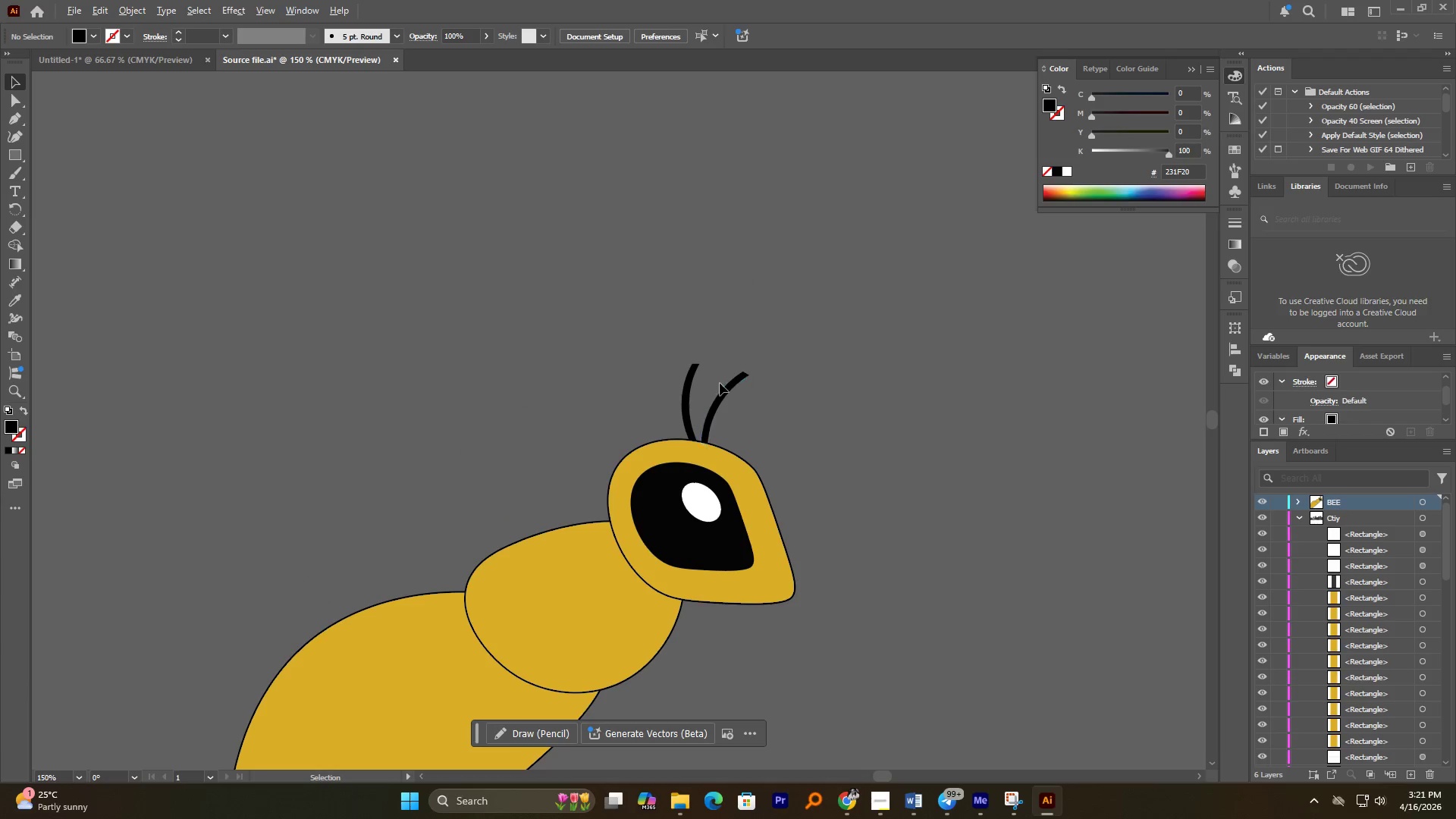 
left_click([723, 388])
 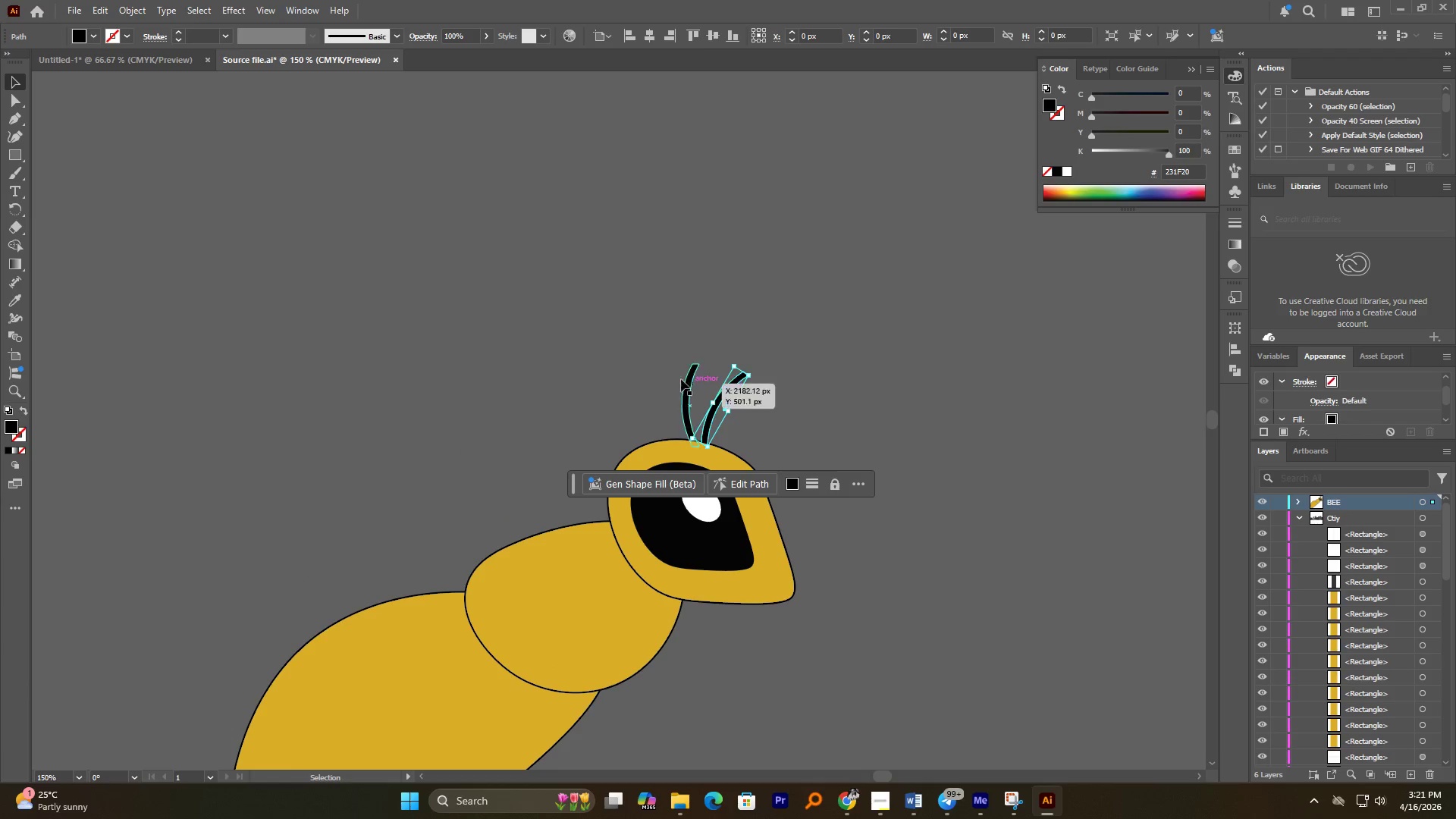 
hold_key(key=ShiftLeft, duration=0.86)
left_click([688, 377])
 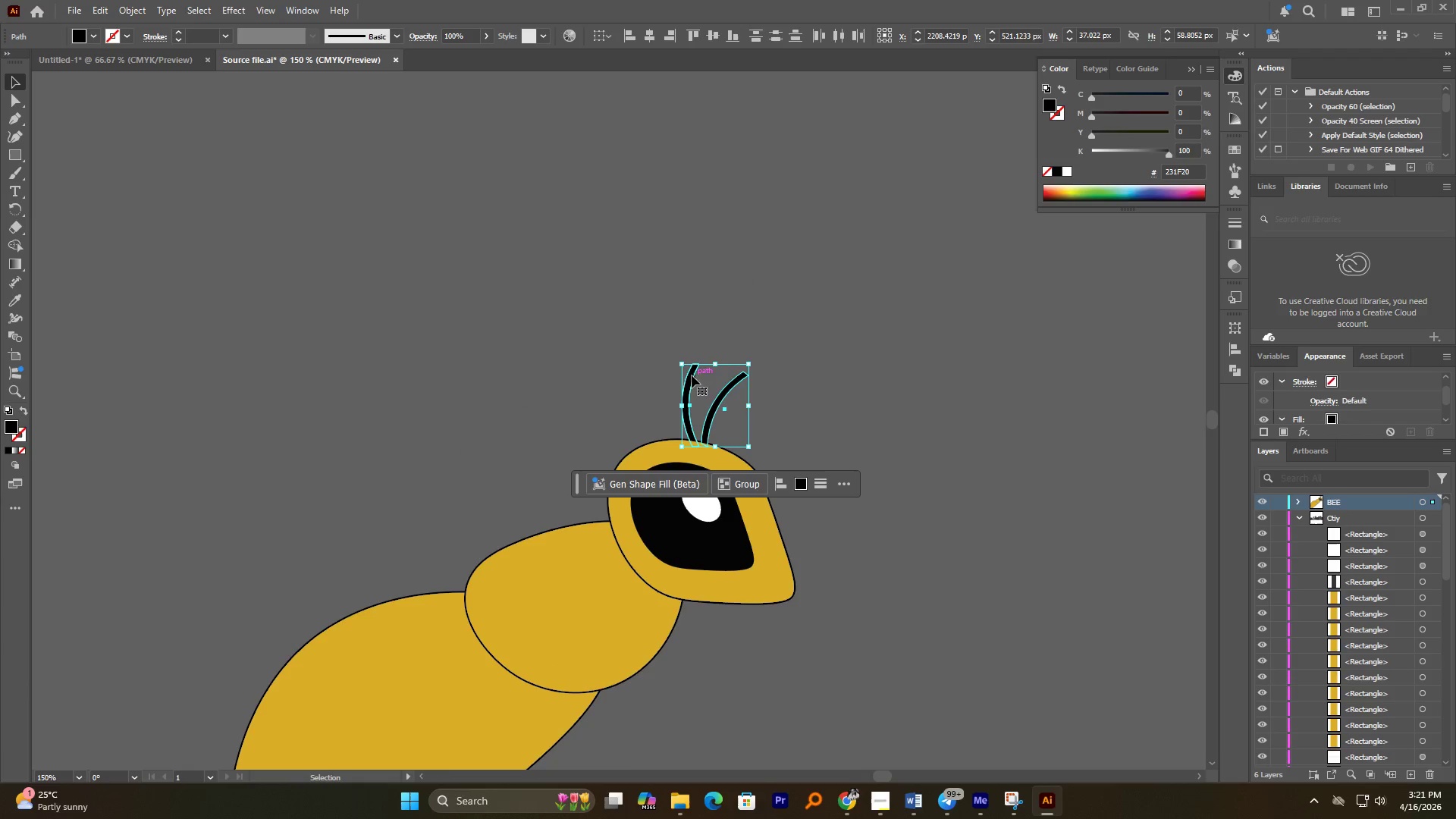 
hold_key(key=AltLeft, duration=0.83)
 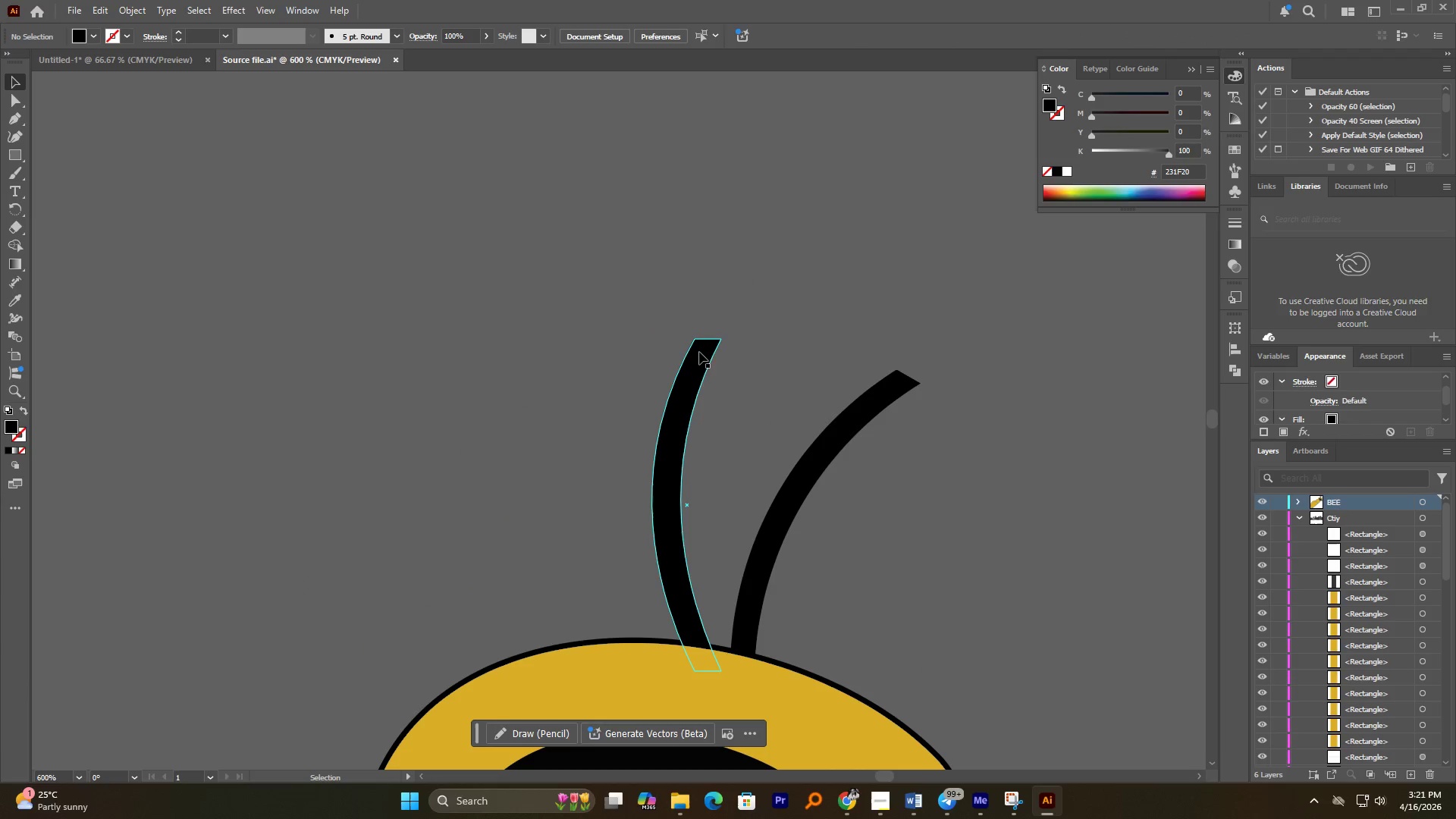 
left_click([788, 266])
 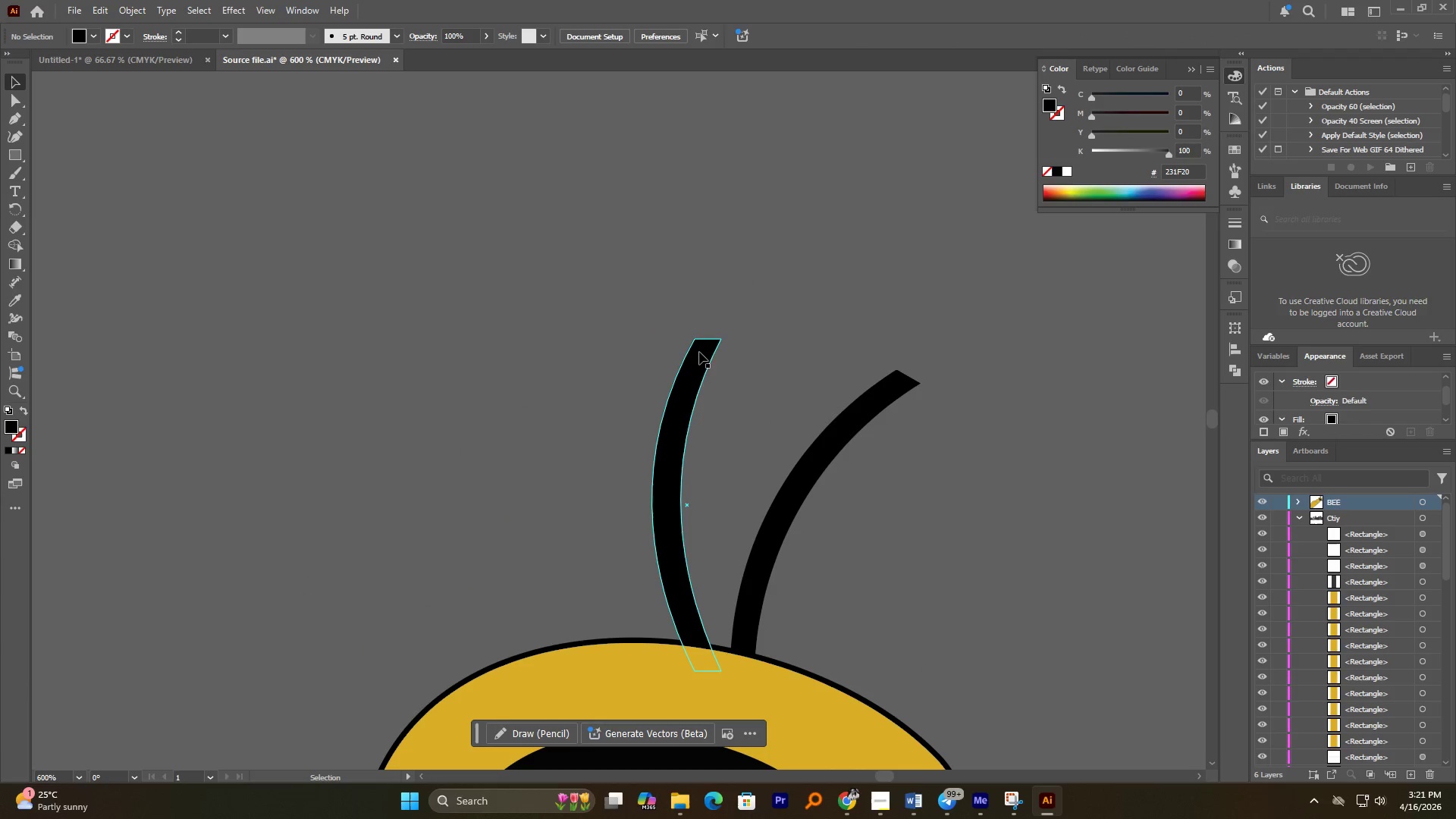 
scroll: coordinate [692, 371], scroll_direction: up, amount: 4.0
 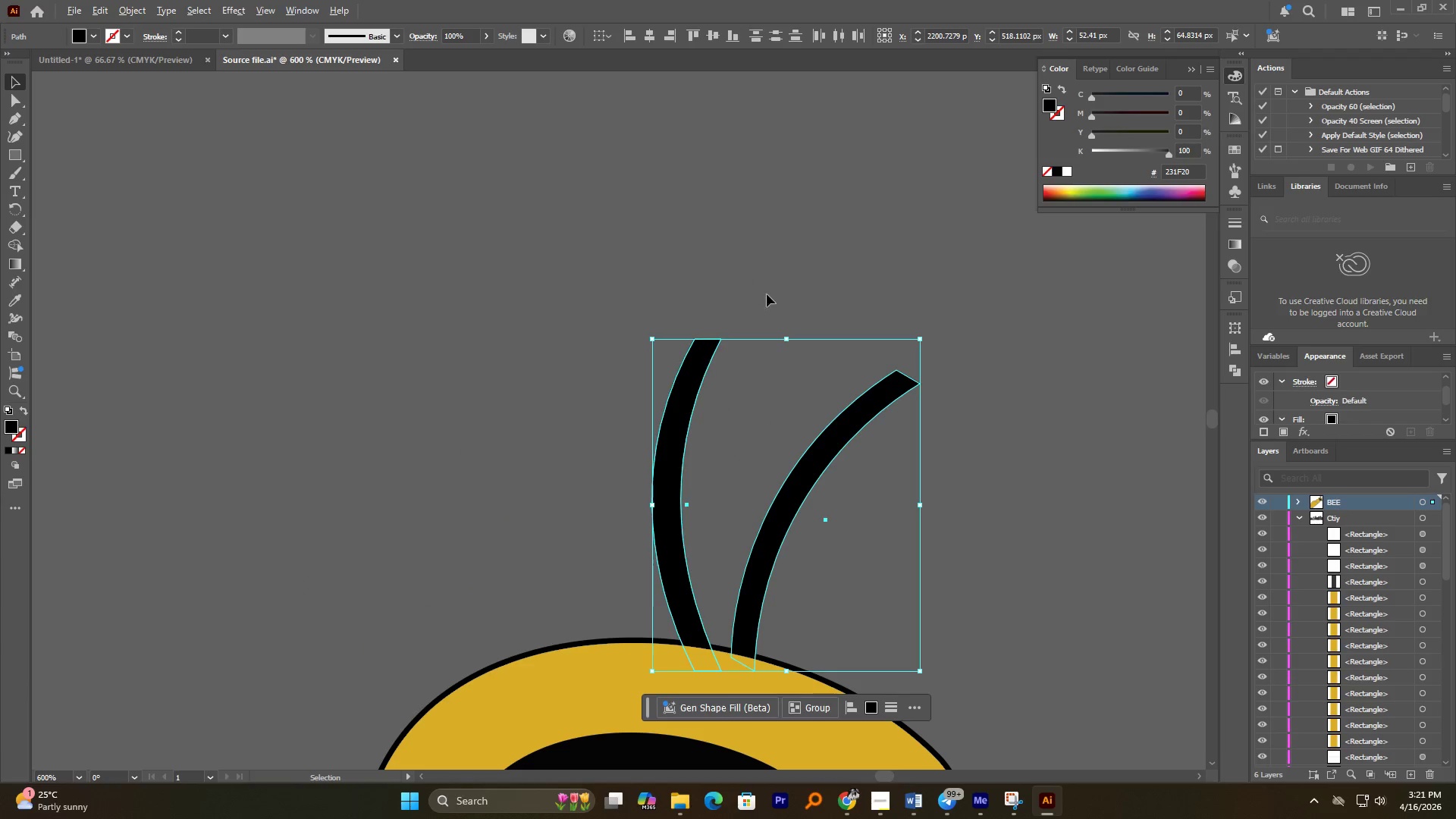 
double_click([700, 355])
 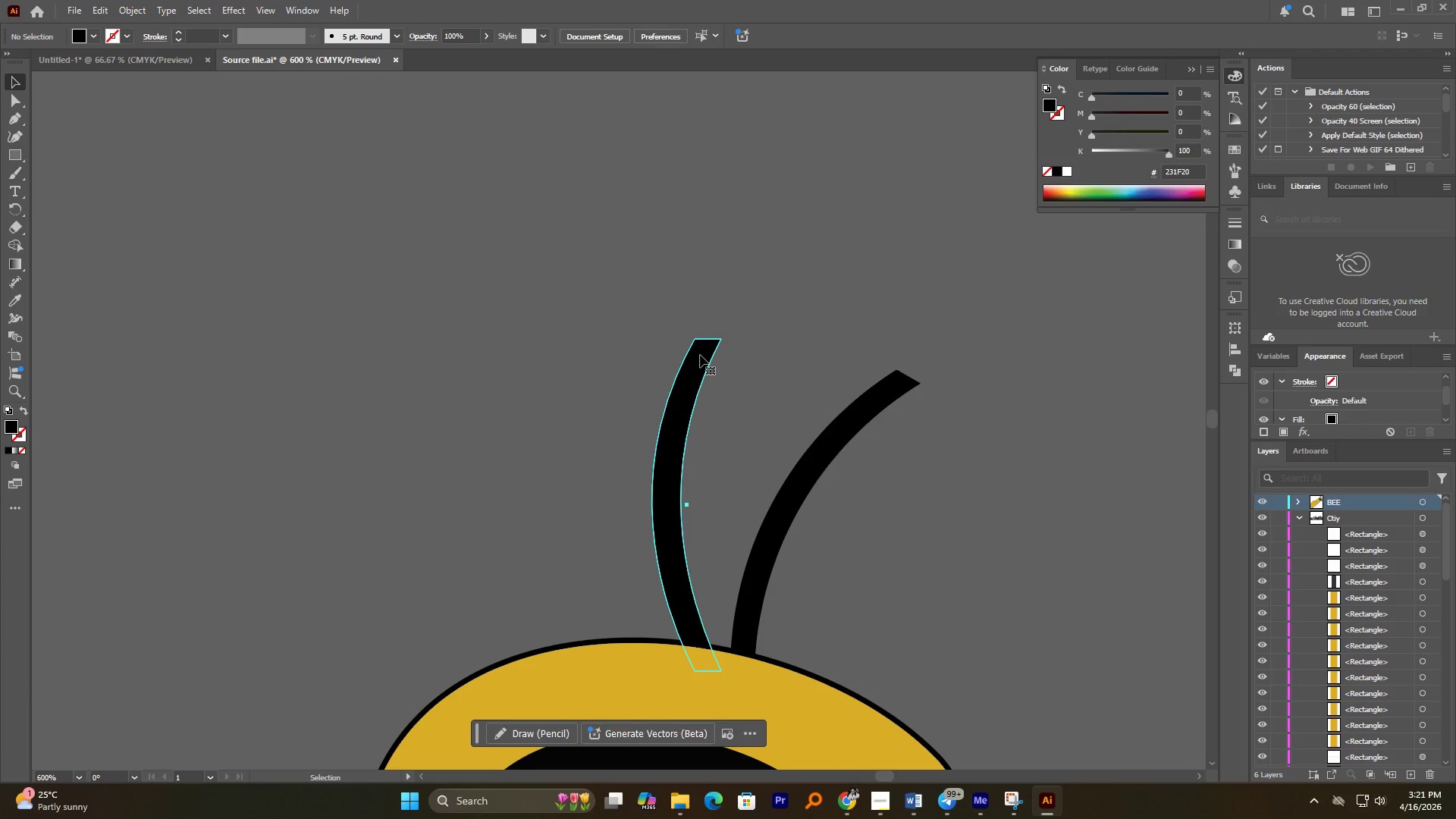 
hold_key(key=AltLeft, duration=0.98)
scroll: coordinate [704, 353], scroll_direction: up, amount: 3.0
 